 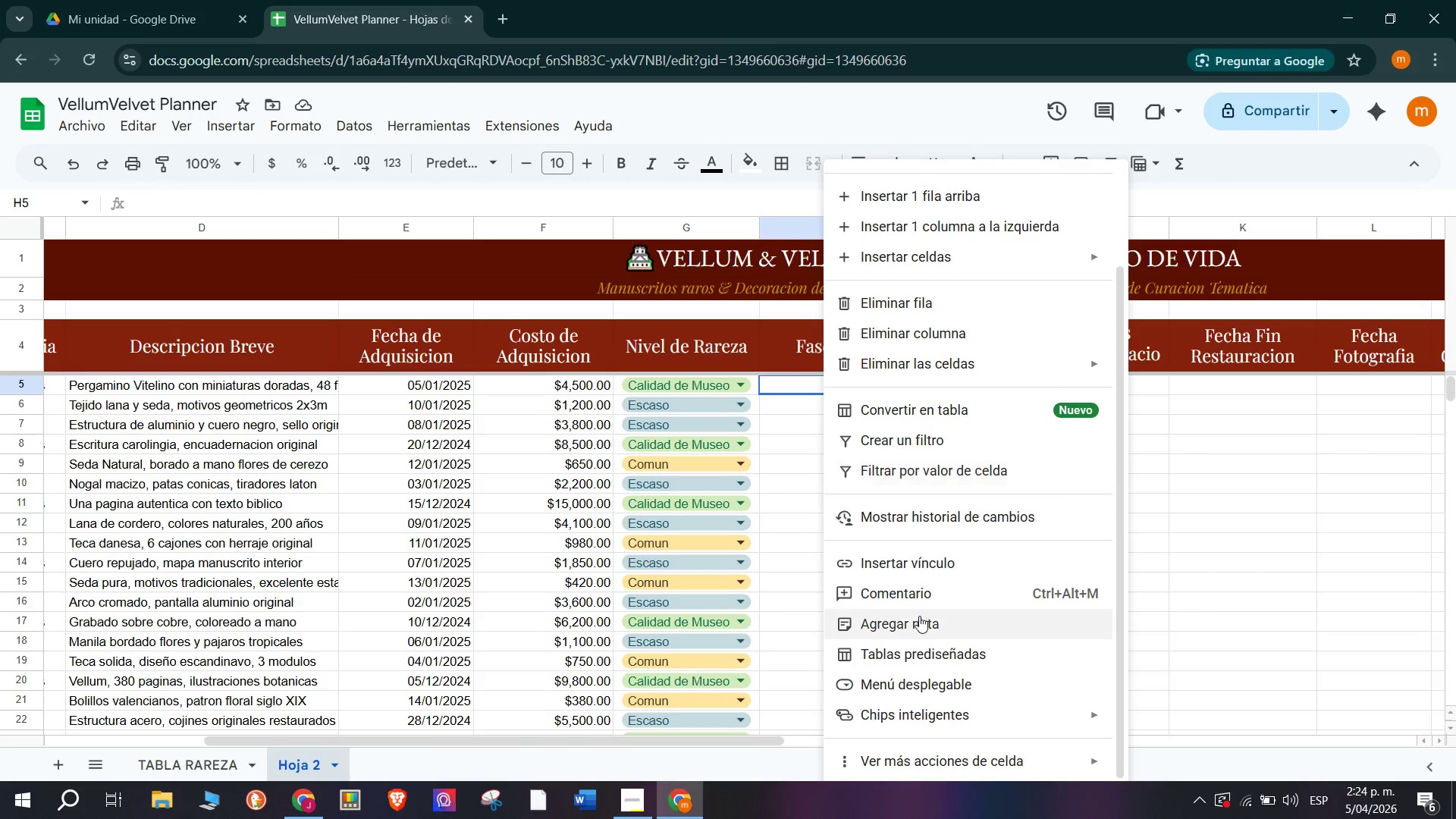 
left_click([931, 689])
 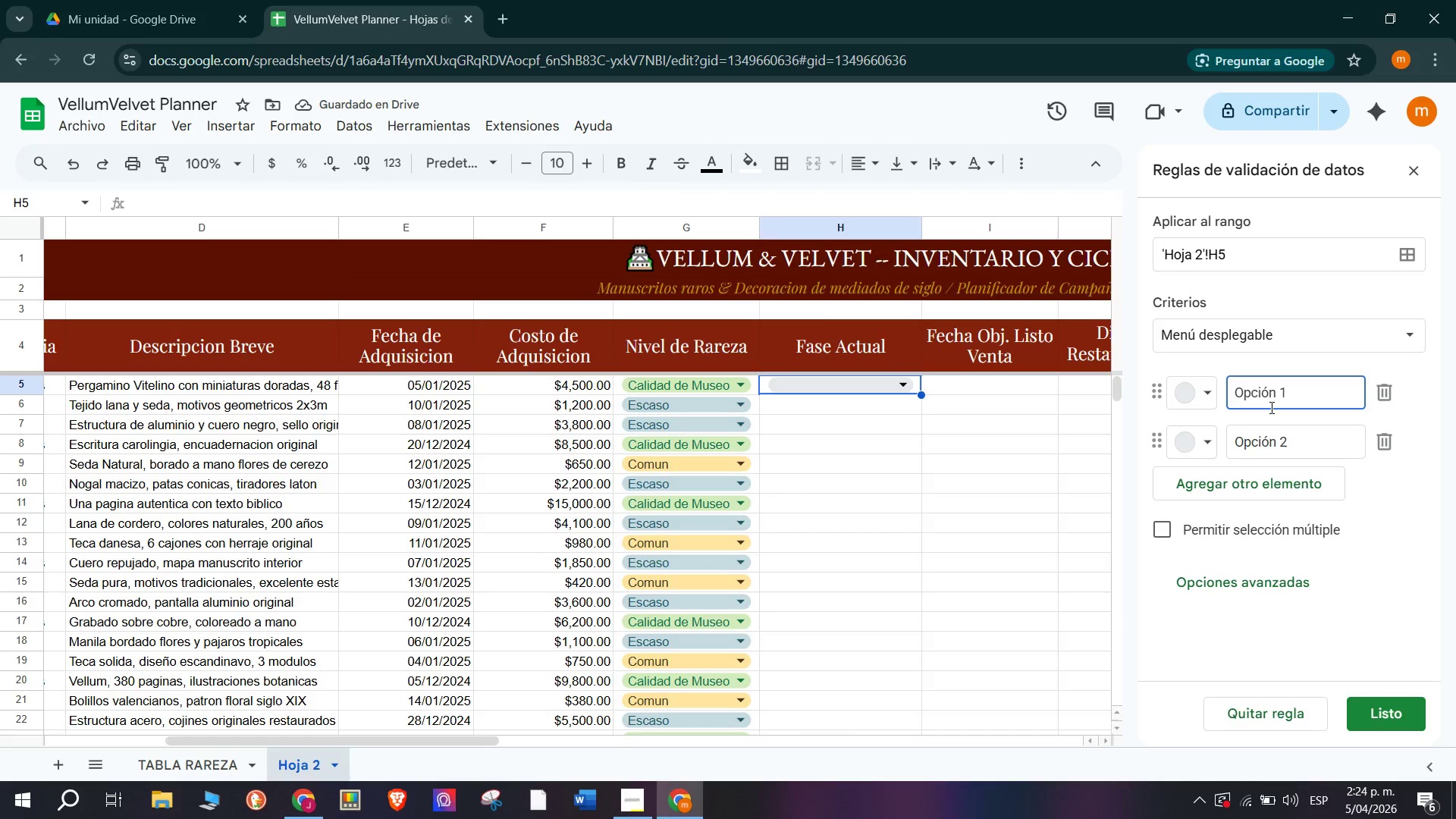 
wait(8.25)
 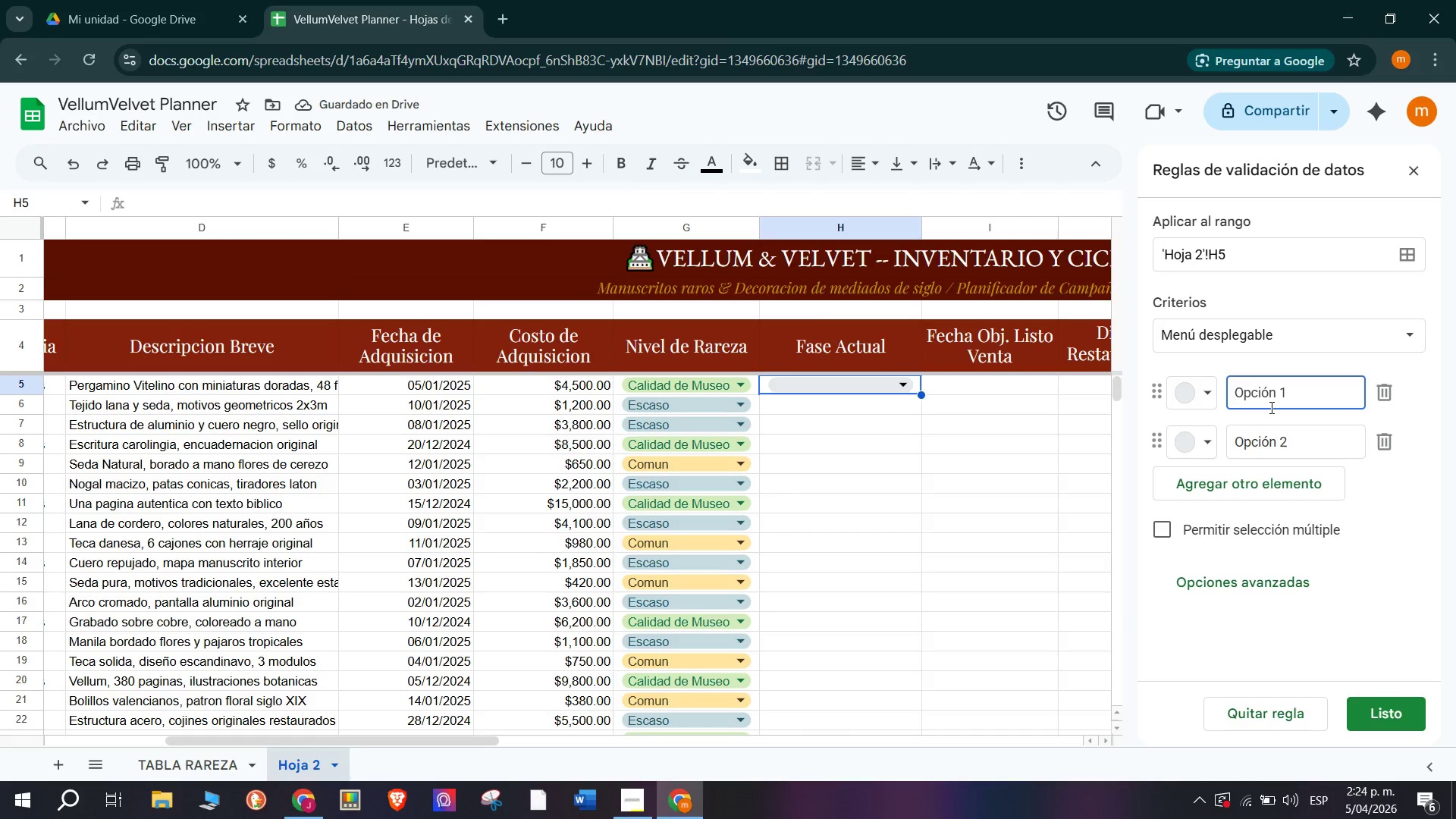 
left_click_drag(start_coordinate=[1291, 403], to_coordinate=[1183, 407])
 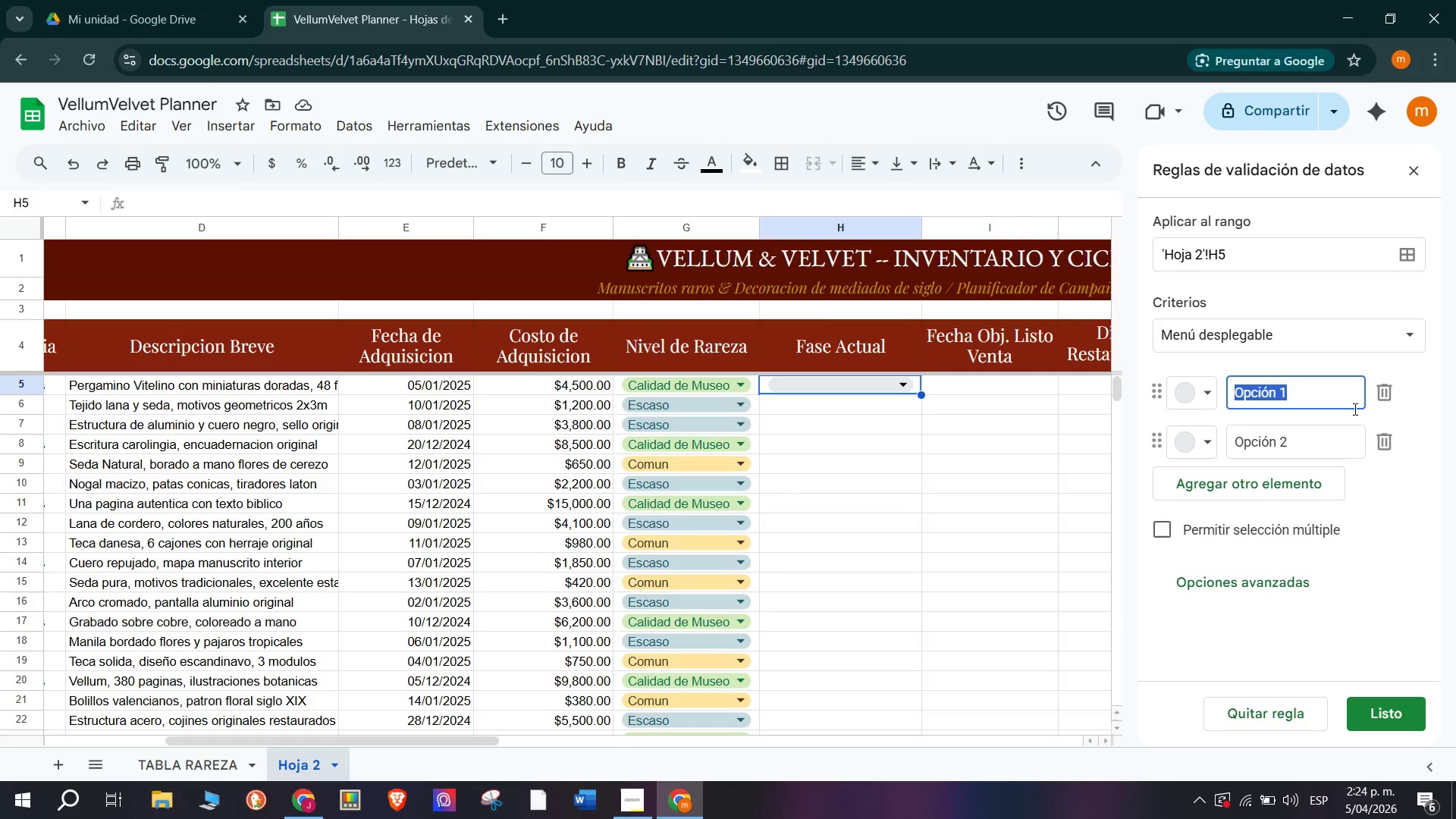 
wait(21.19)
 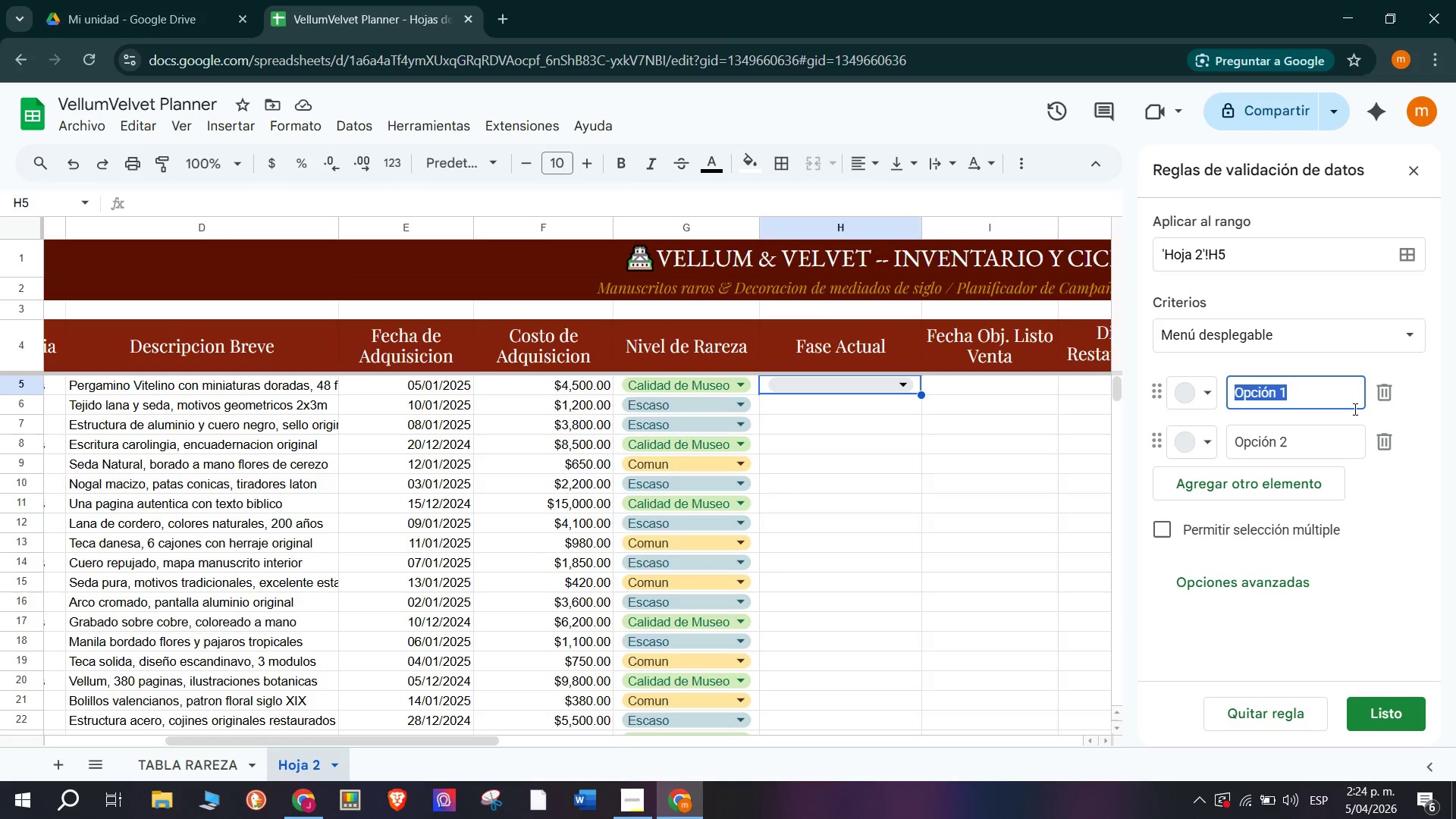 
type(En Restauracion)
key(Tab)
 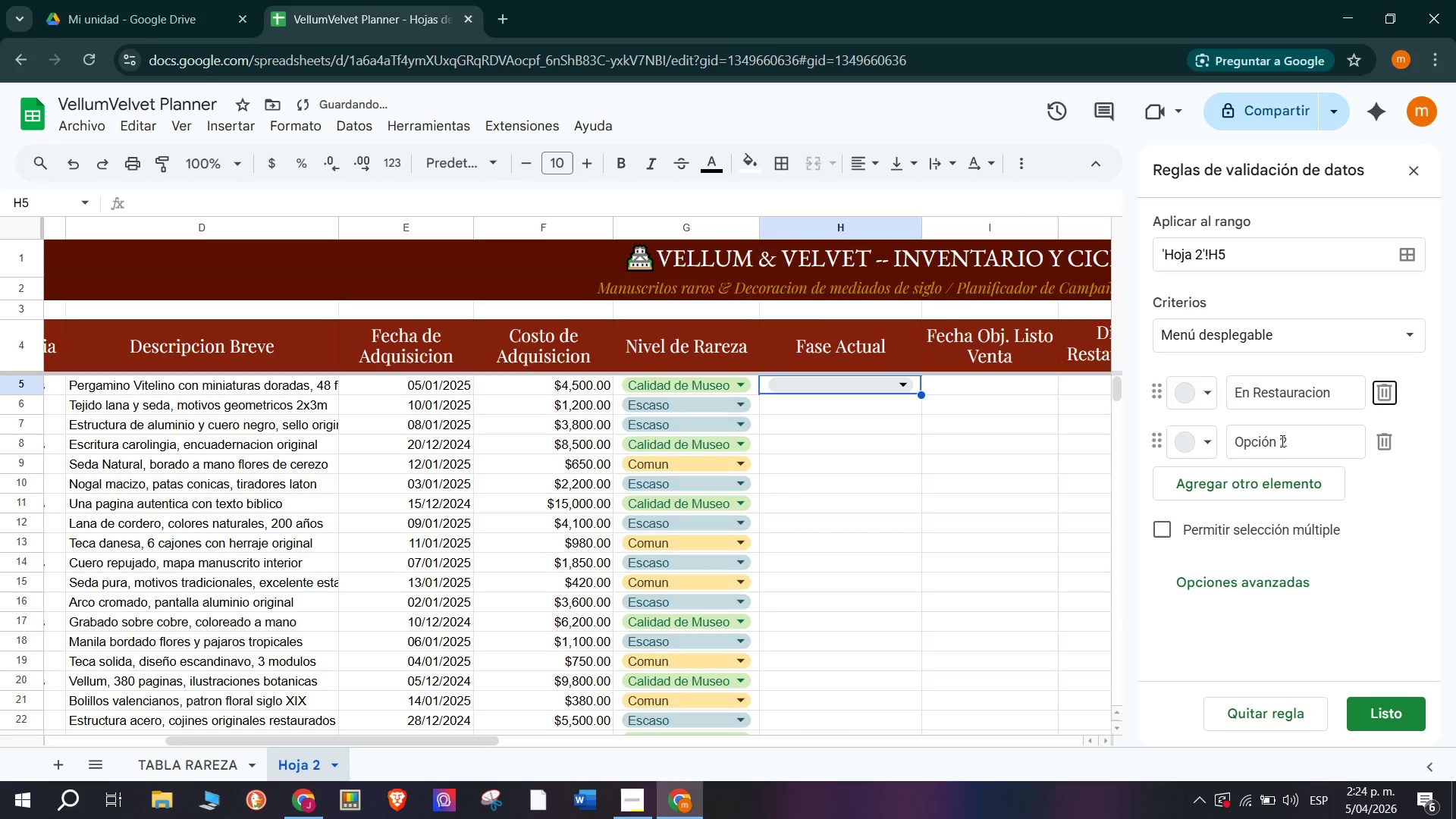 
double_click([1287, 448])
 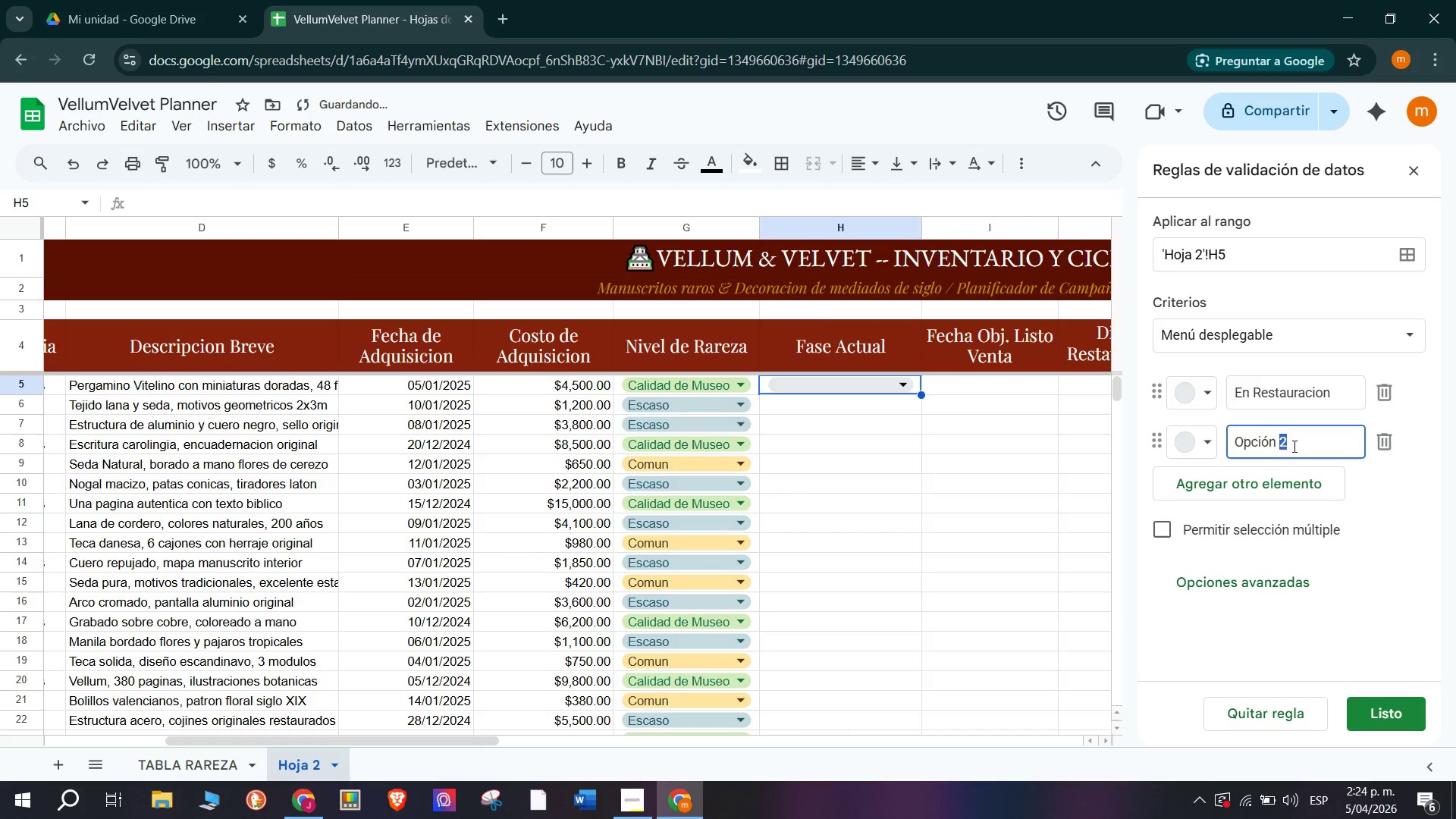 
left_click_drag(start_coordinate=[1299, 439], to_coordinate=[1243, 449])
 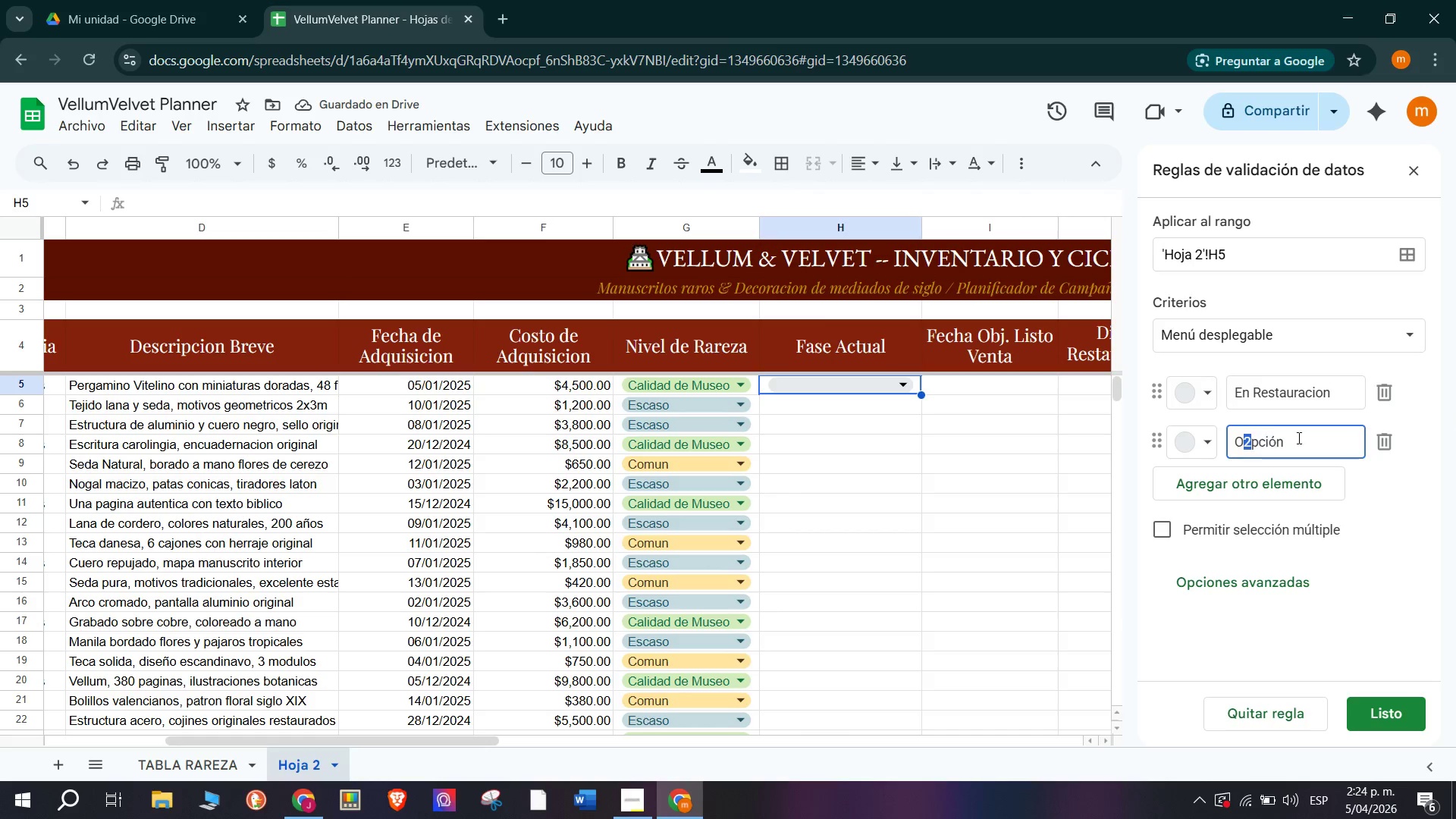 
left_click([1316, 438])
 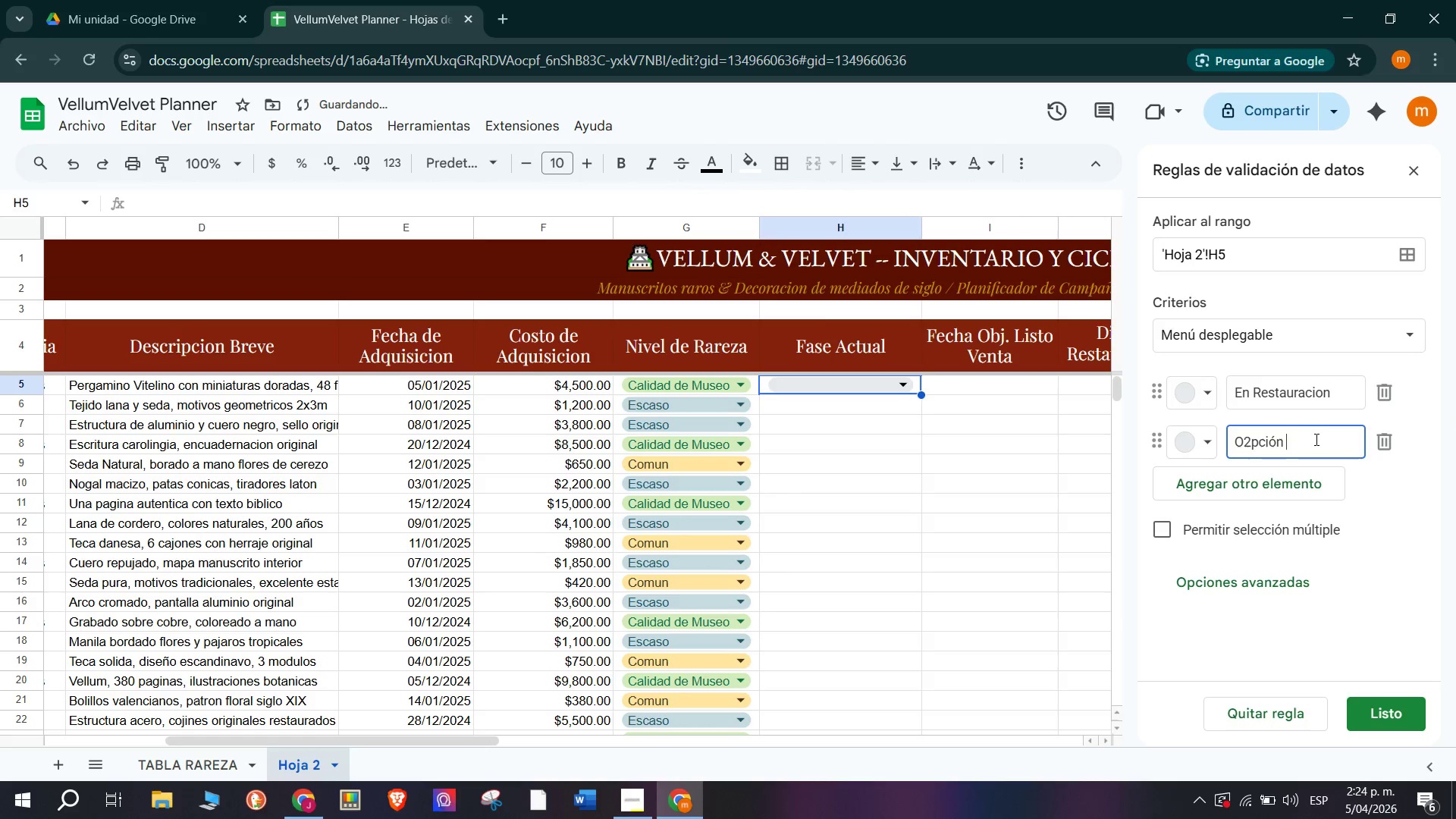 
left_click_drag(start_coordinate=[1306, 439], to_coordinate=[1203, 439])
 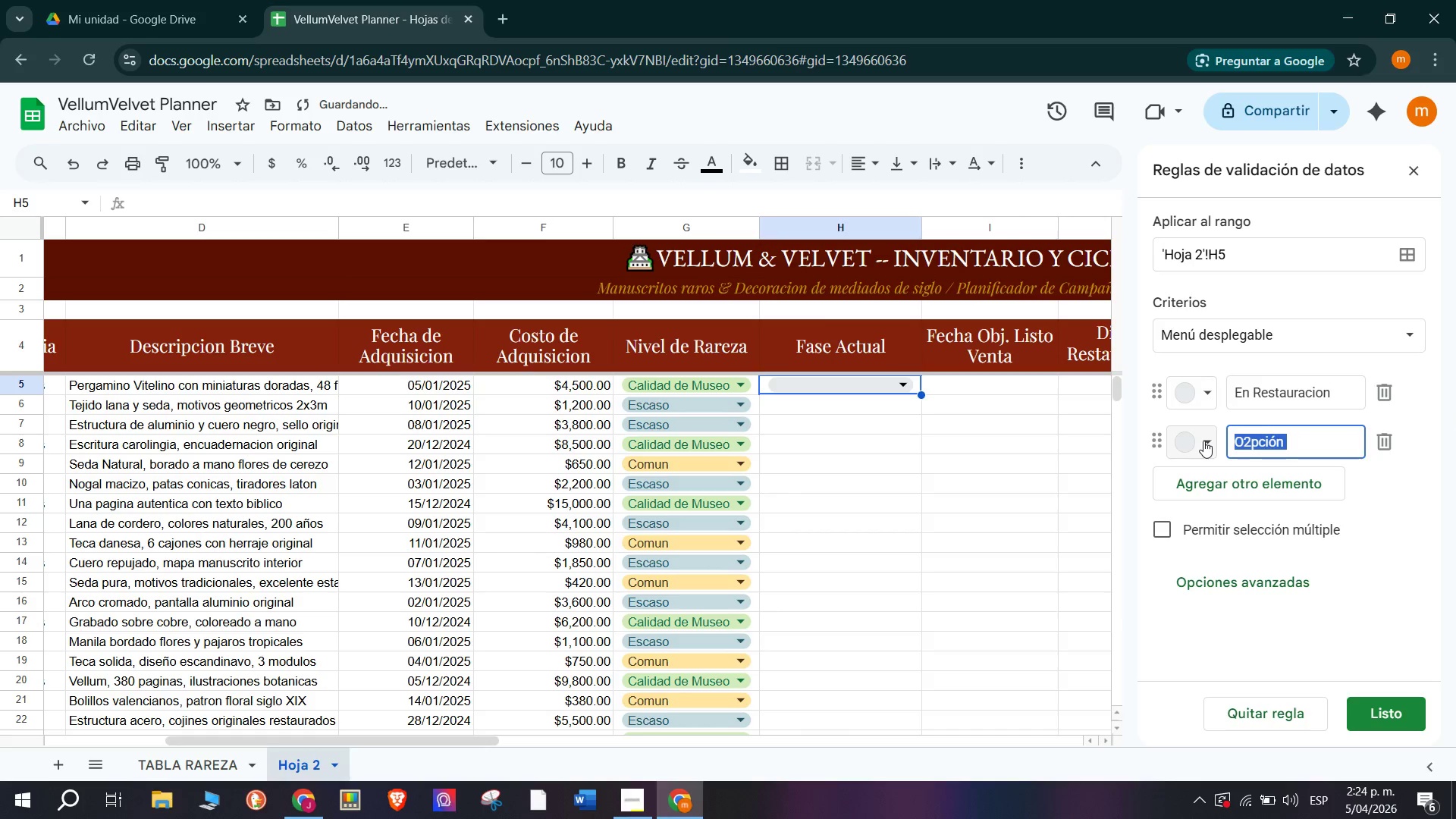 
type(Fotografia)
 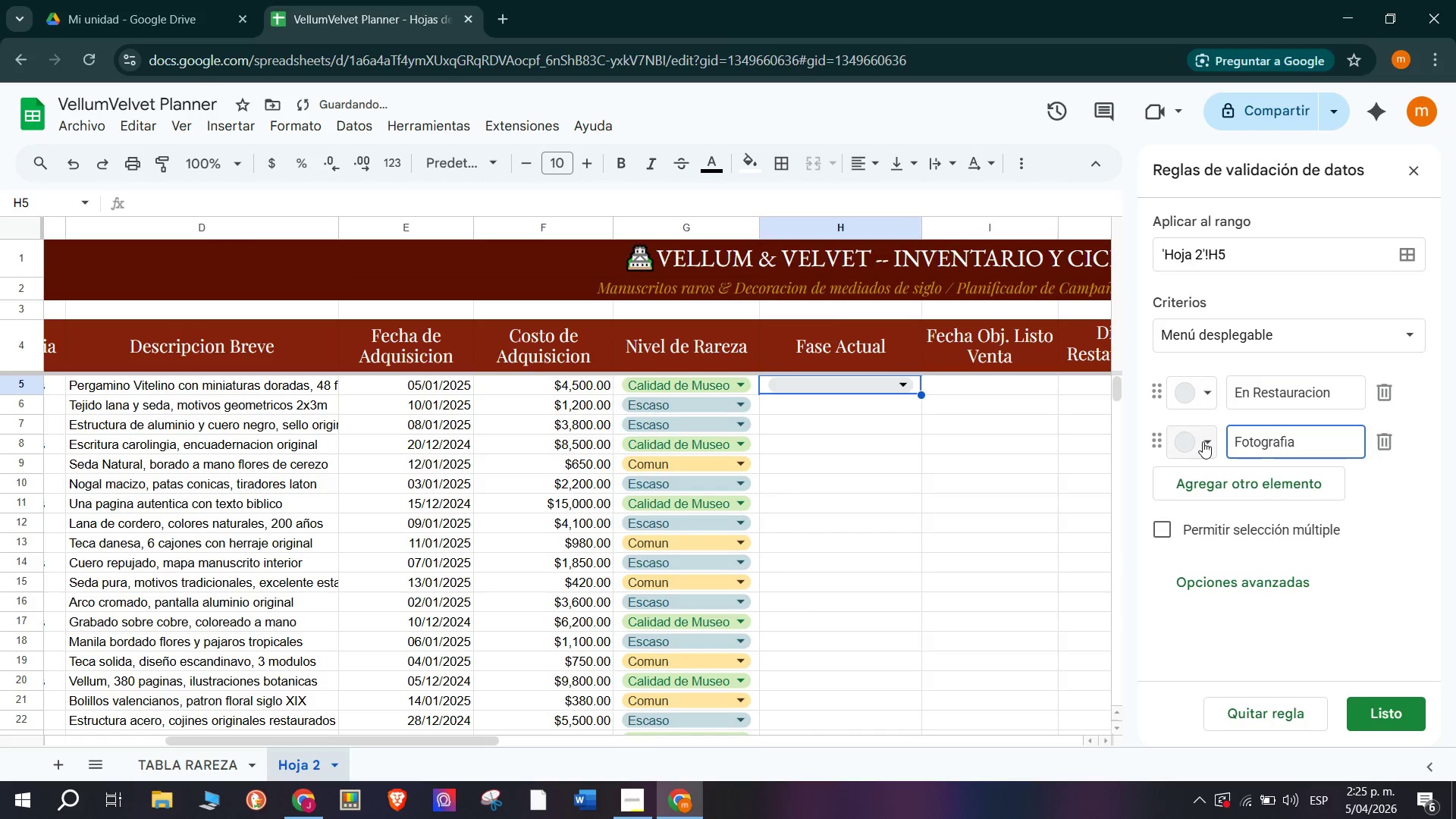 
key(Enter)
 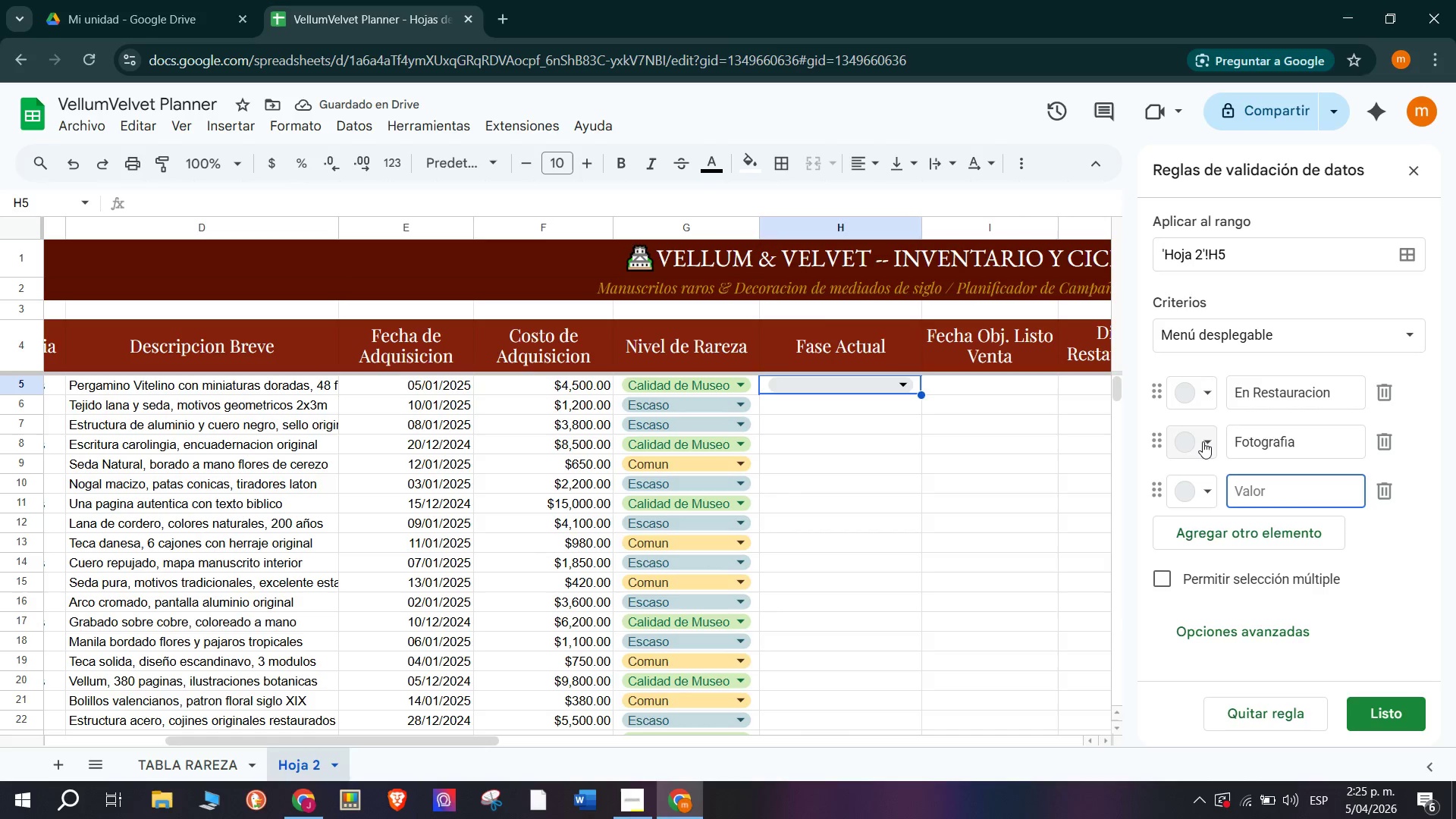 
type(Catalogacion)
 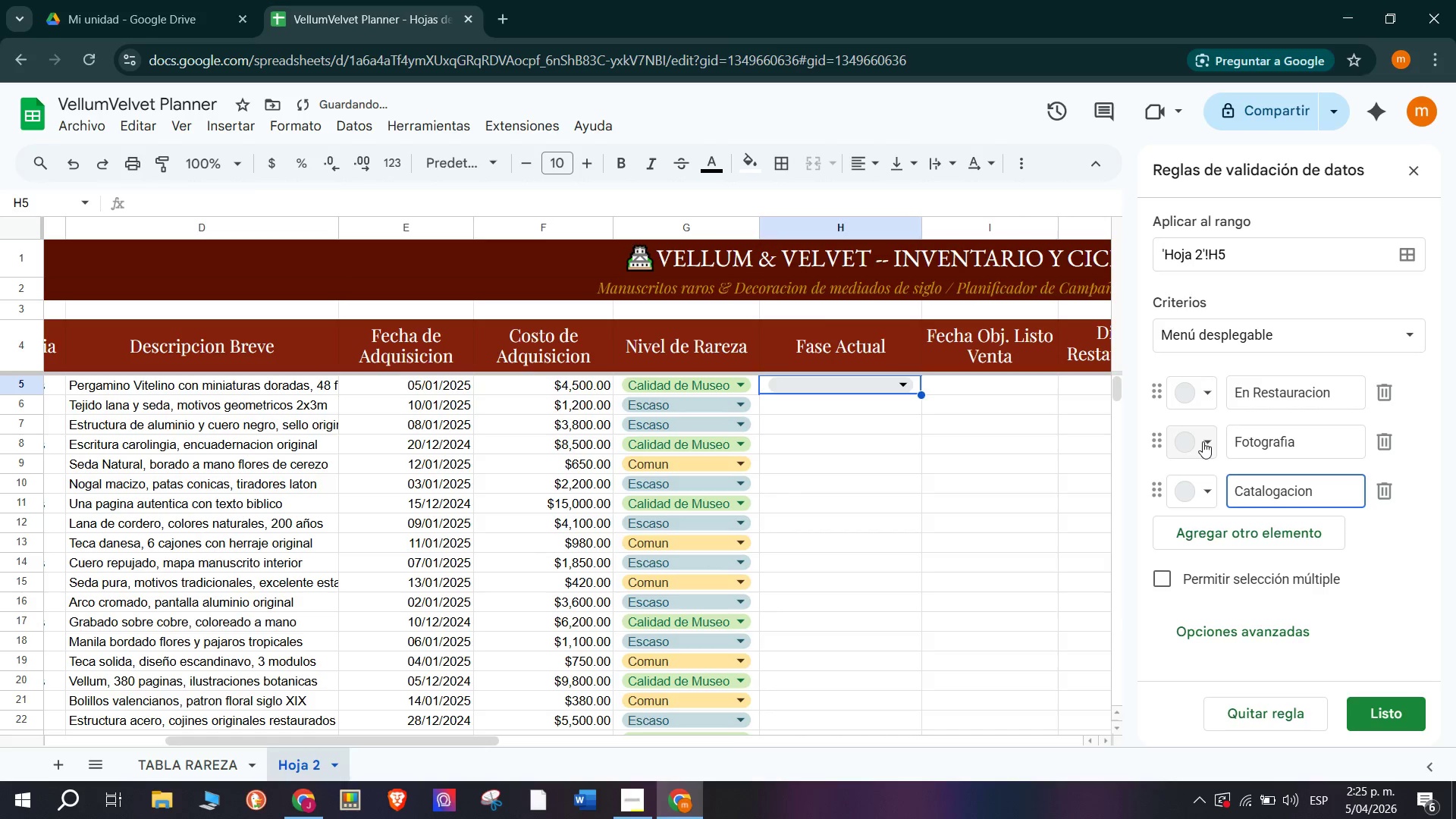 
key(Enter)
 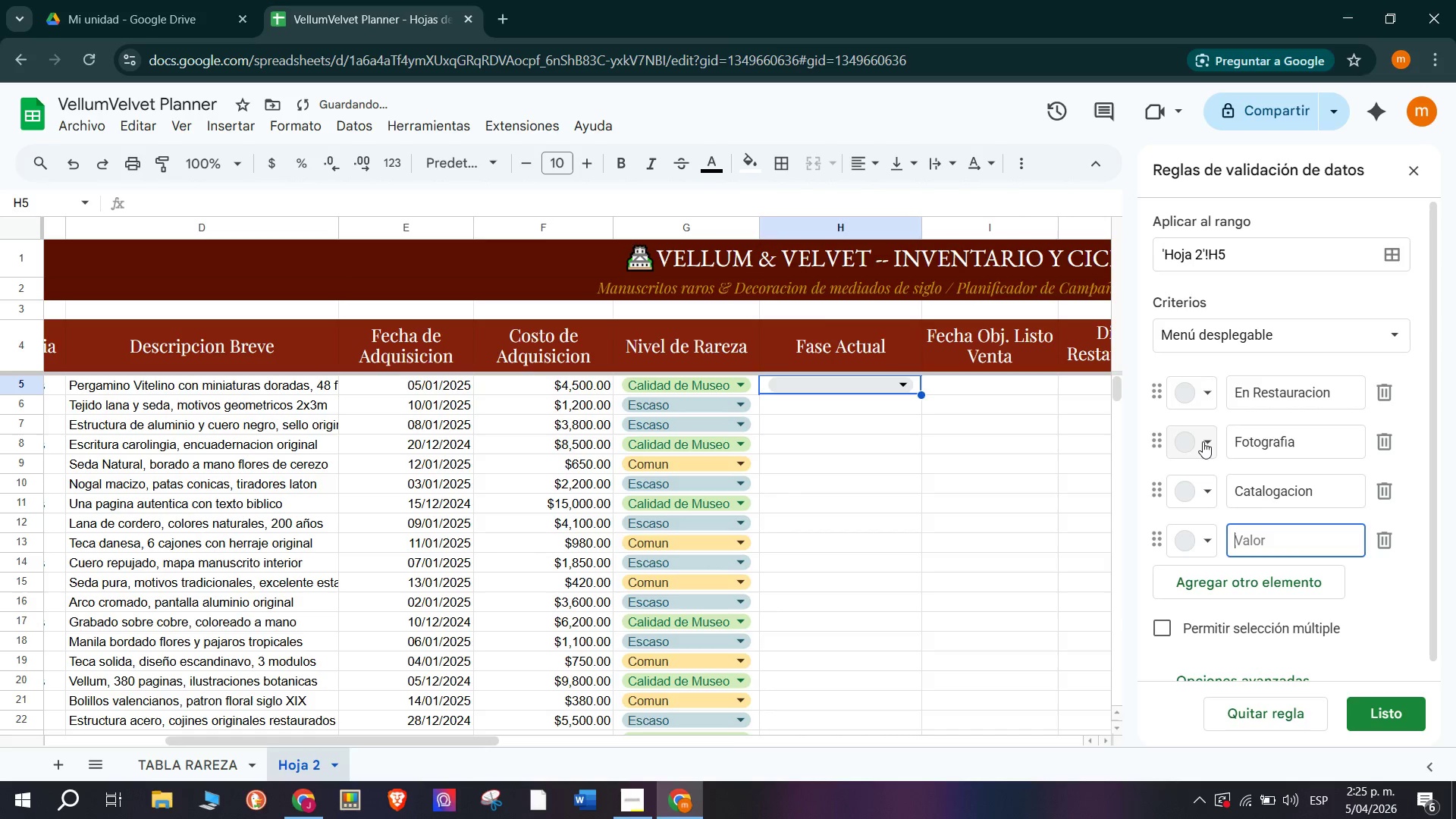 
type(Listo para Venta)
 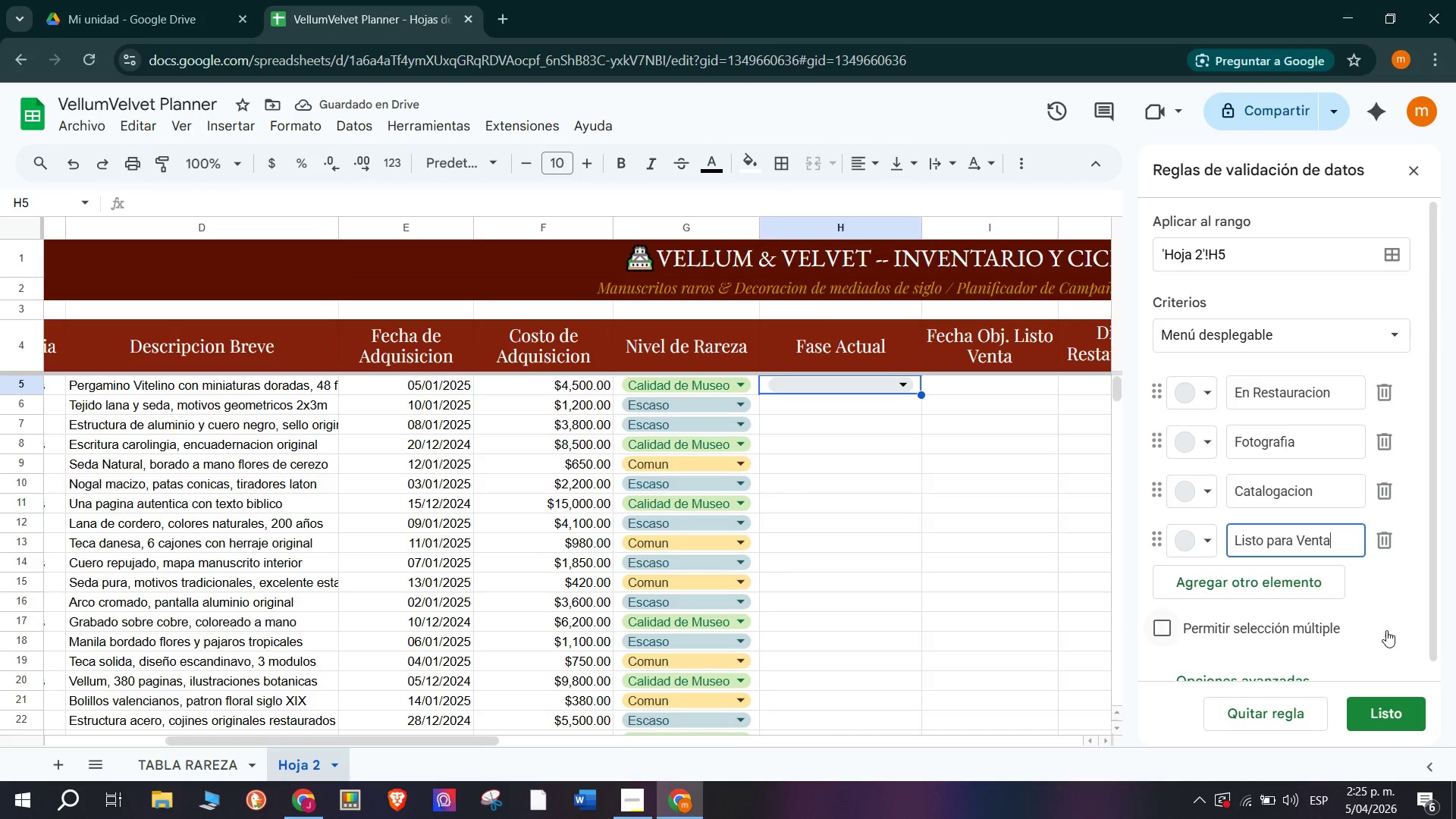 
wait(8.5)
 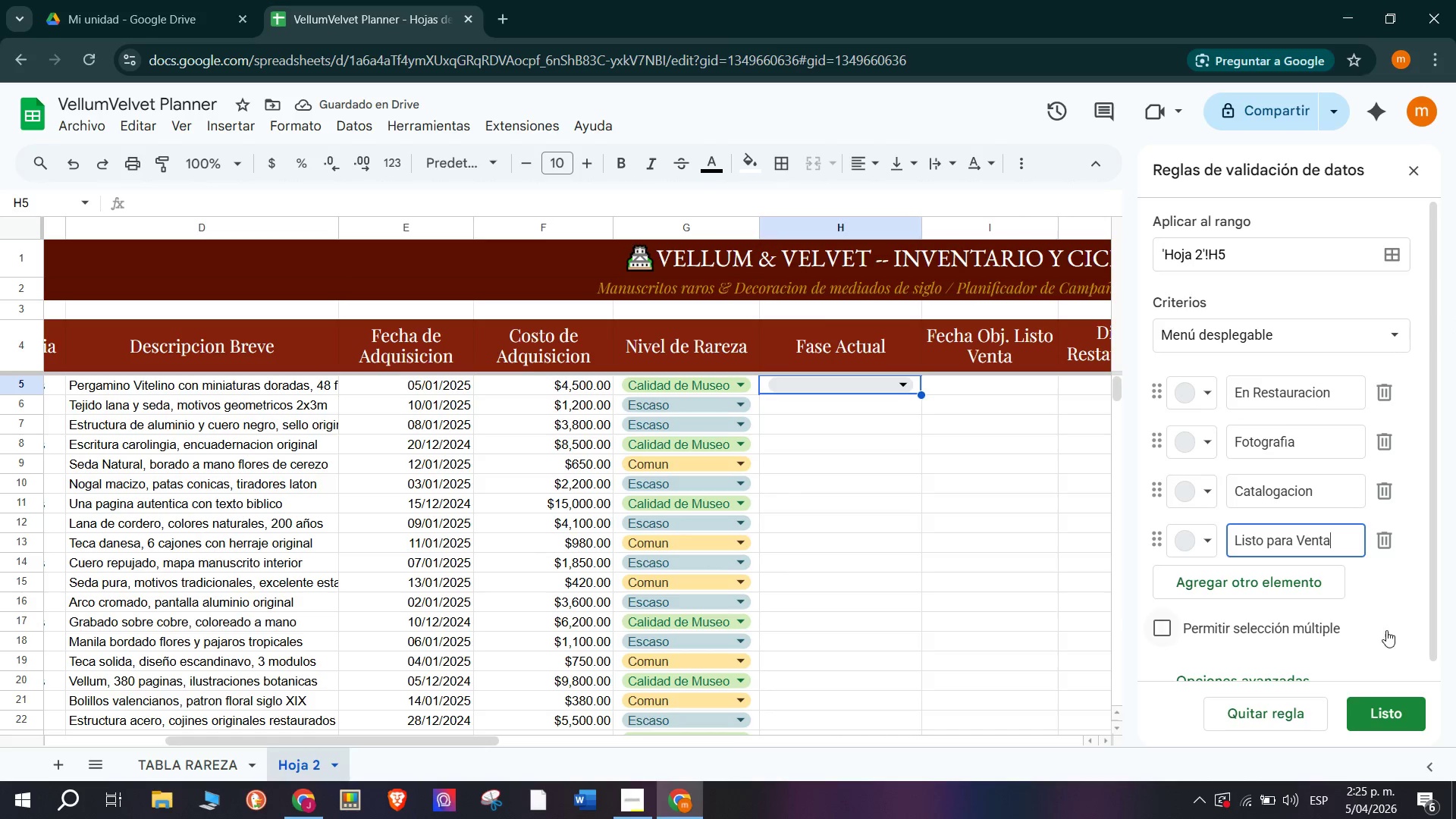 
left_click([1424, 172])
 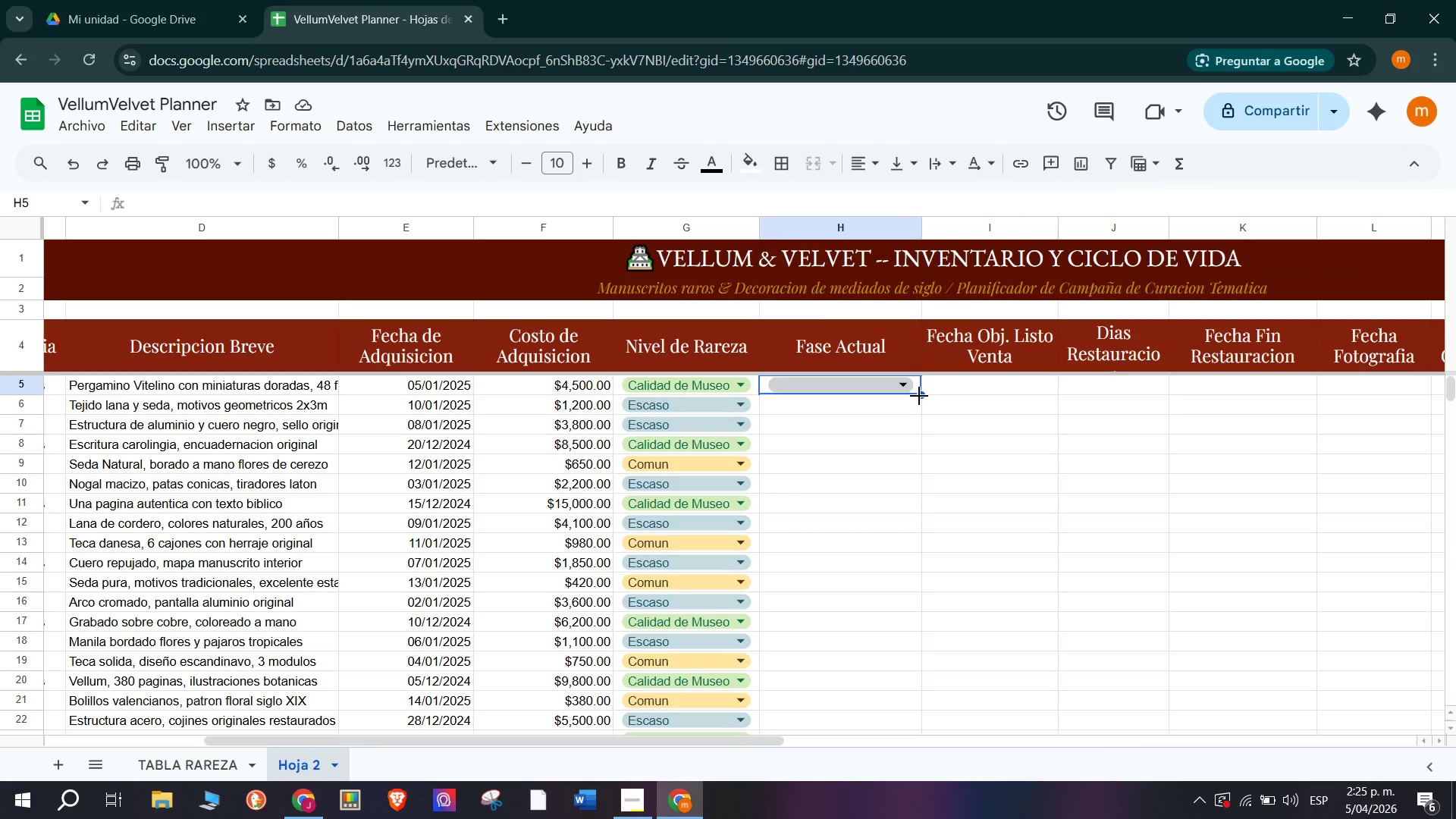 
left_click_drag(start_coordinate=[921, 394], to_coordinate=[837, 591])
 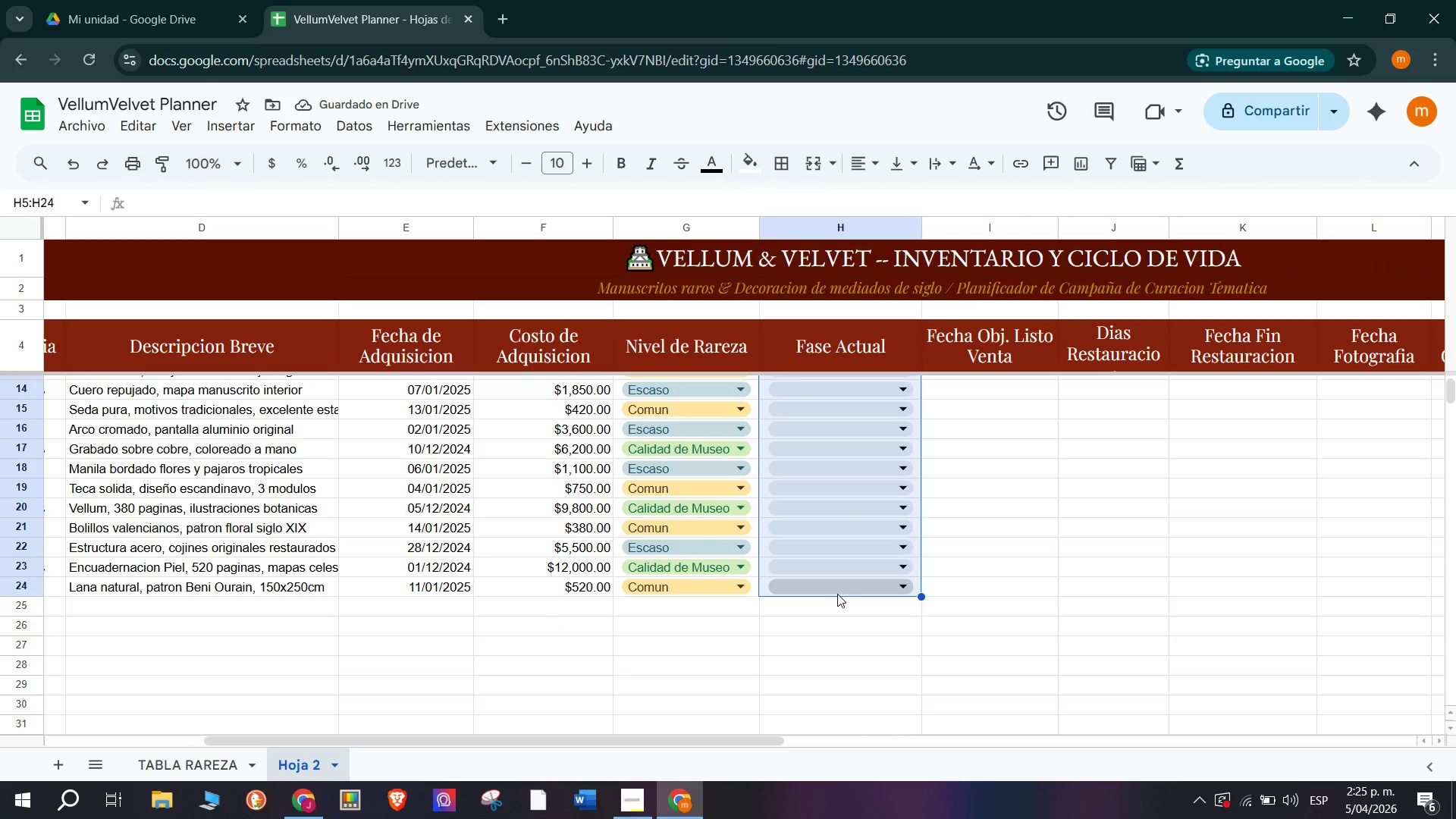 
scroll: coordinate [808, 497], scroll_direction: up, amount: 12.0
 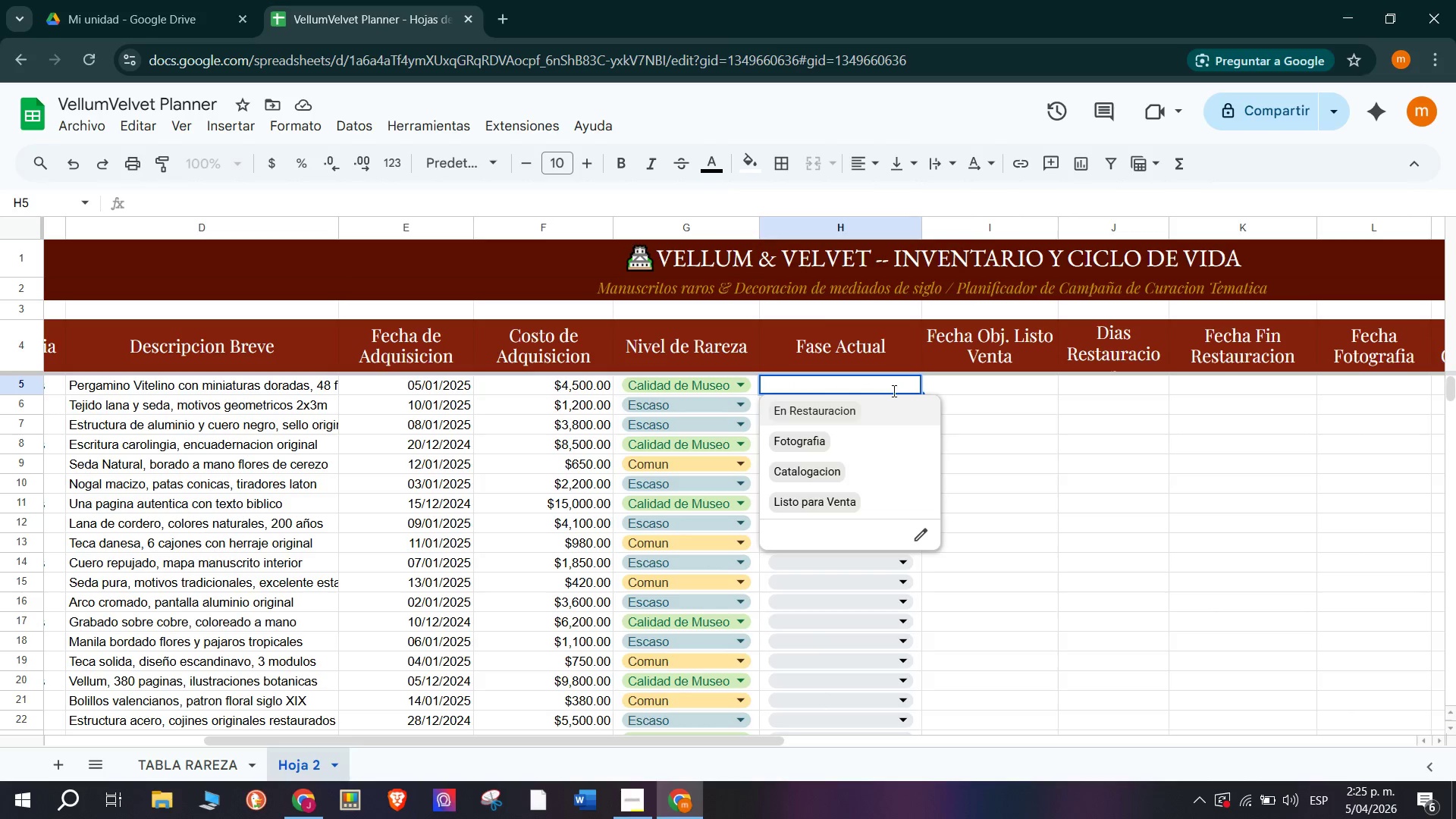 
wait(5.68)
 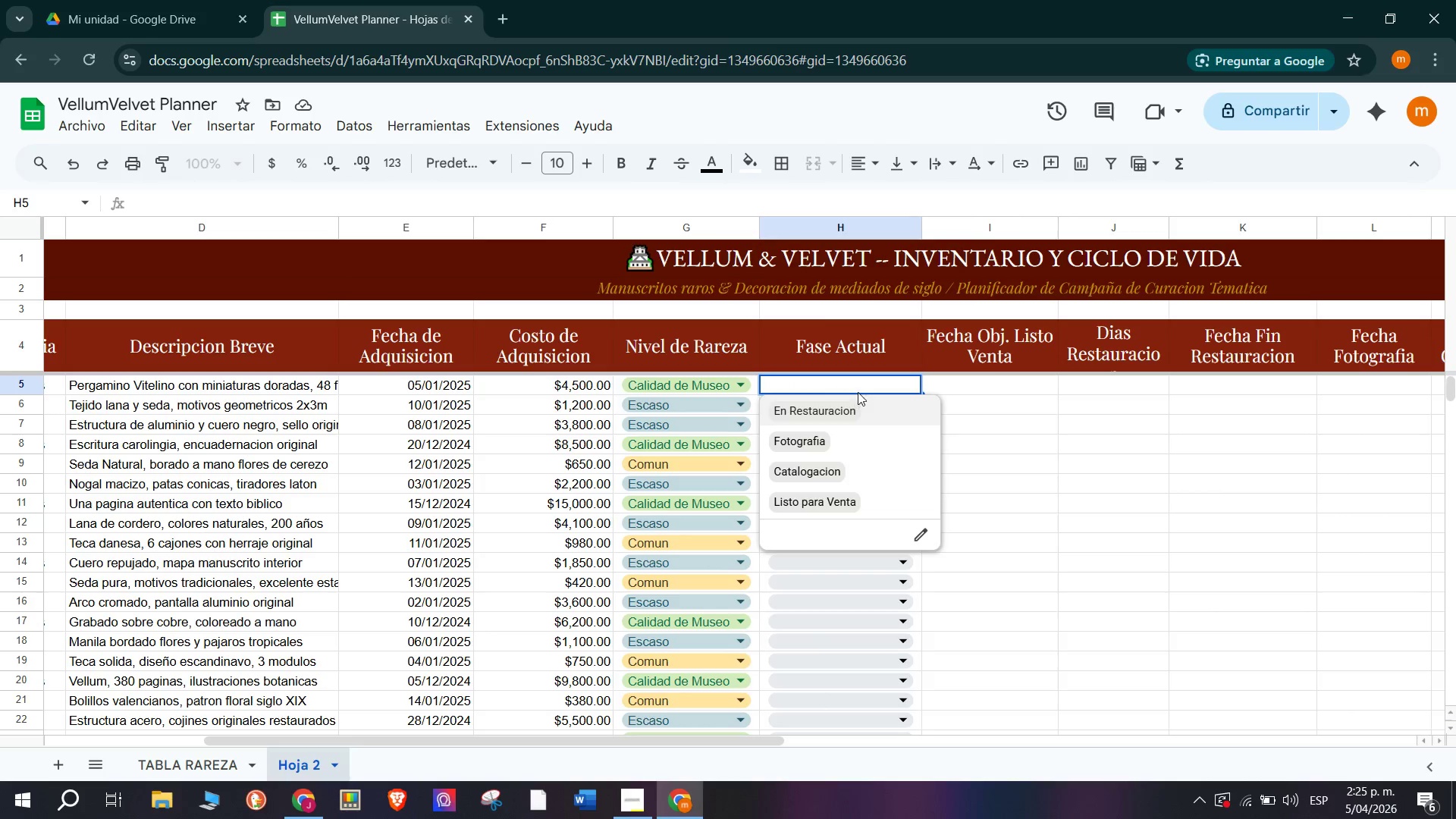 
left_click([868, 403])
 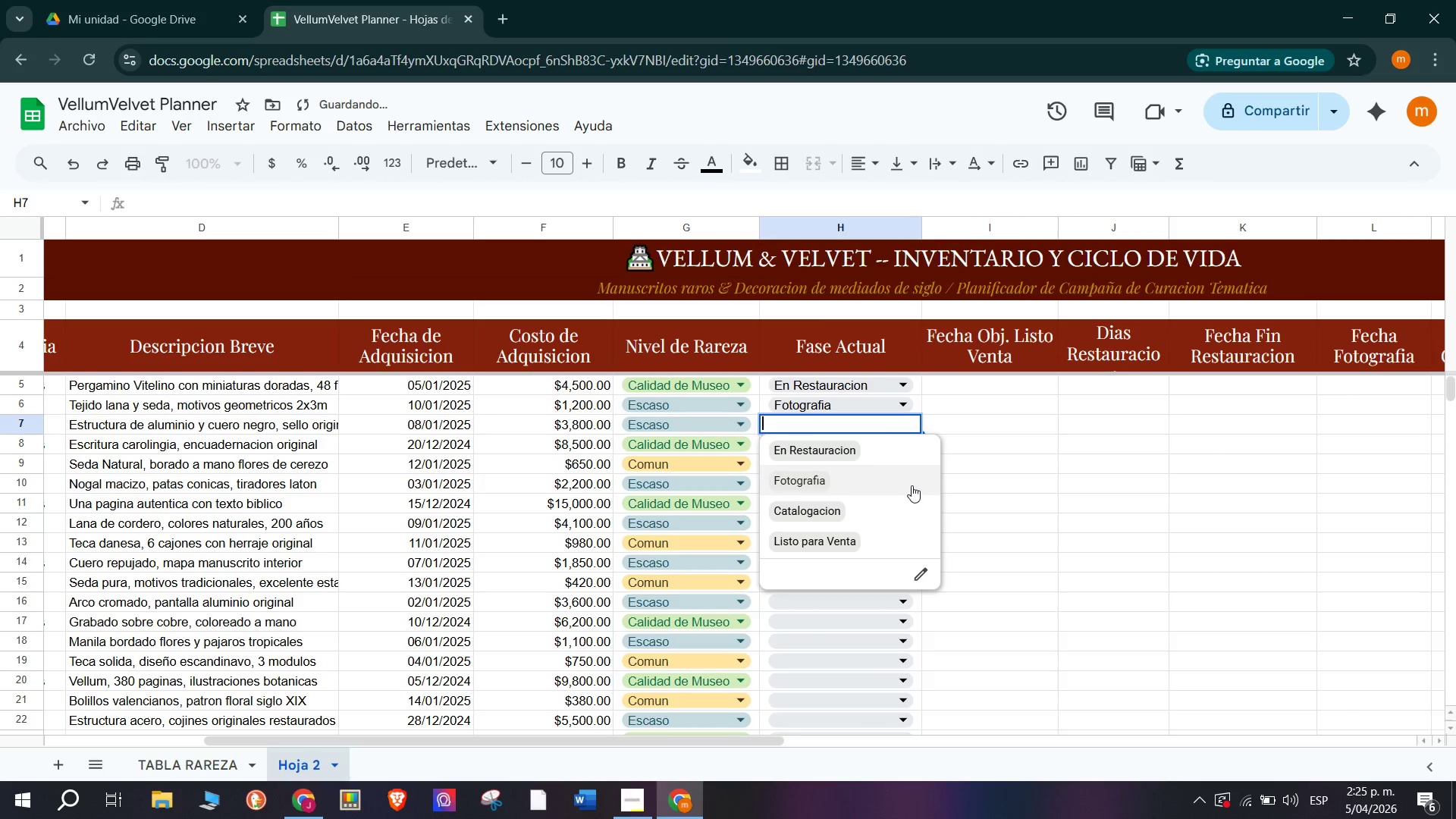 
wait(5.97)
 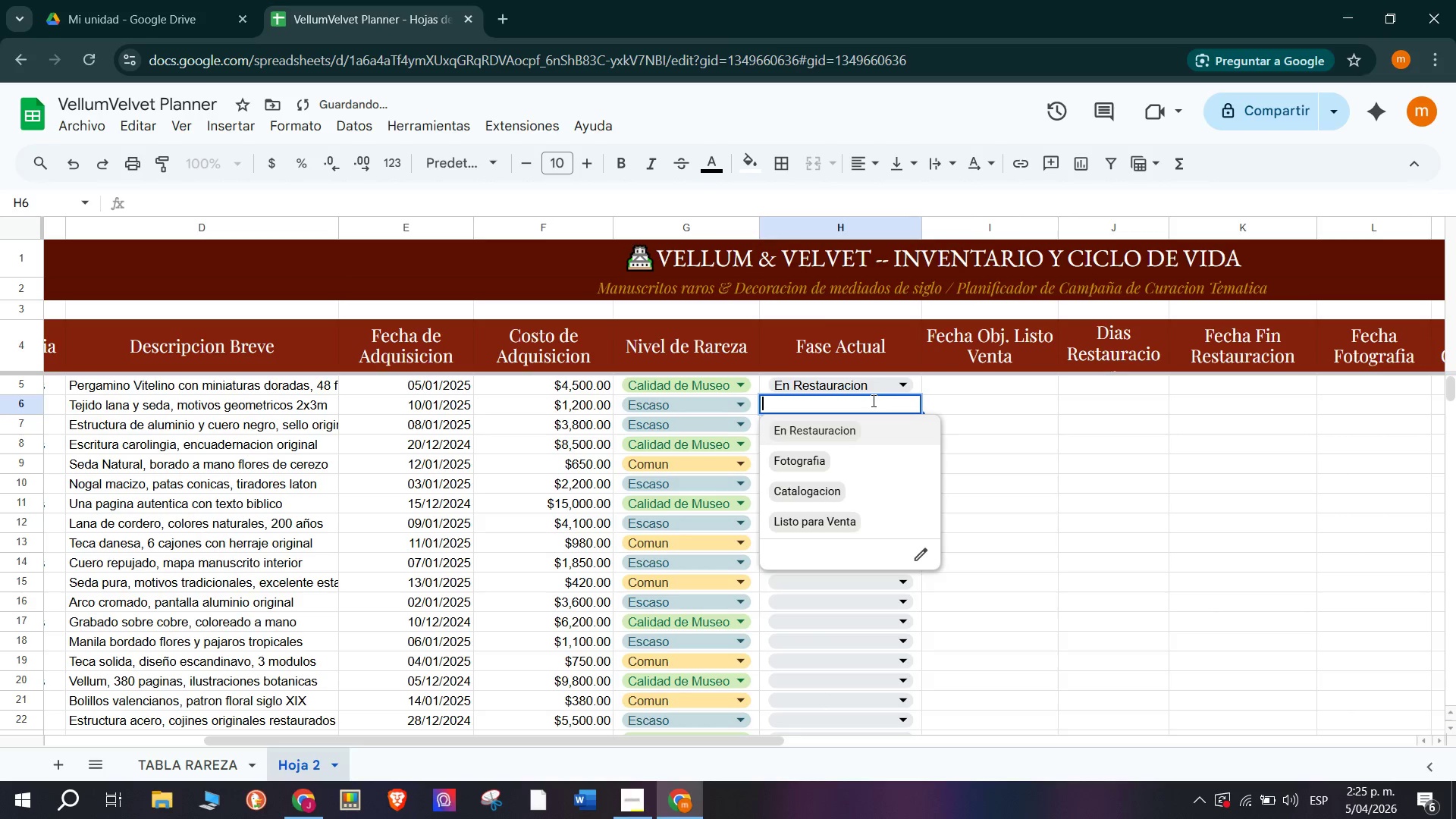 
left_click([840, 516])
 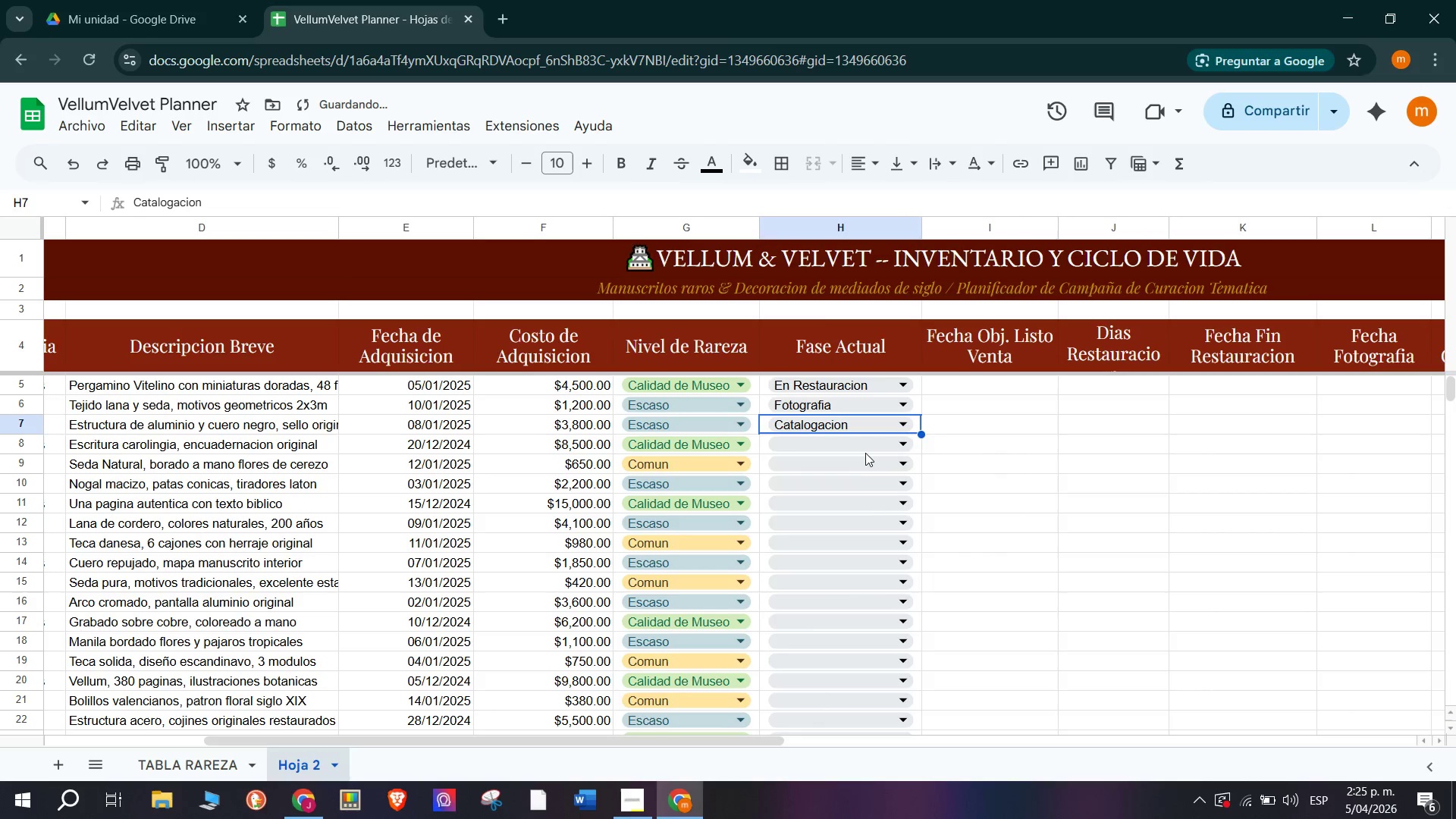 
mouse_move([876, 465])
 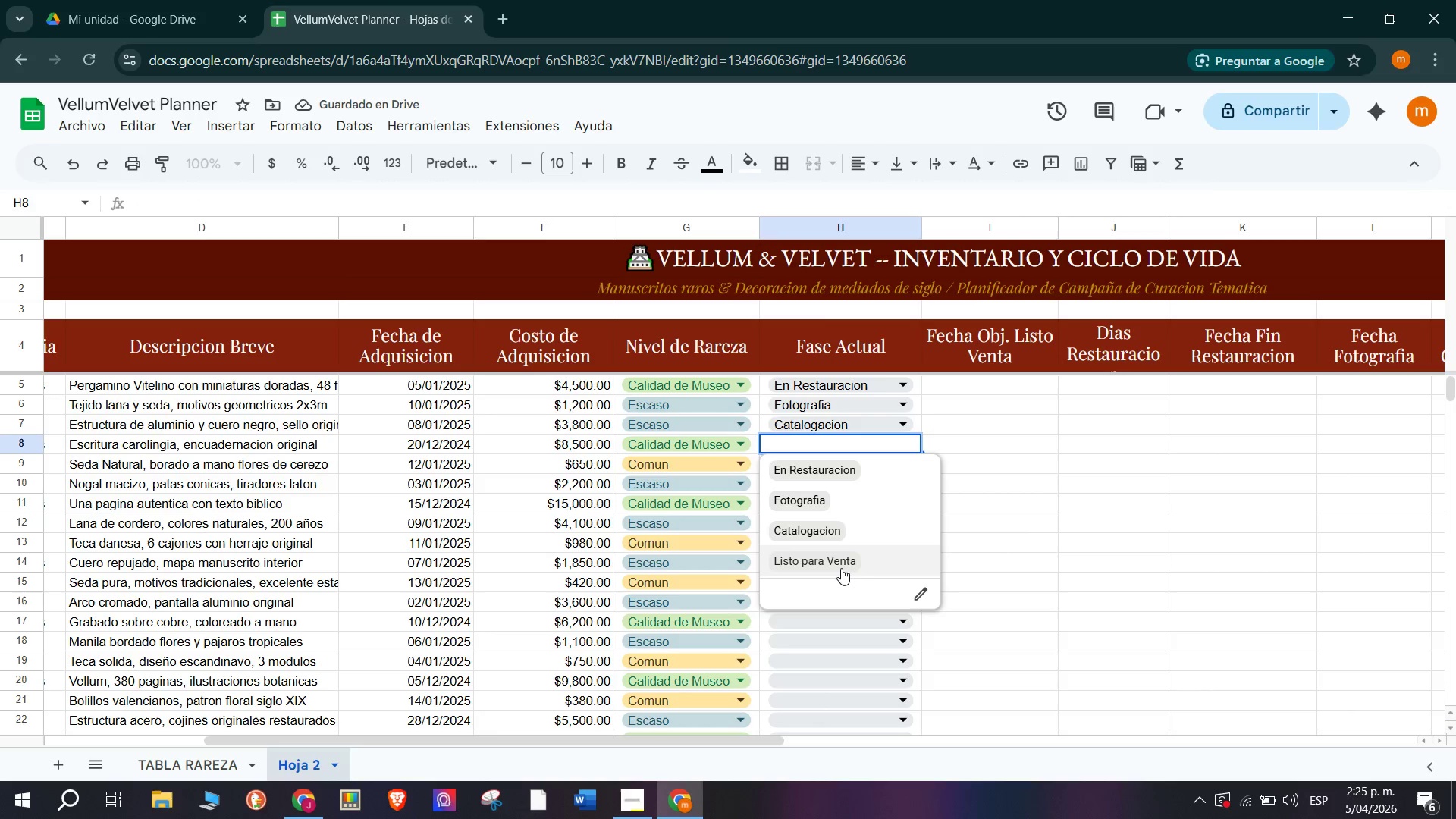 
left_click([841, 569])
 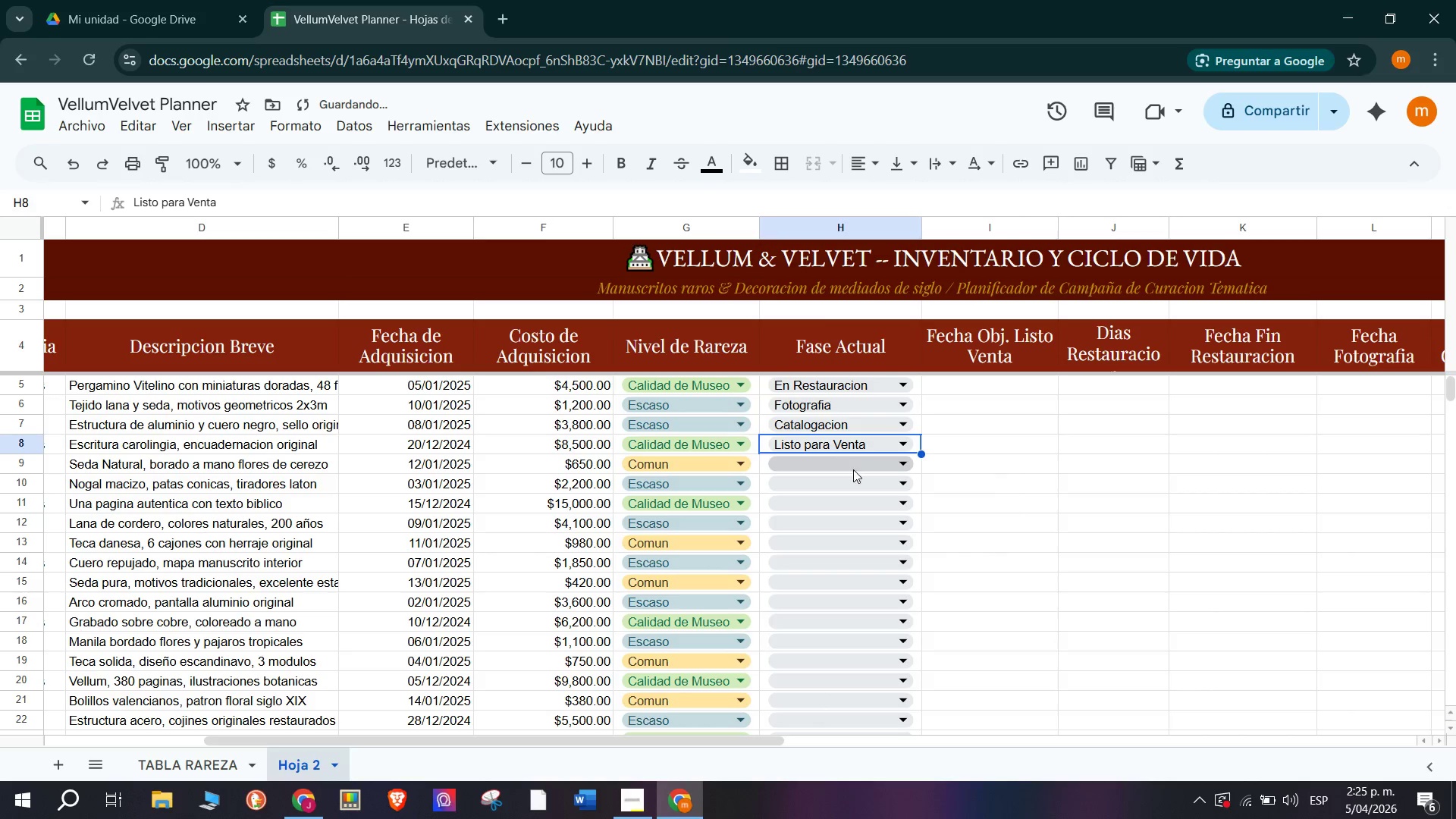 
left_click([855, 473])
 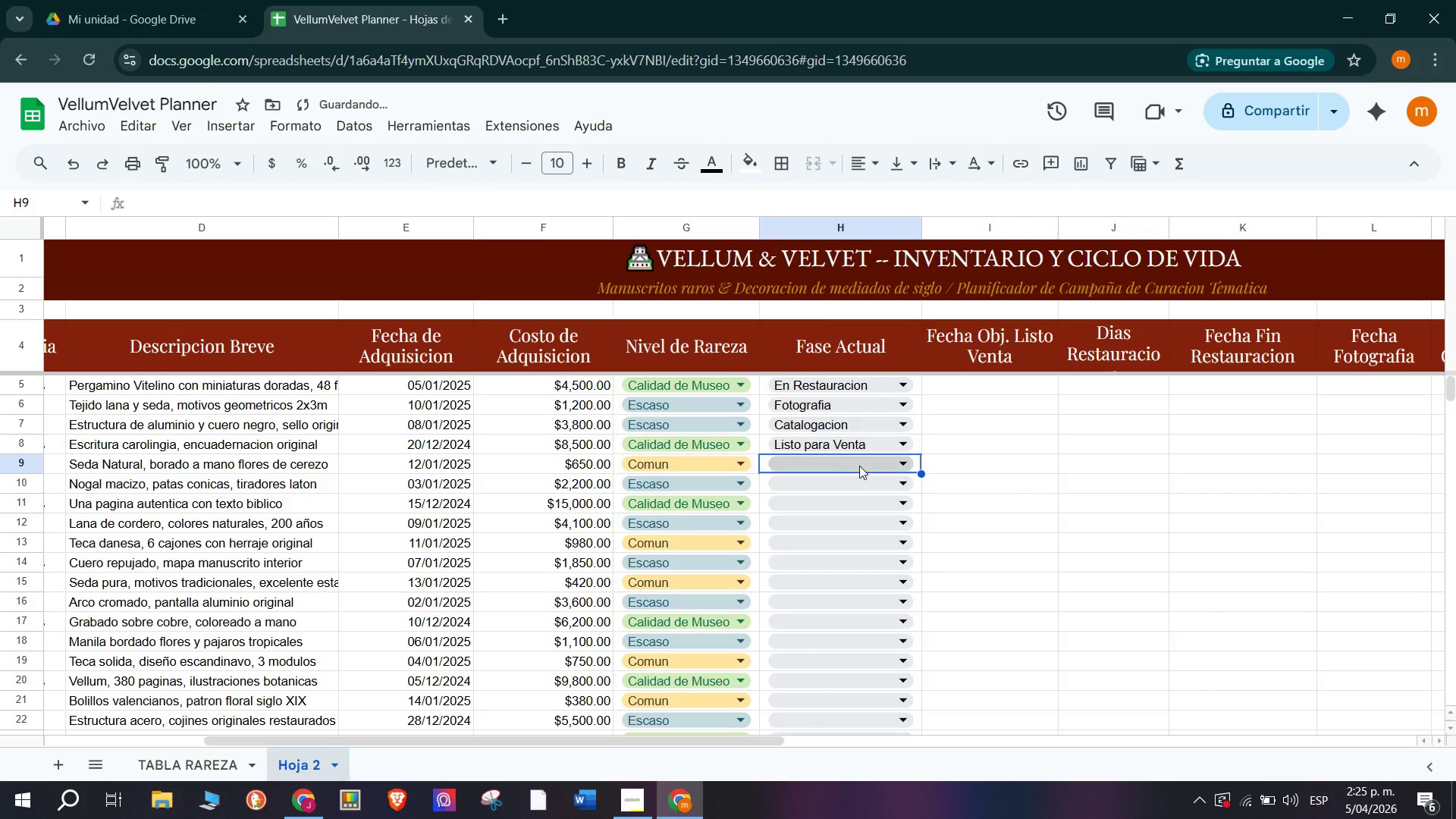 
left_click([859, 463])
 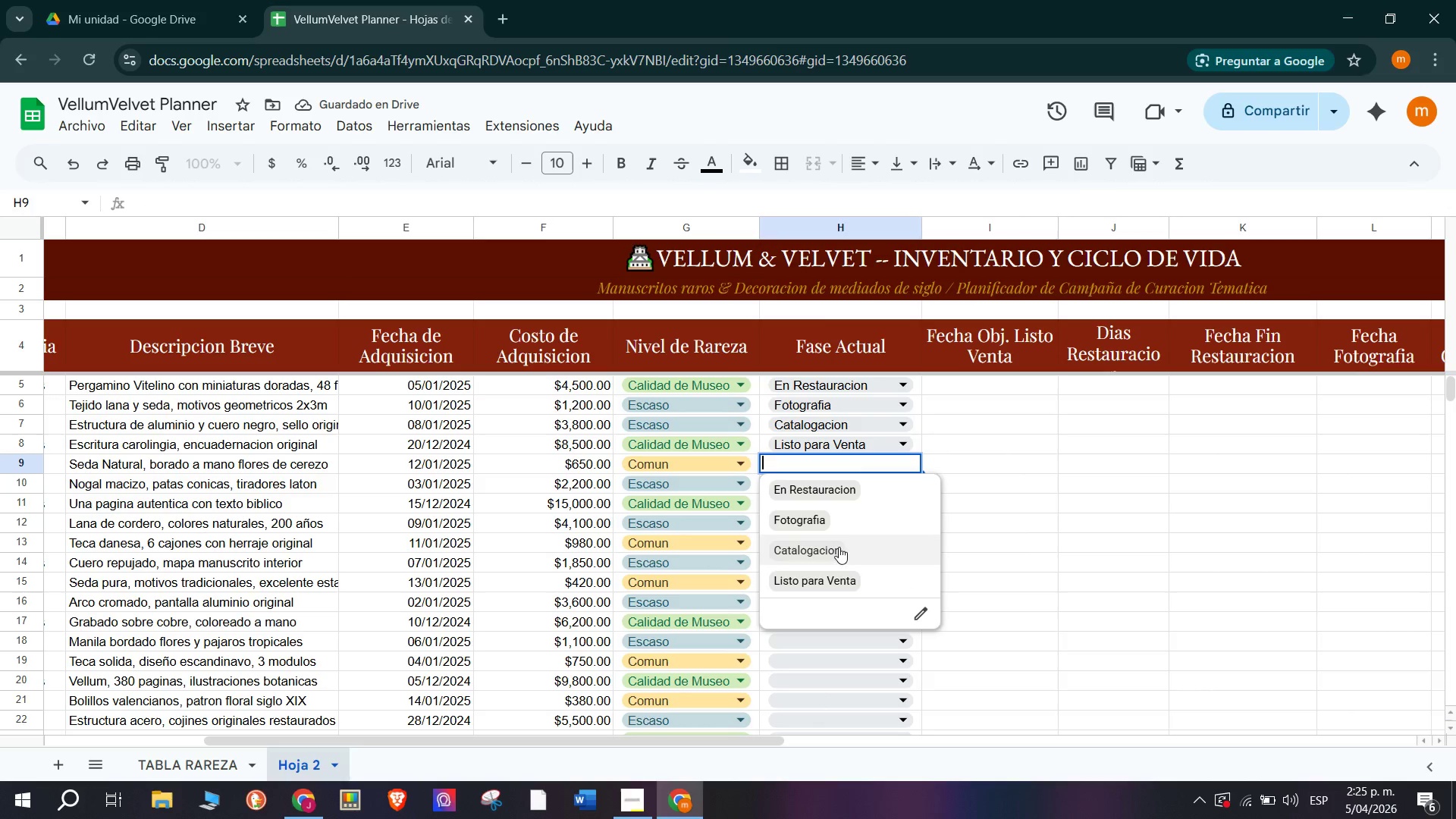 
left_click([843, 487])
 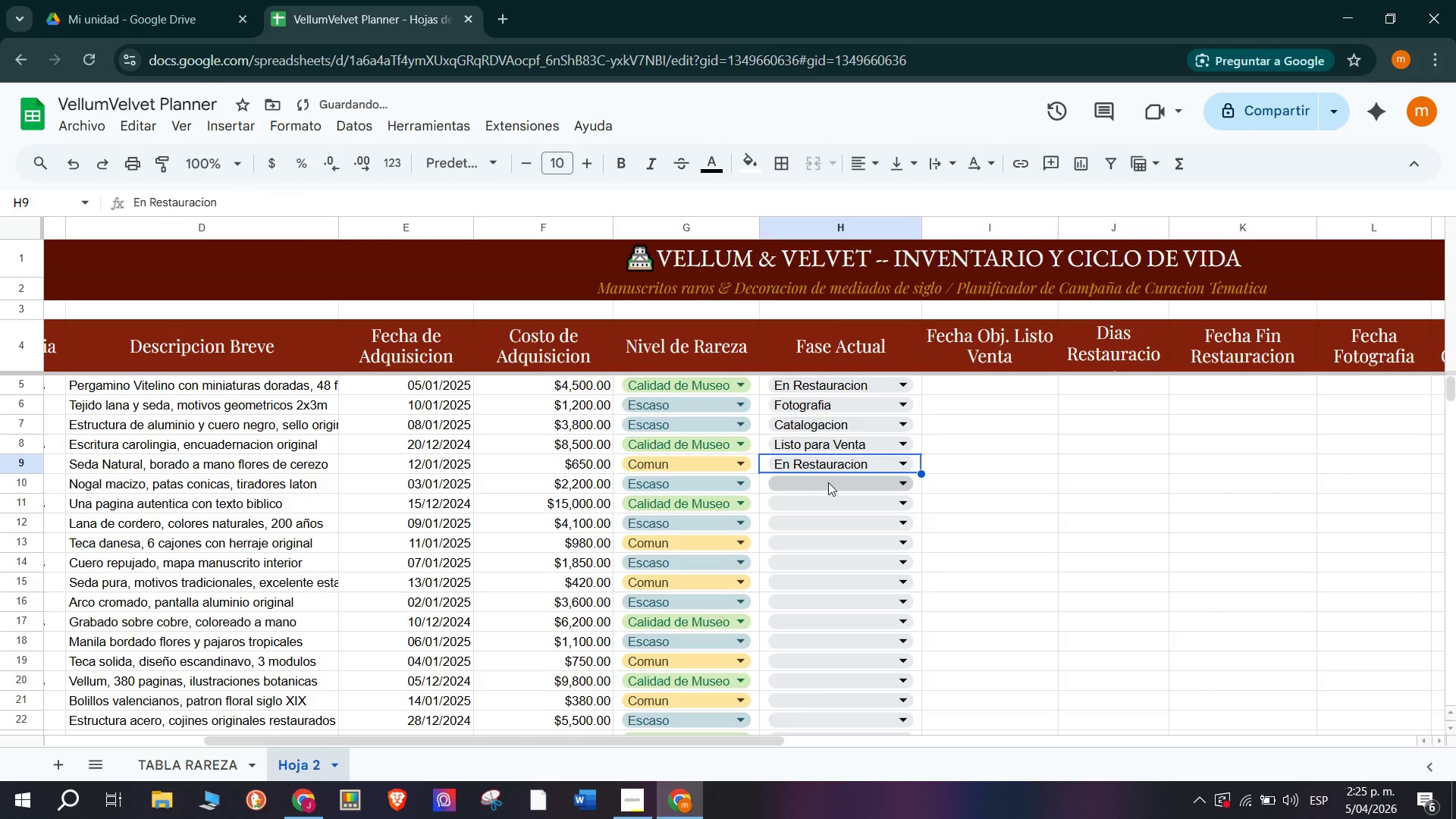 
left_click([828, 482])
 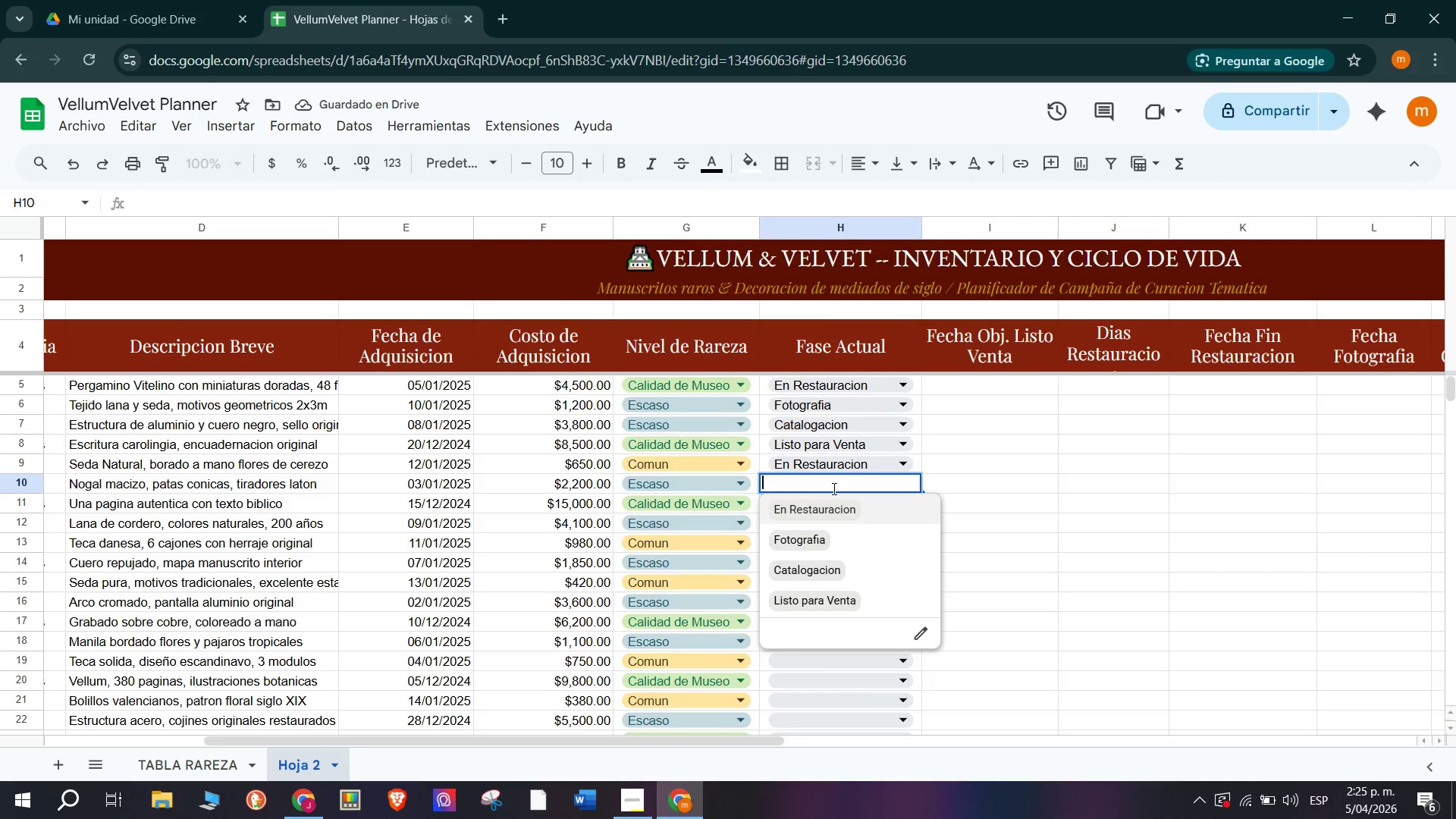 
left_click([823, 537])
 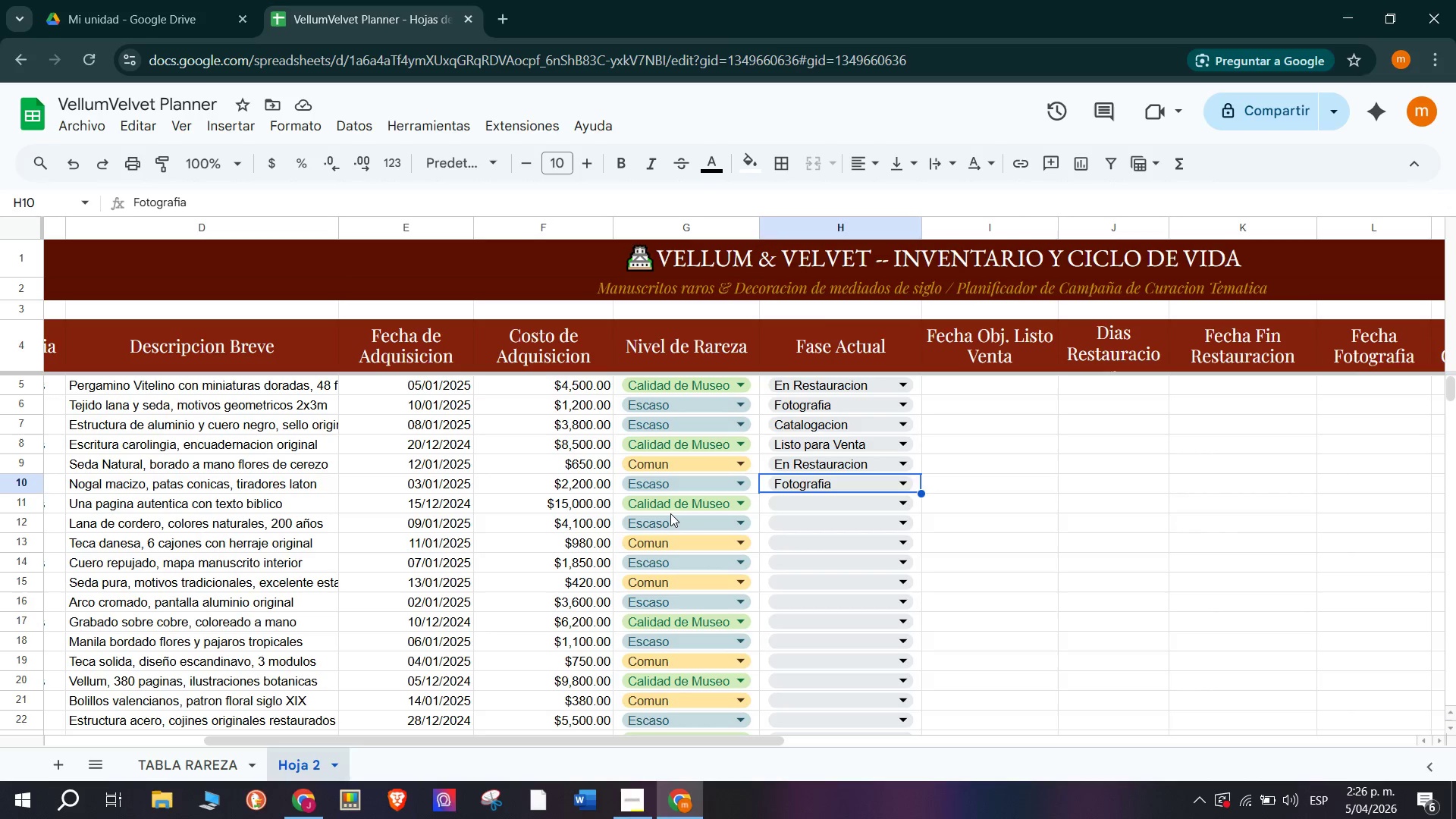 
wait(37.25)
 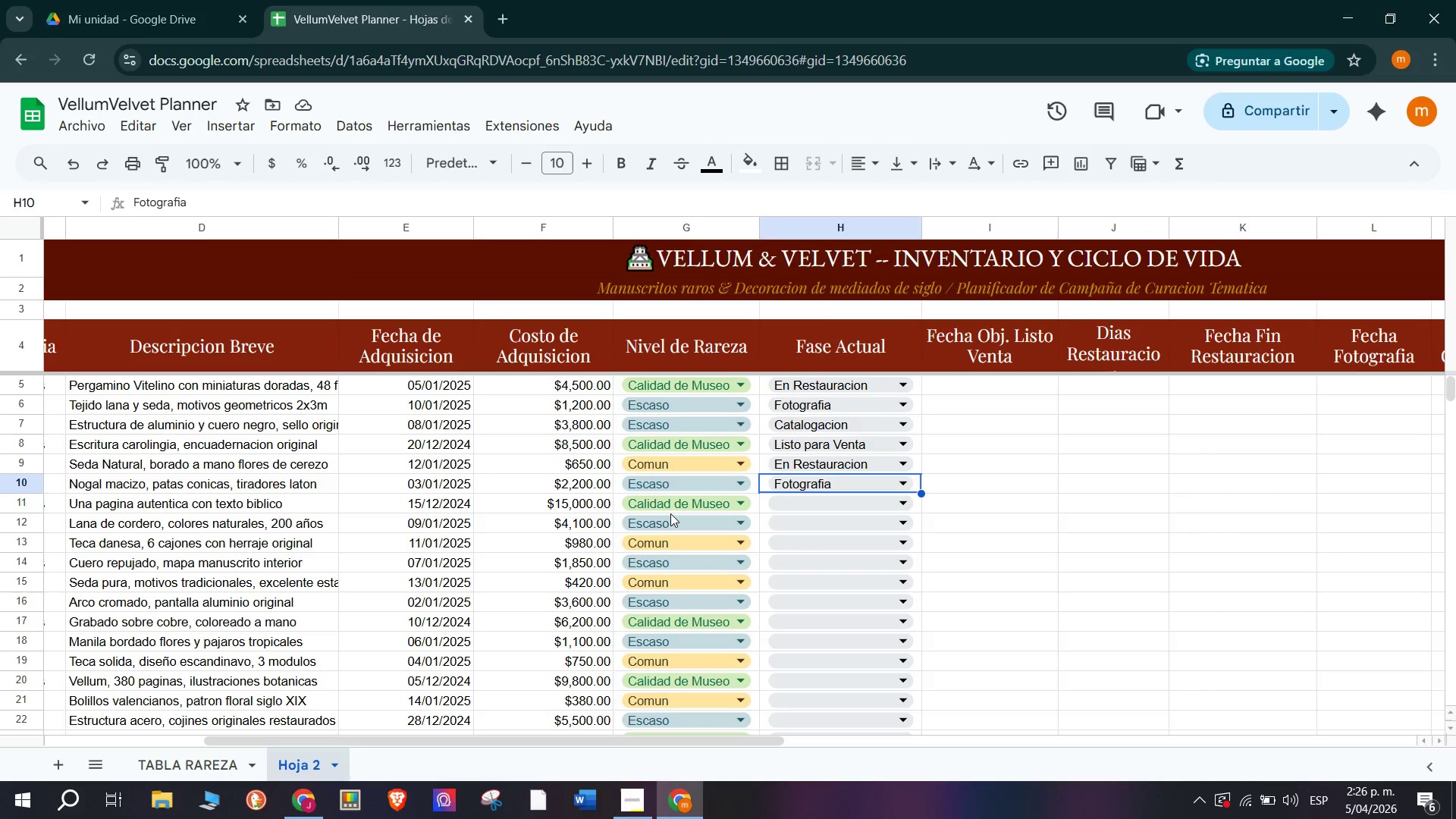 
mouse_move([850, 530])
 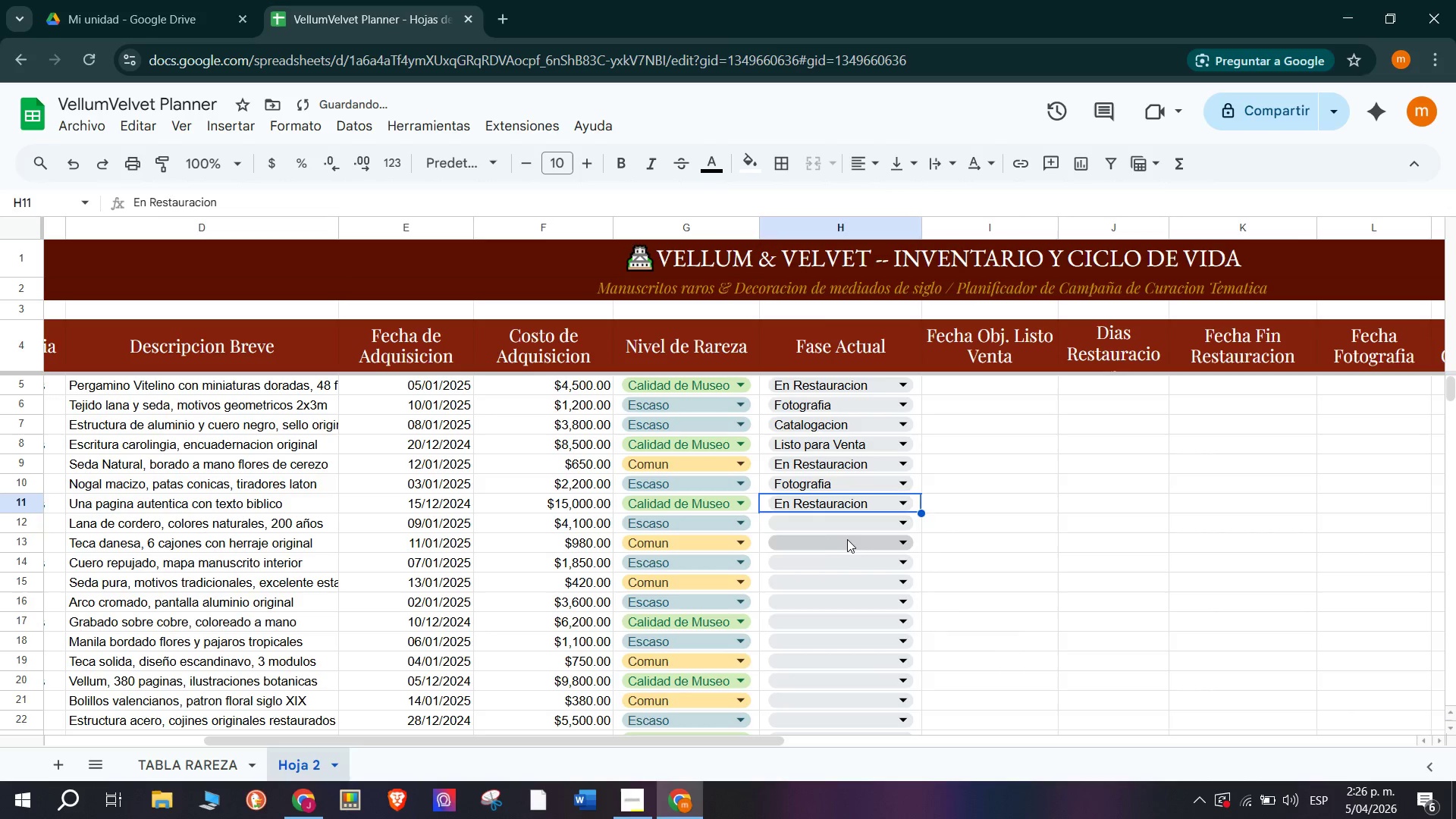 
left_click([858, 519])
 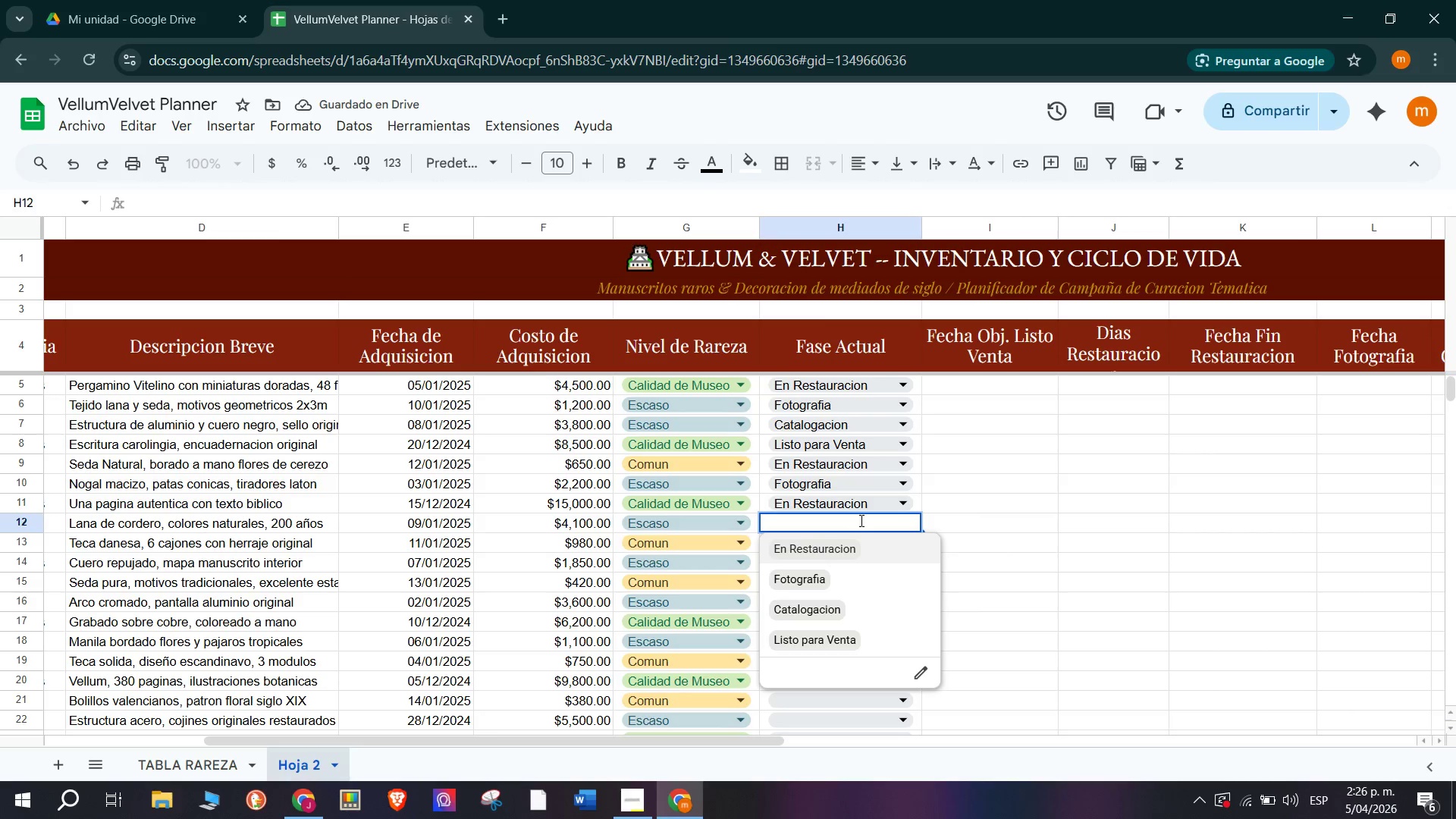 
left_click([845, 634])
 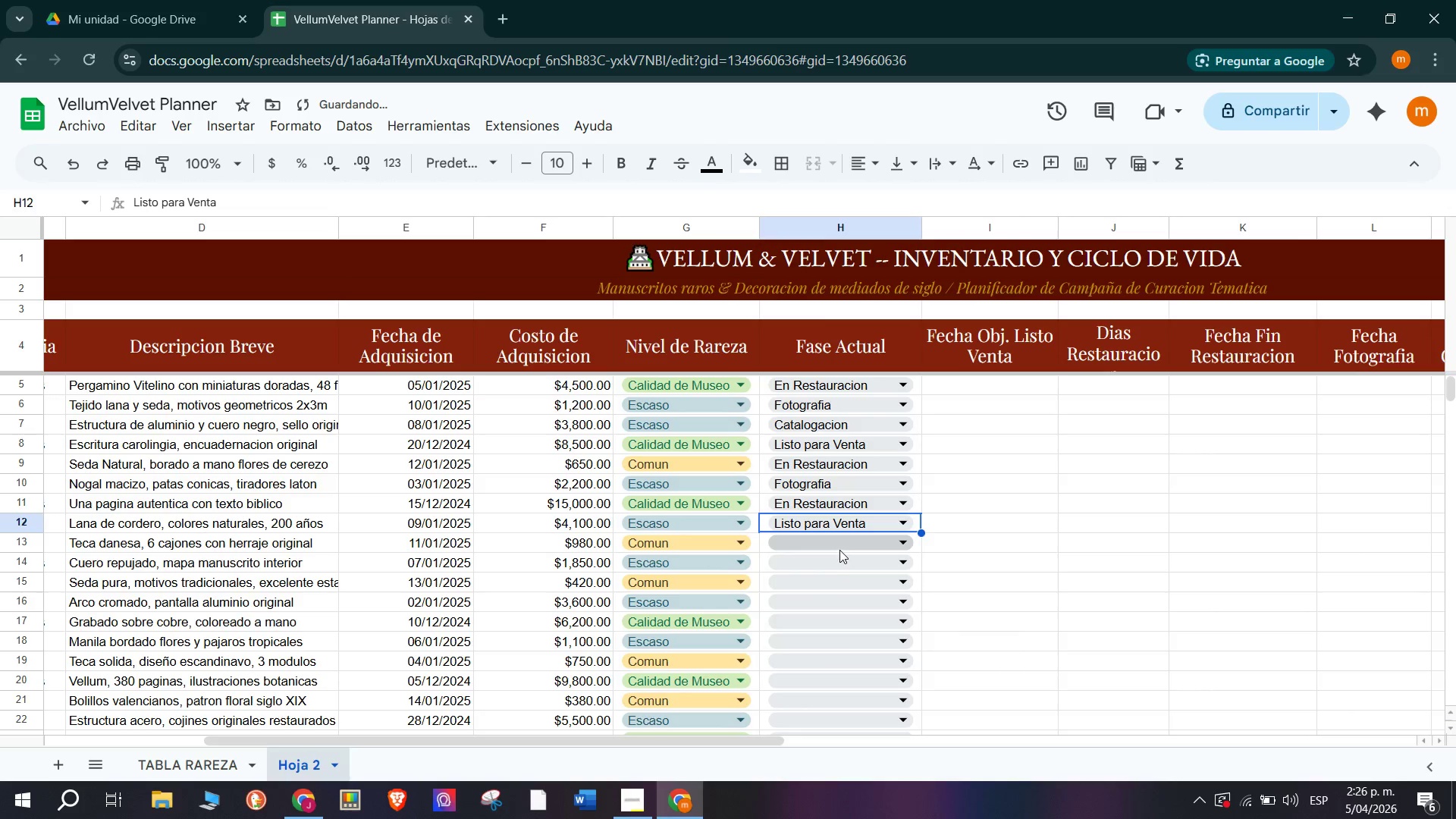 
left_click([839, 548])
 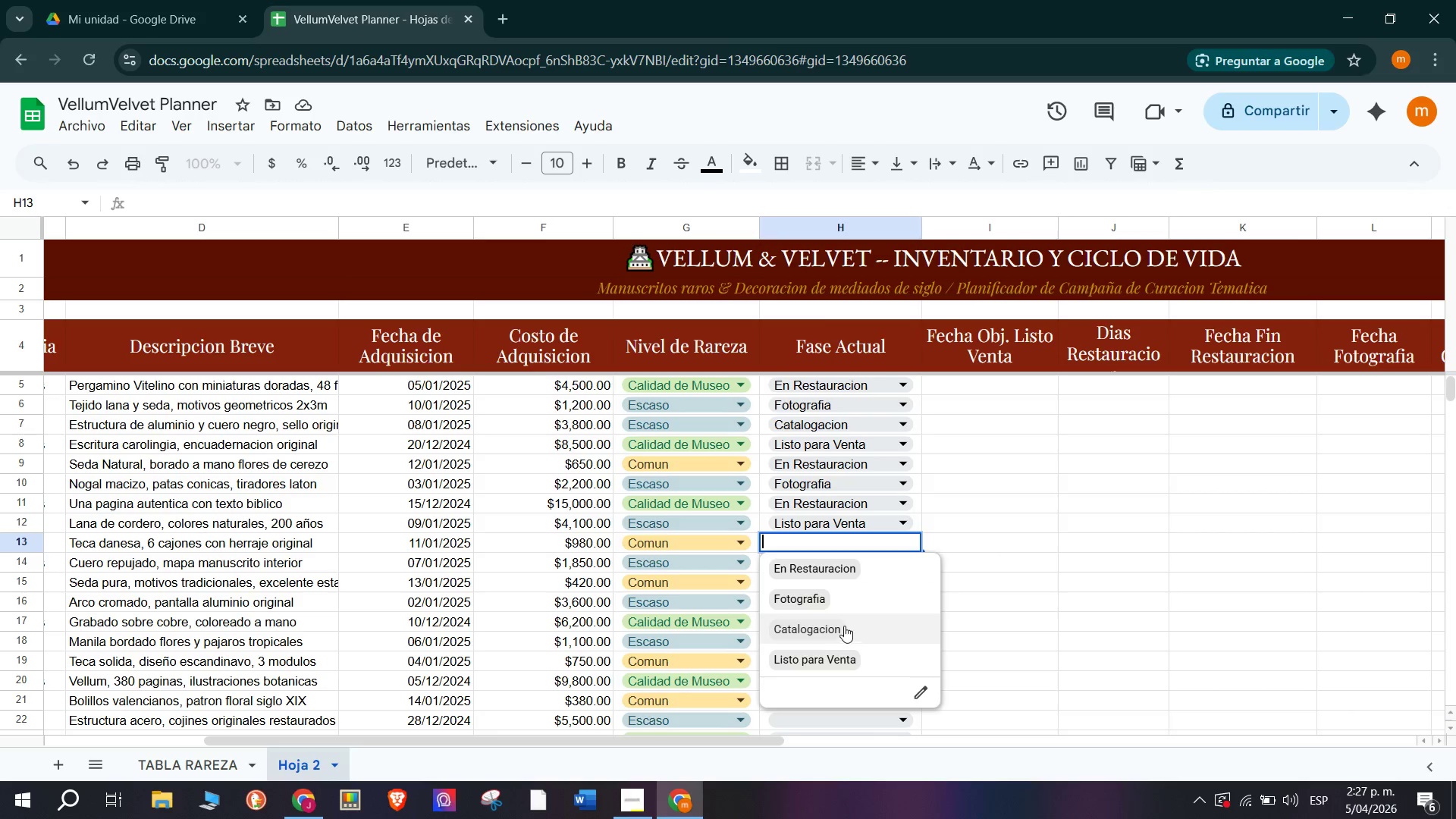 
wait(16.75)
 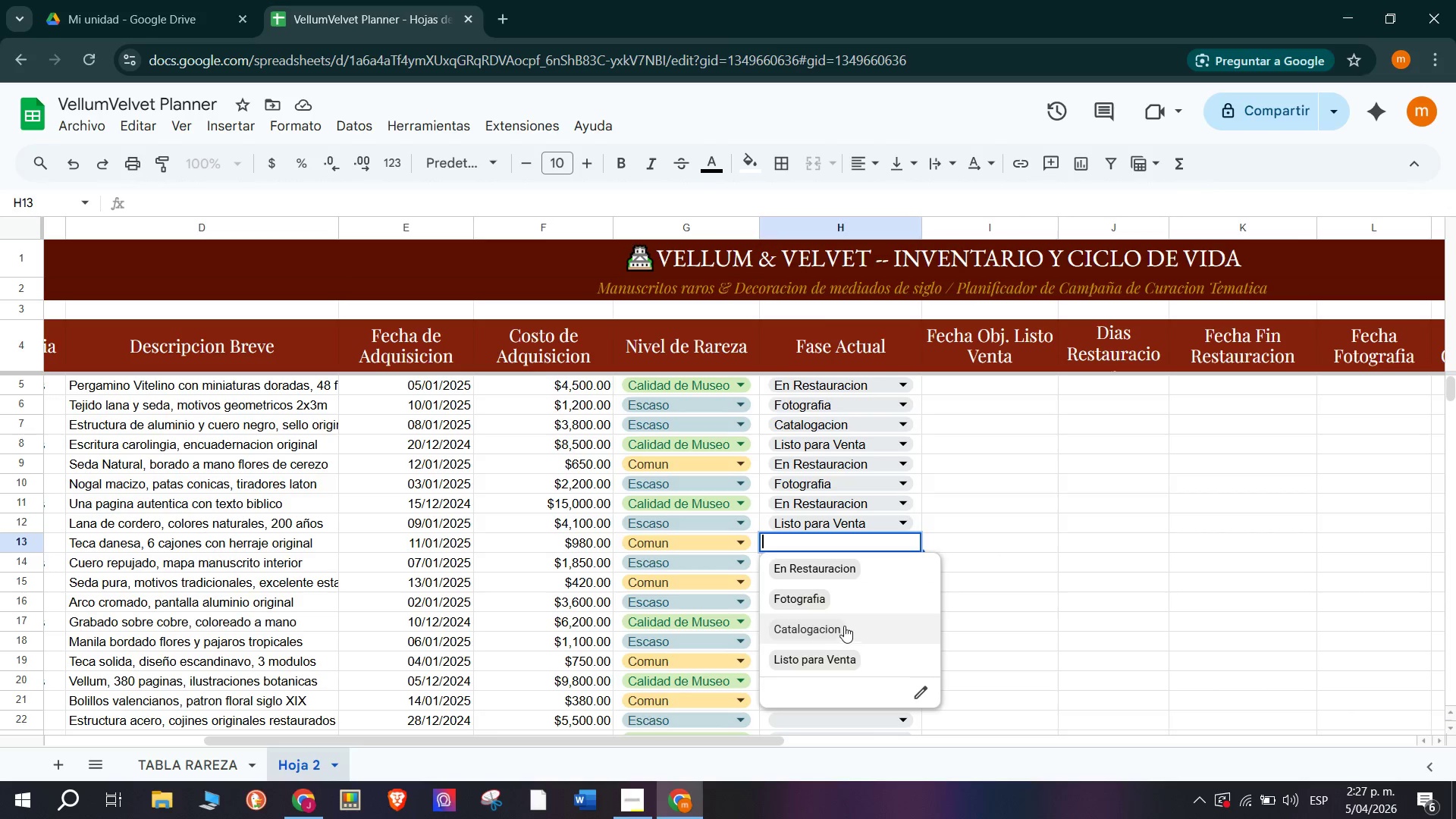 
left_click([840, 629])
 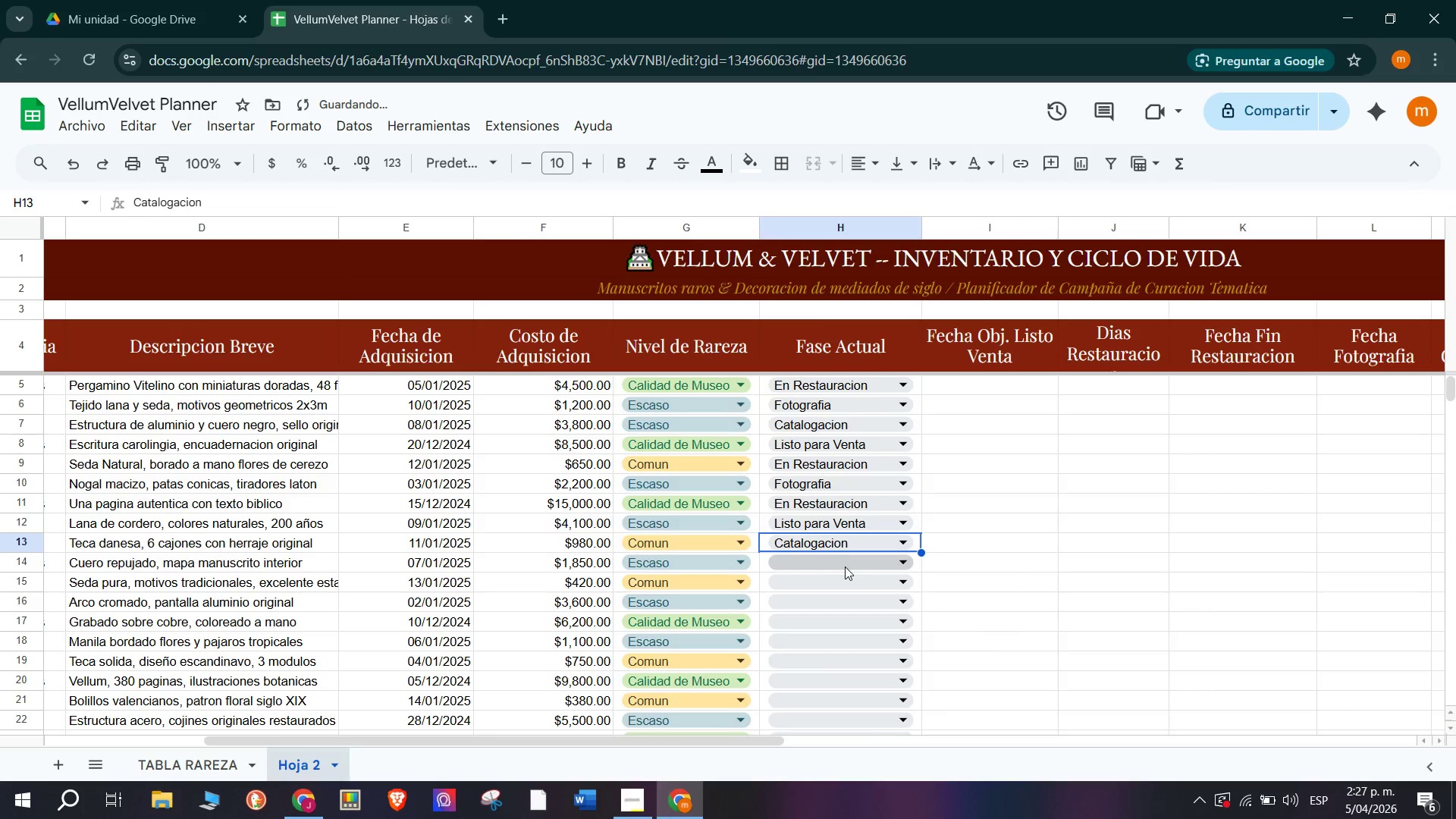 
left_click([851, 569])
 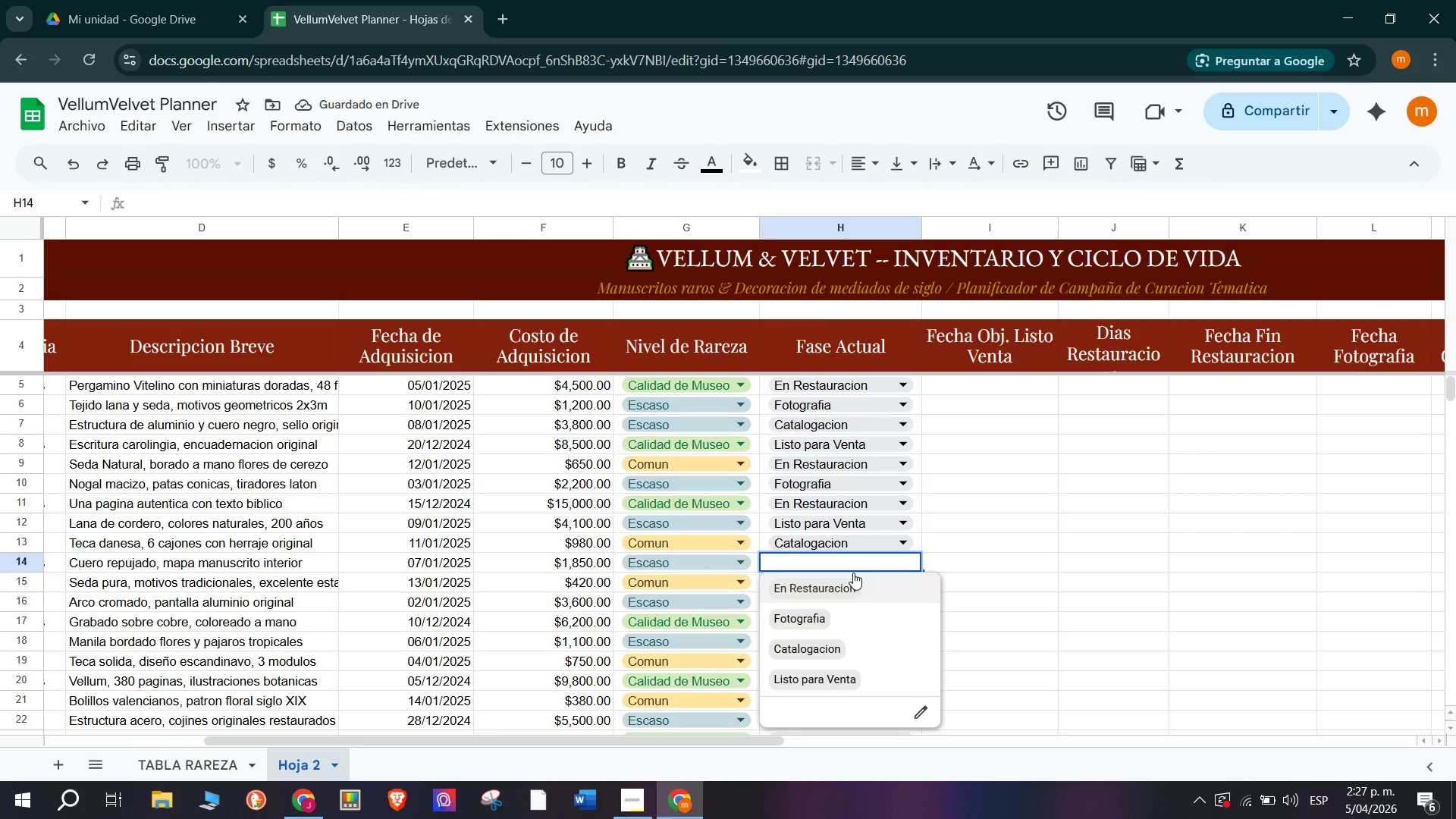 
left_click([836, 623])
 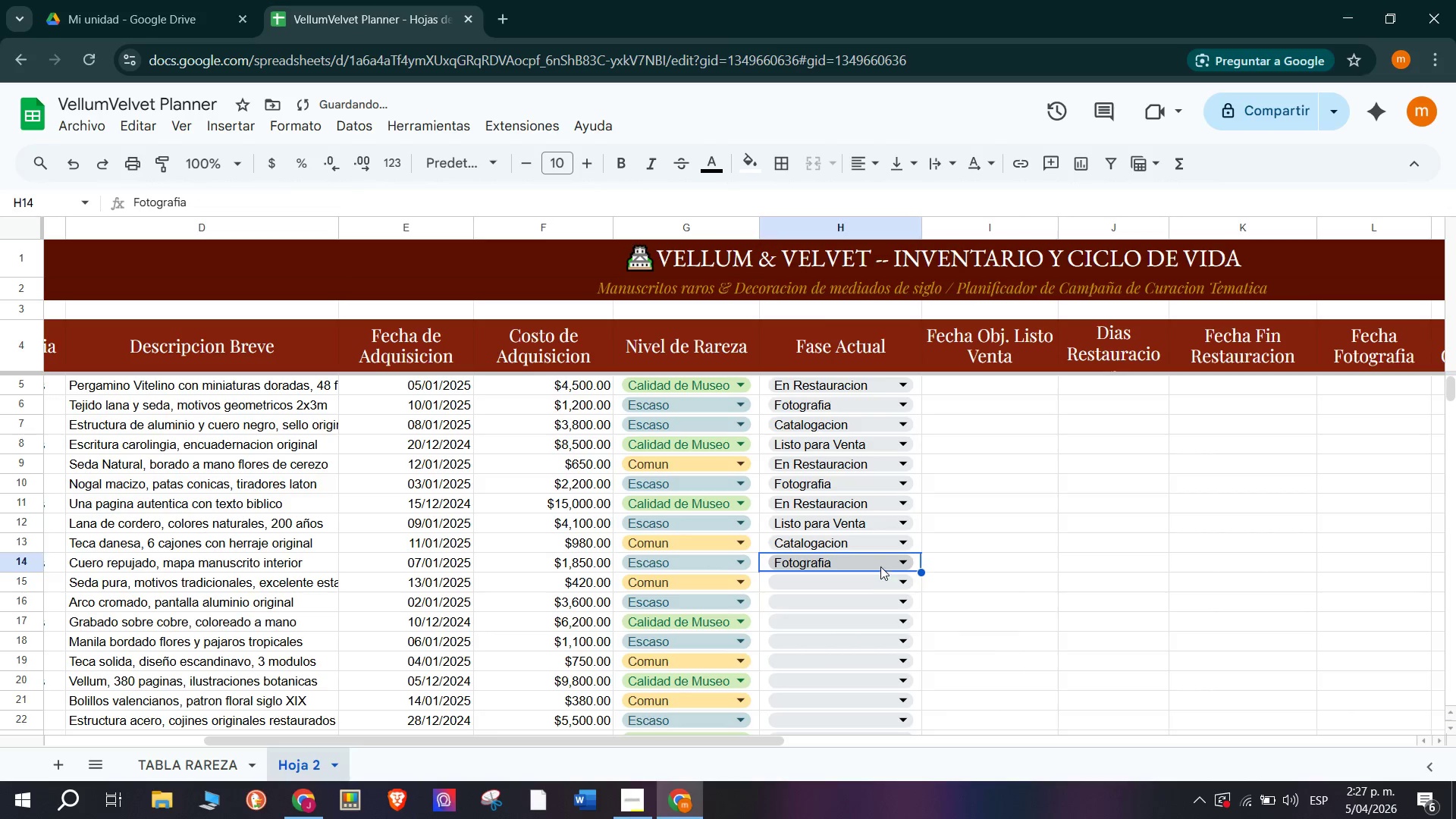 
mouse_move([863, 601])
 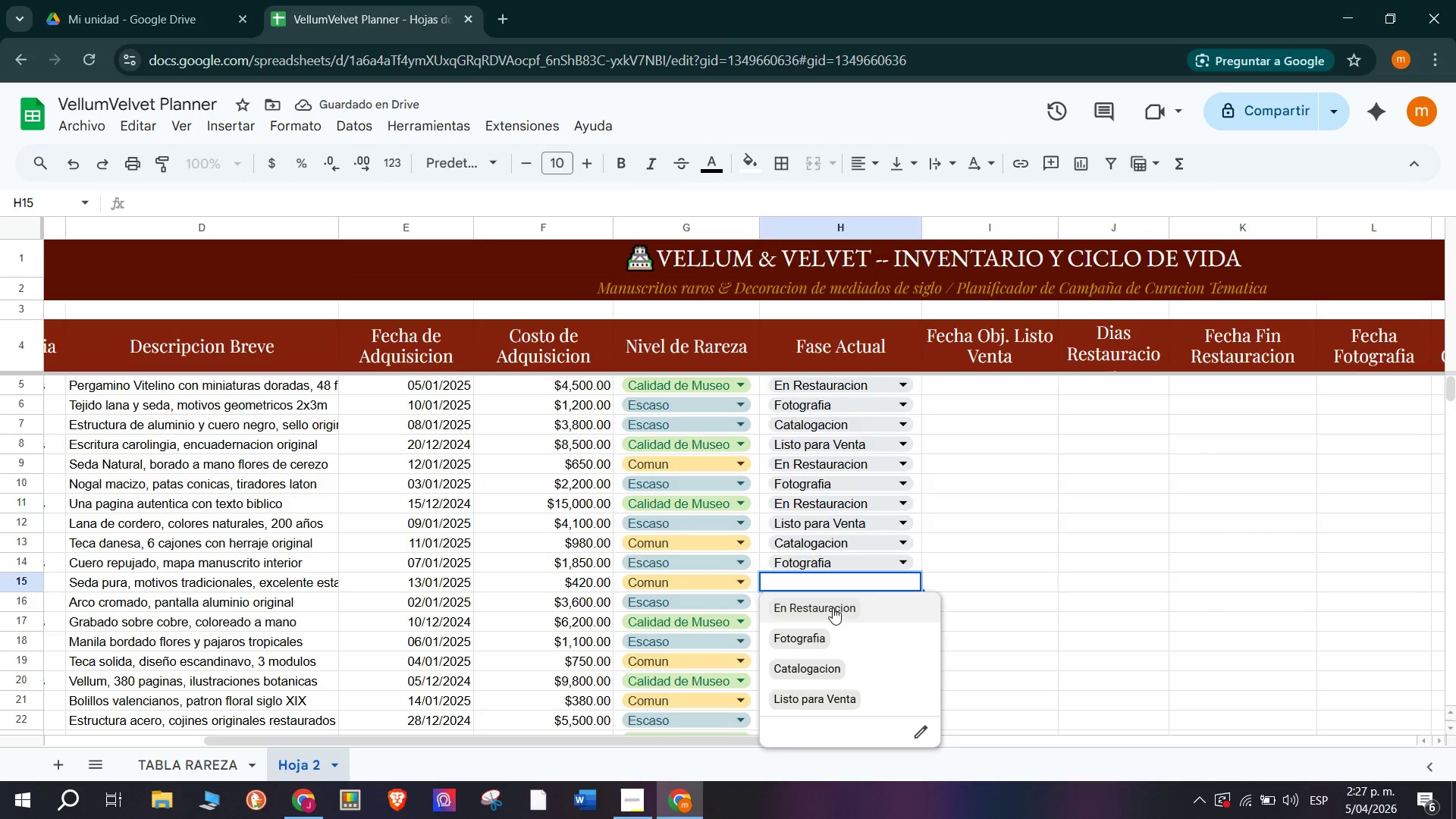 
left_click([833, 604])
 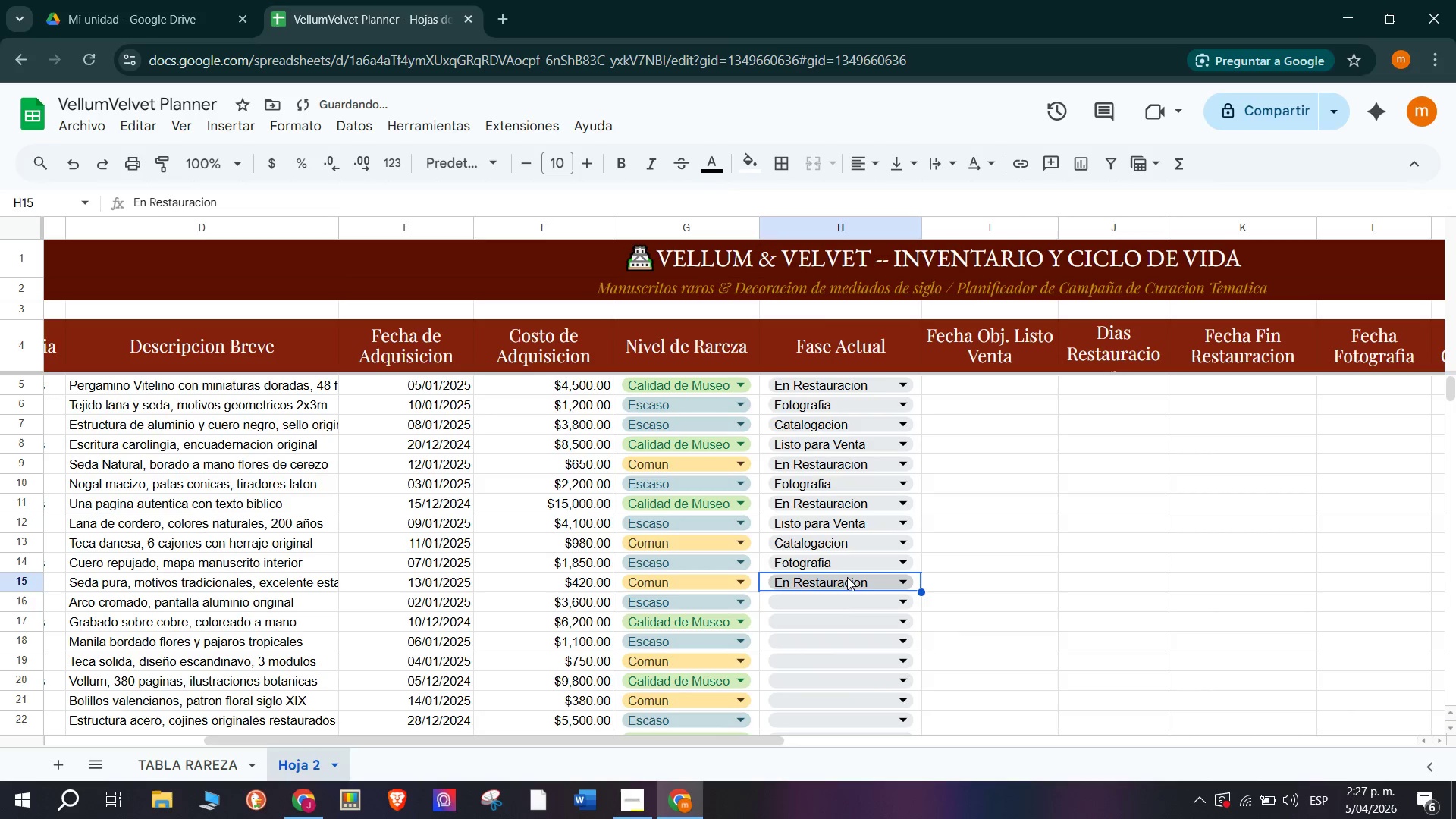 
mouse_move([877, 614])
 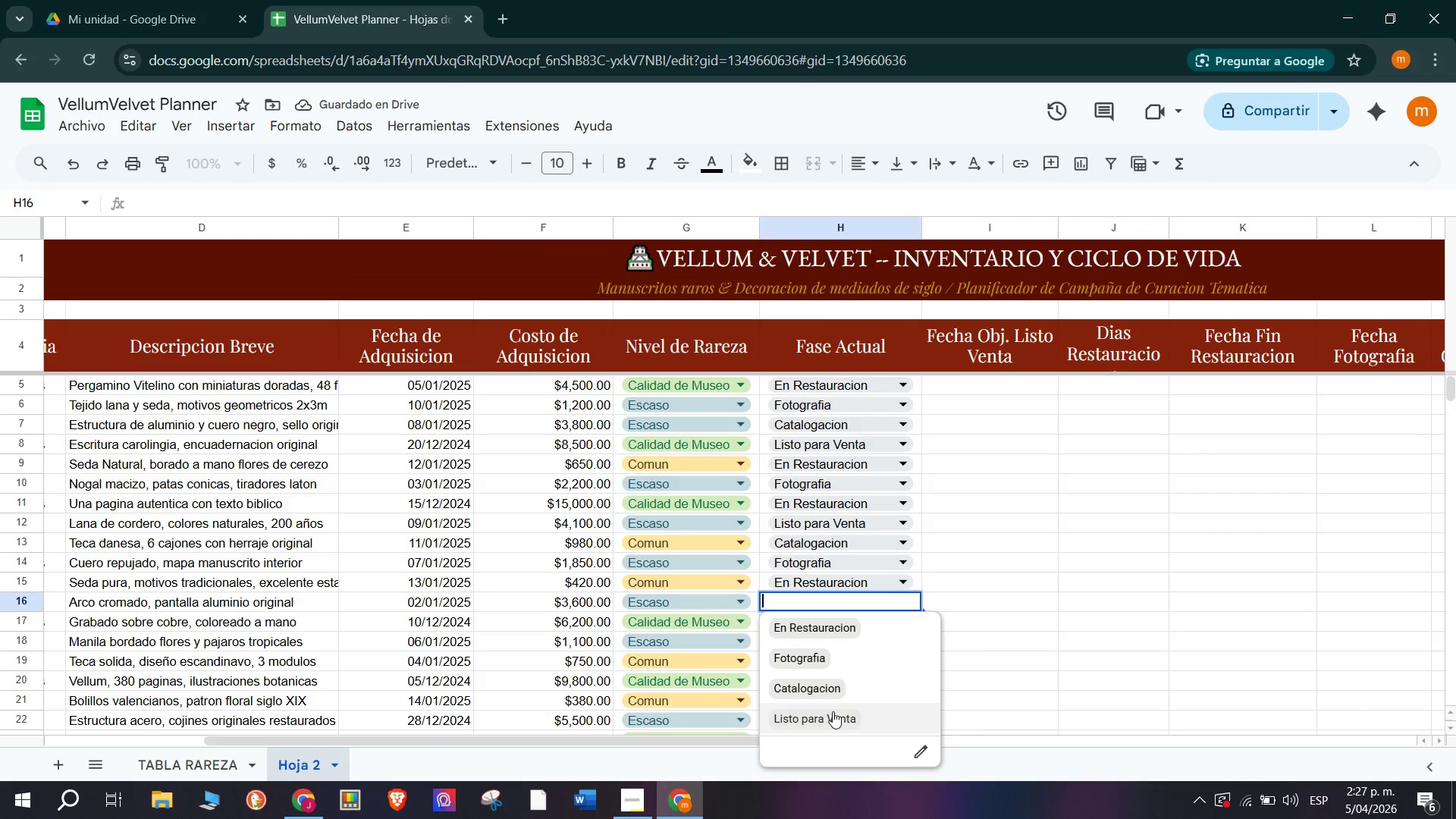 
left_click([833, 710])
 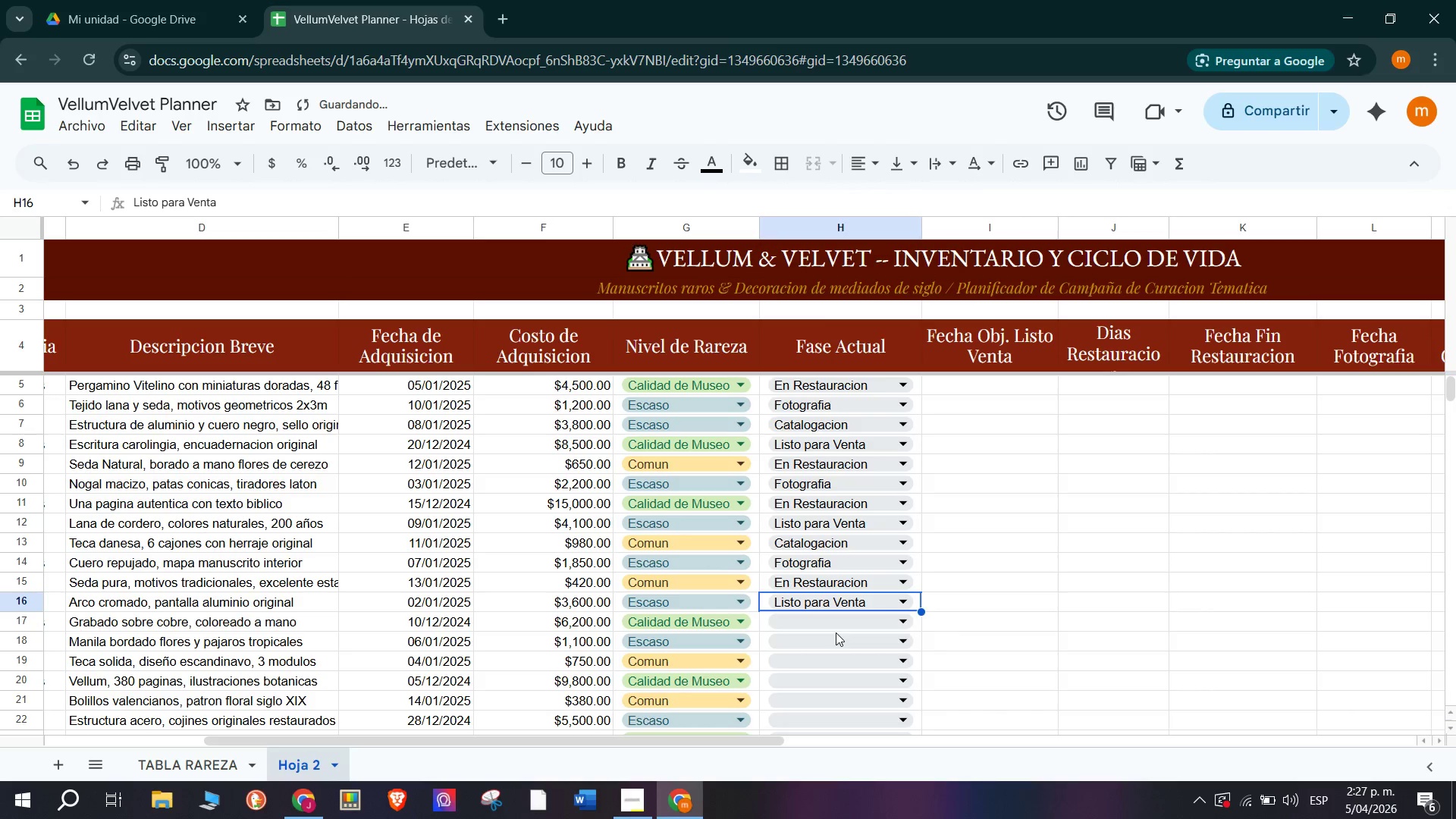 
left_click([838, 616])
 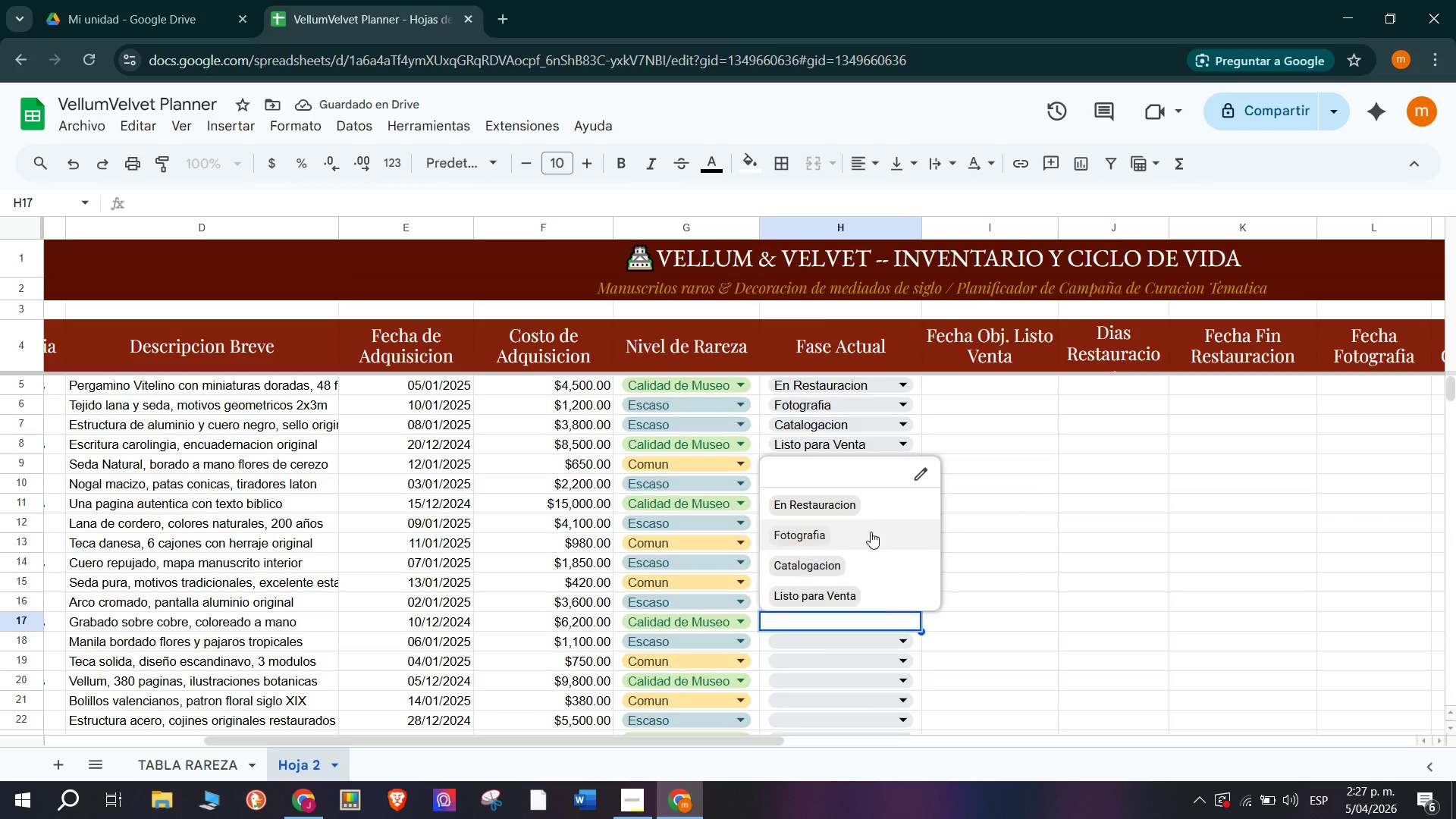 
scroll: coordinate [844, 565], scroll_direction: none, amount: 0.0
 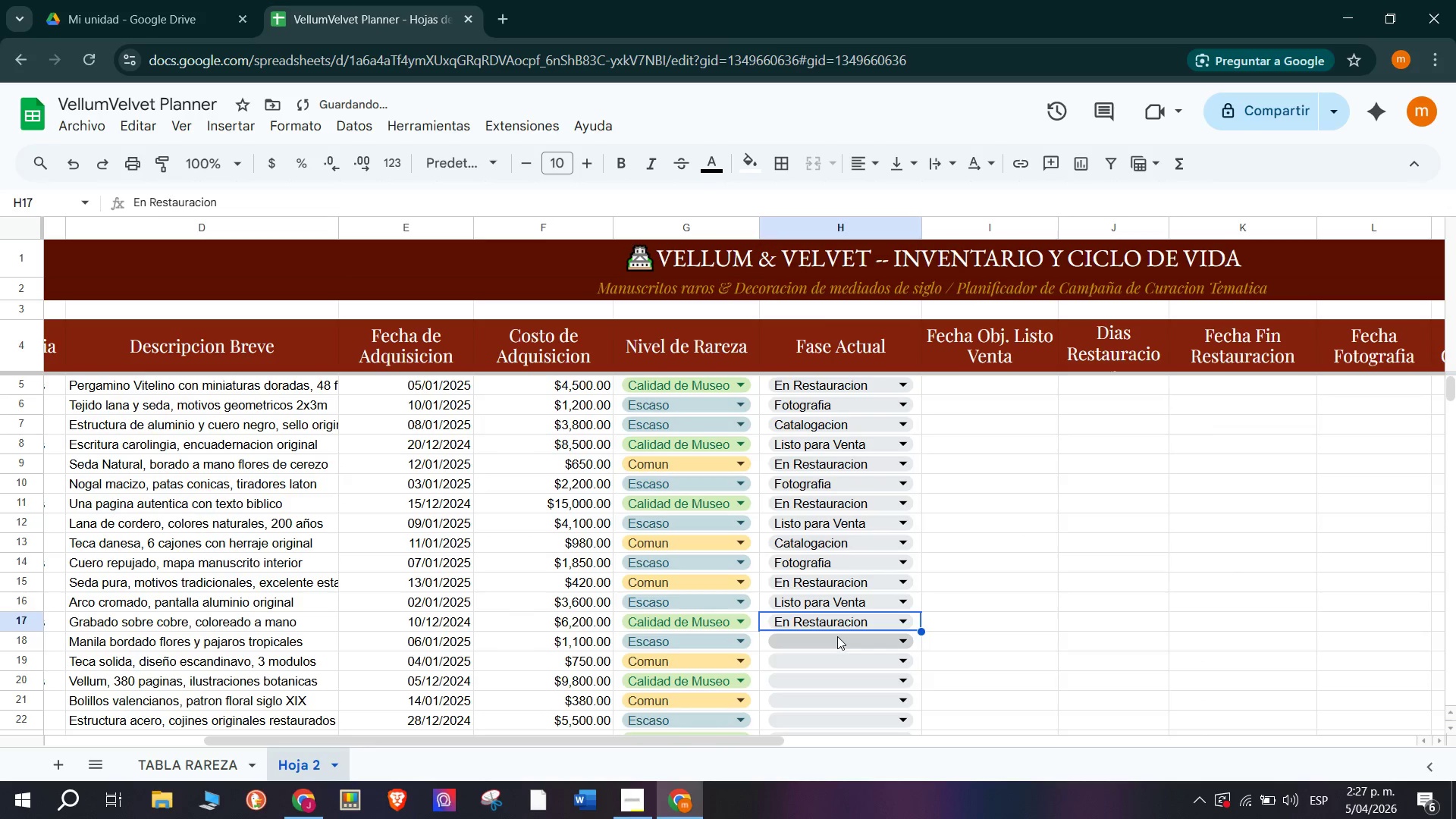 
left_click([837, 636])
 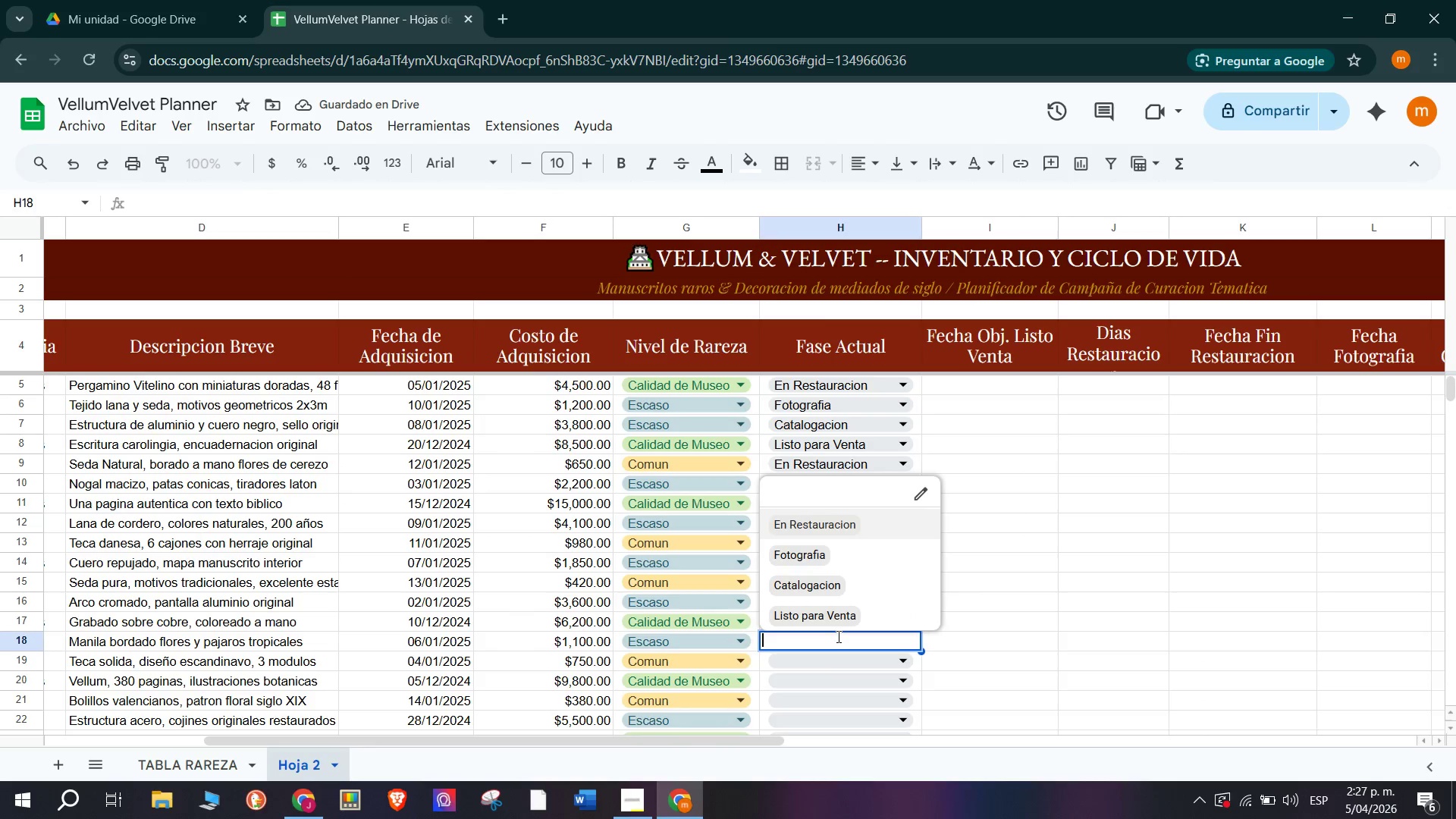 
left_click([1034, 648])
 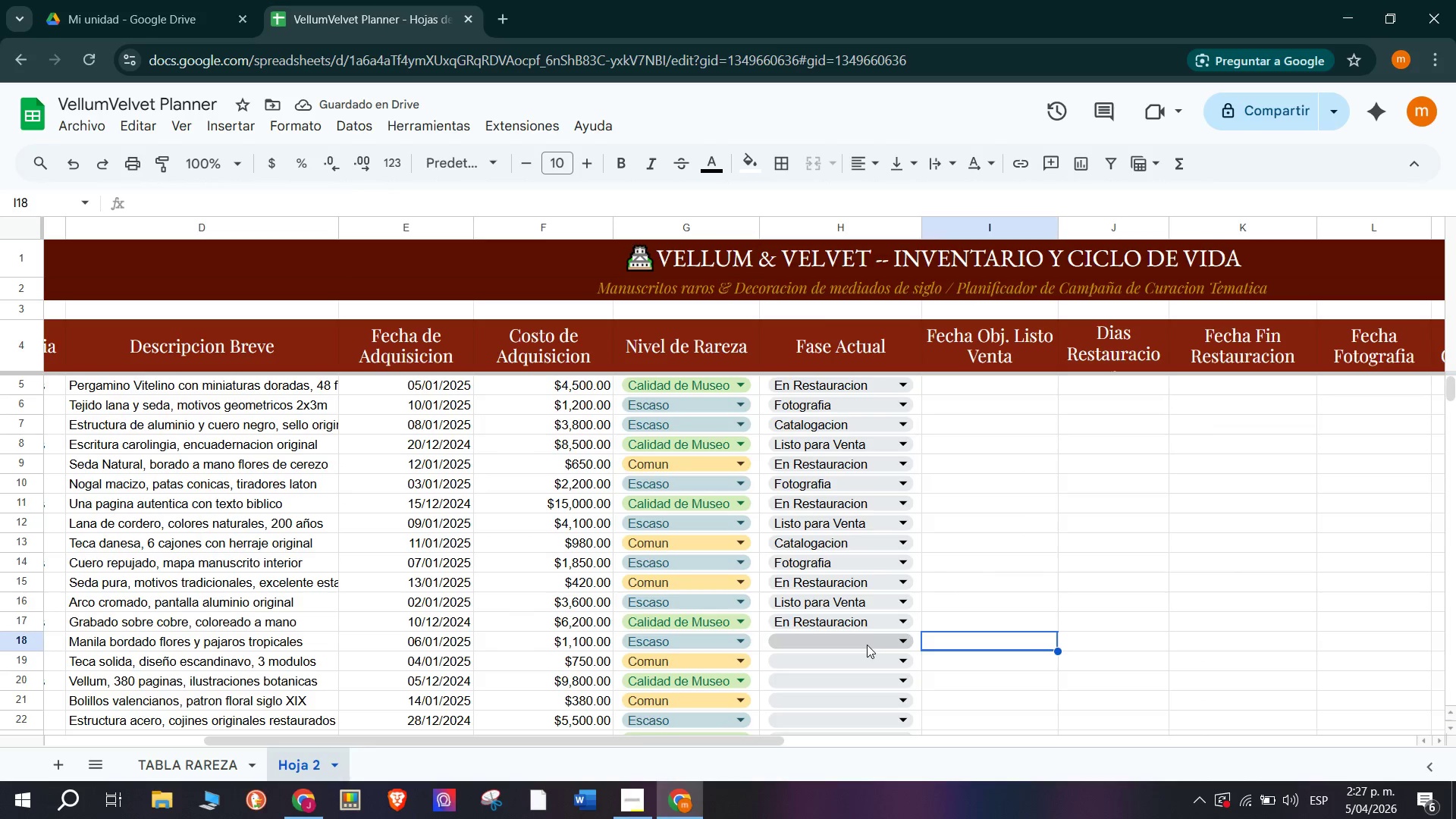 
left_click([867, 643])
 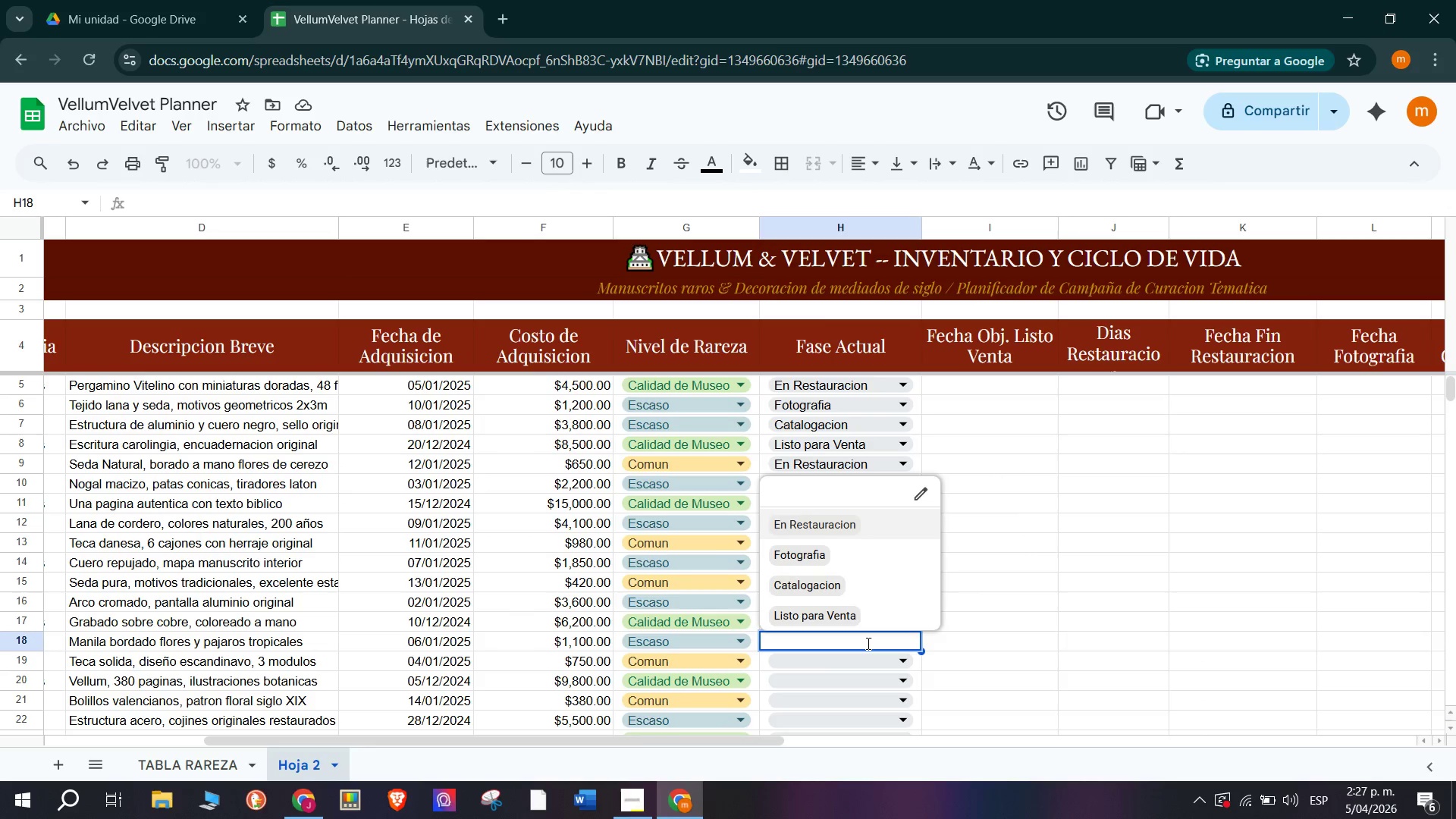 
left_click([852, 573])
 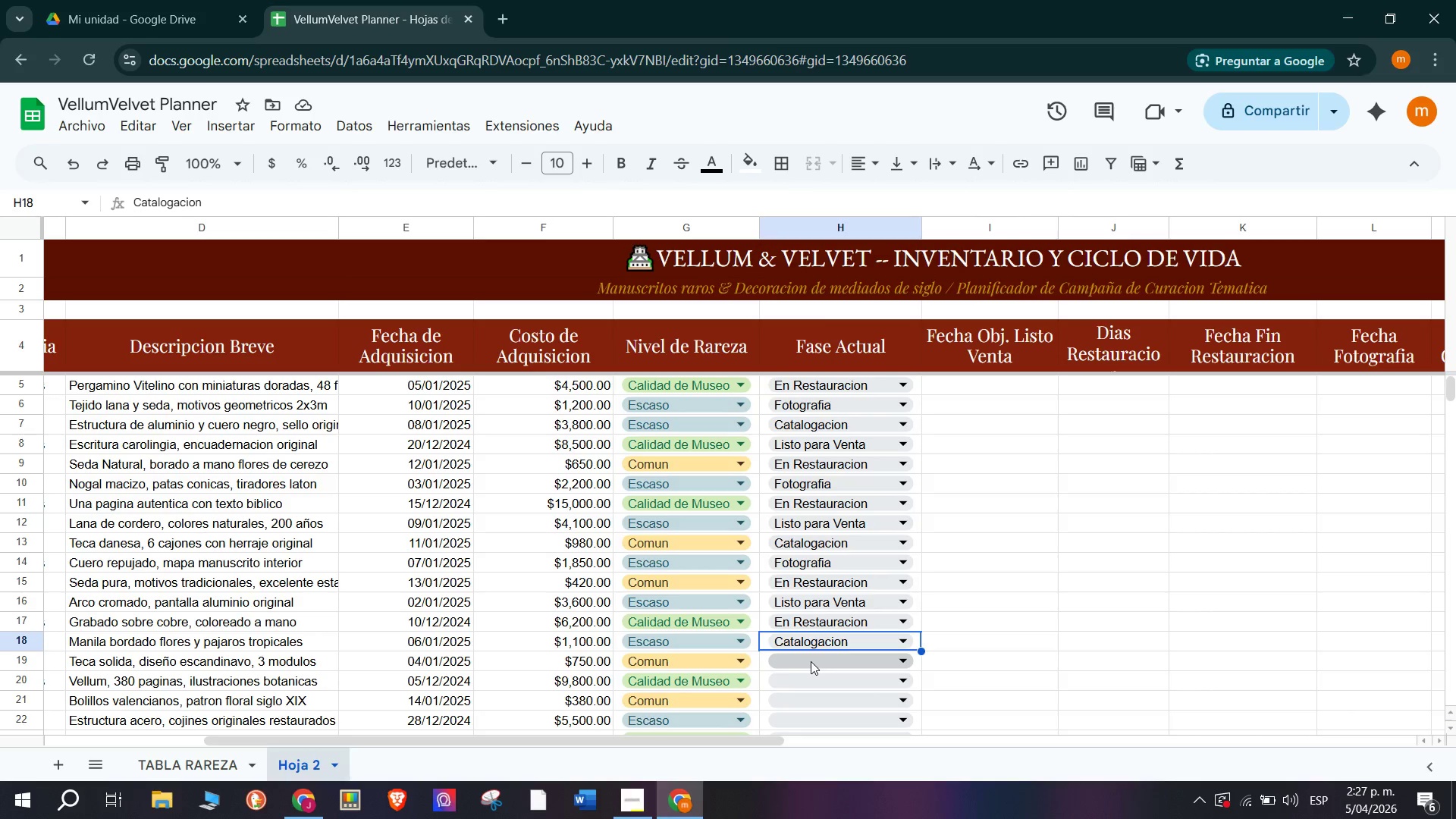 
wait(22.8)
 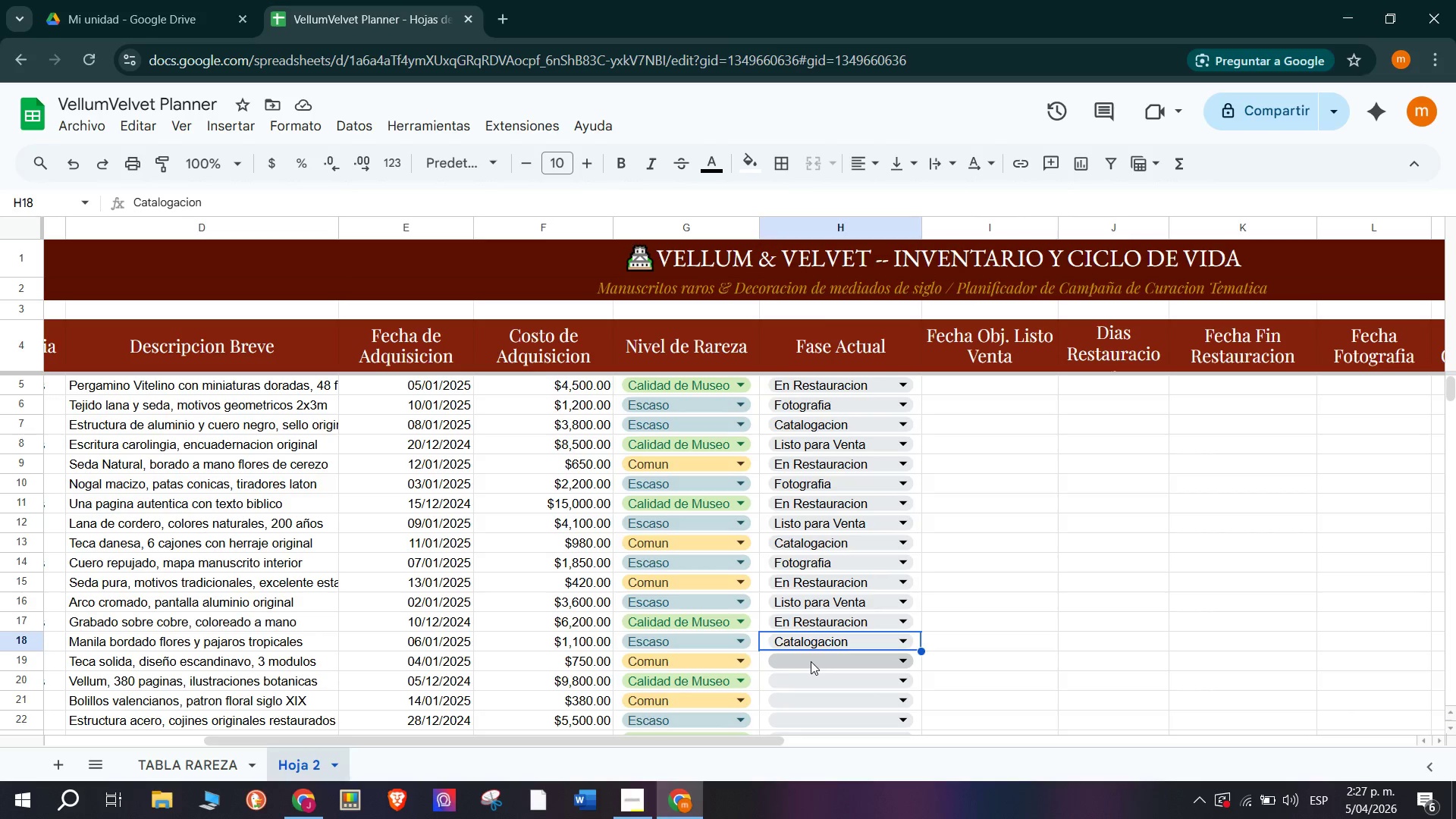 
left_click([830, 662])
 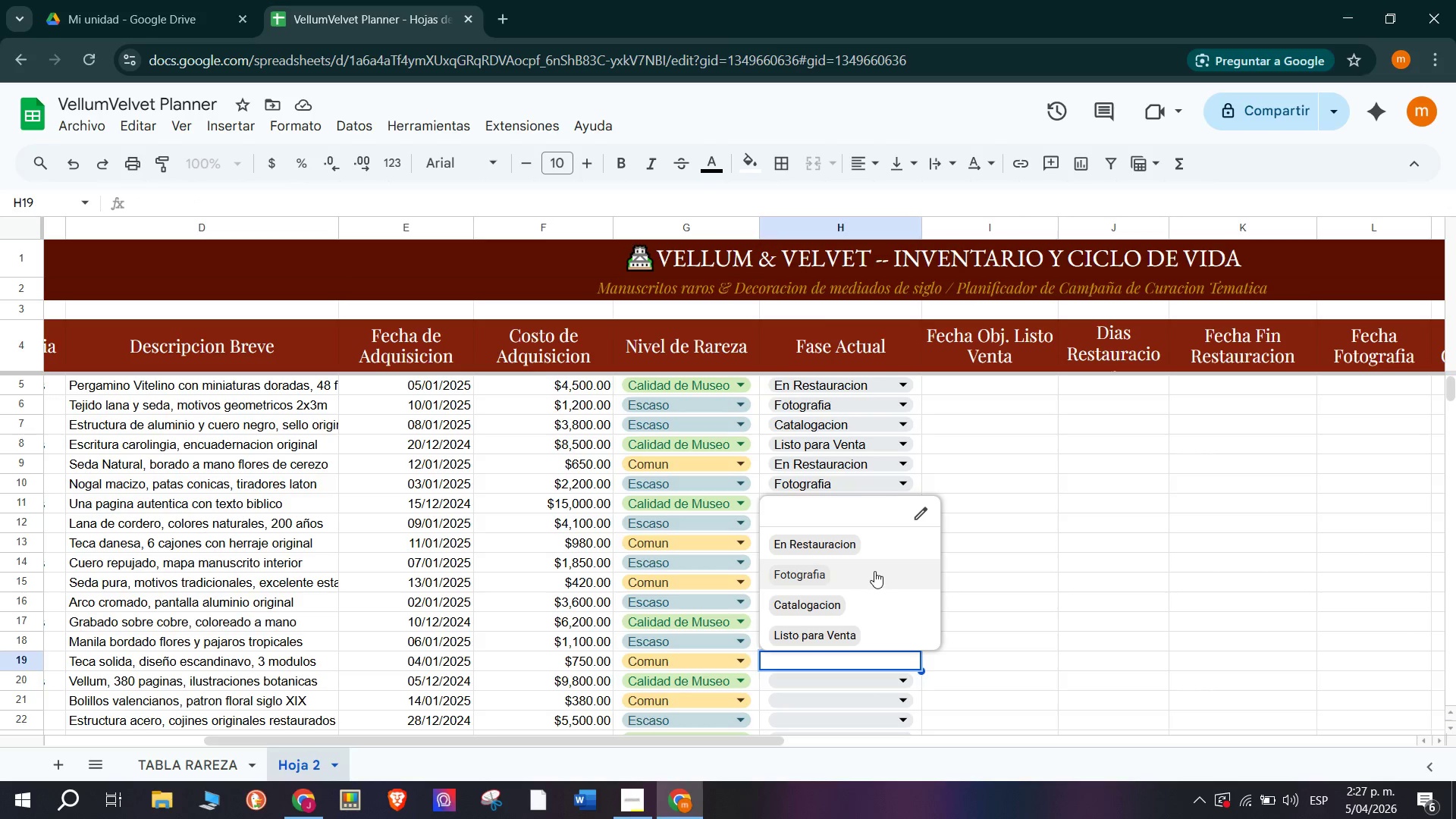 
left_click([874, 569])
 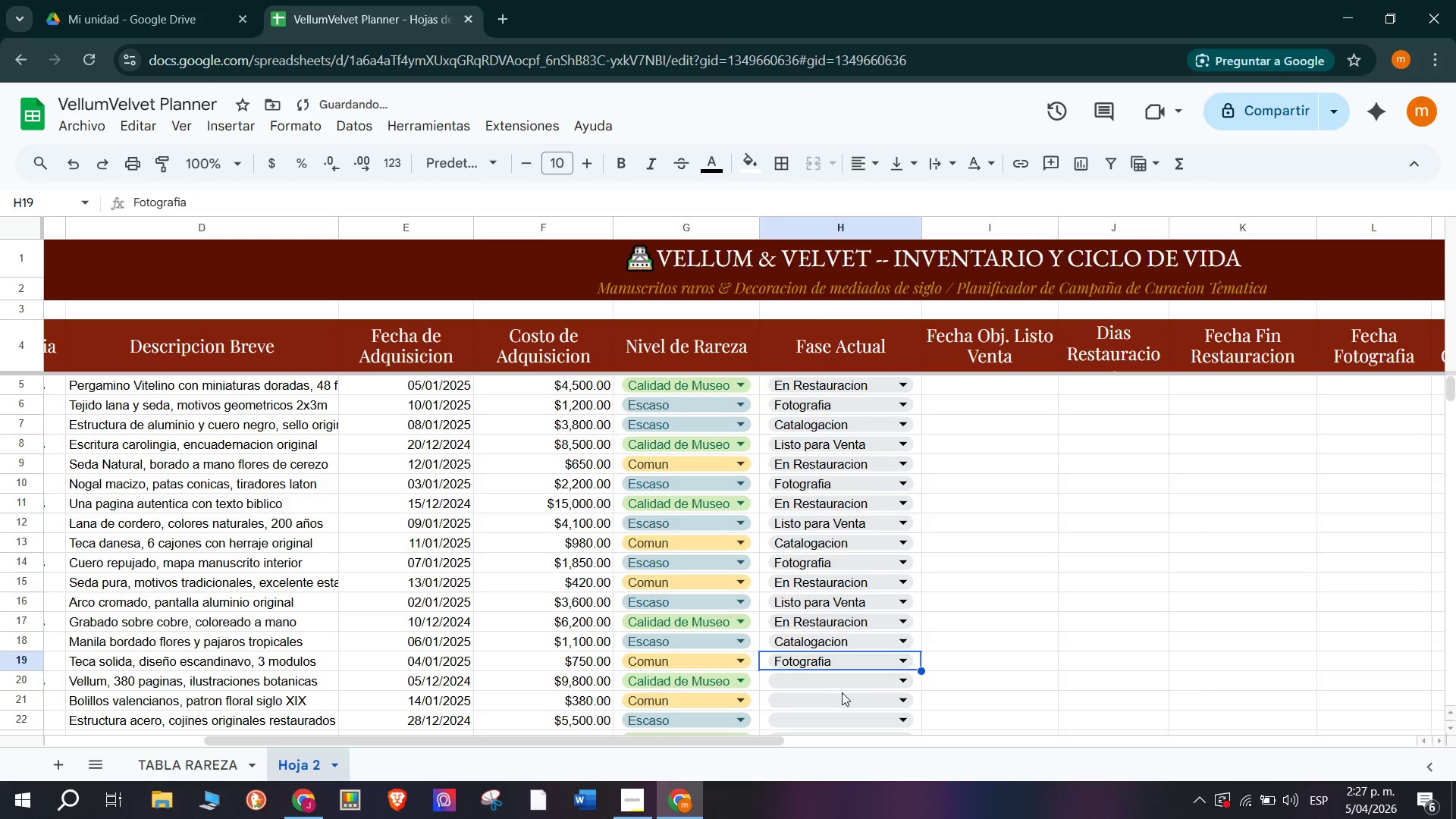 
left_click([843, 681])
 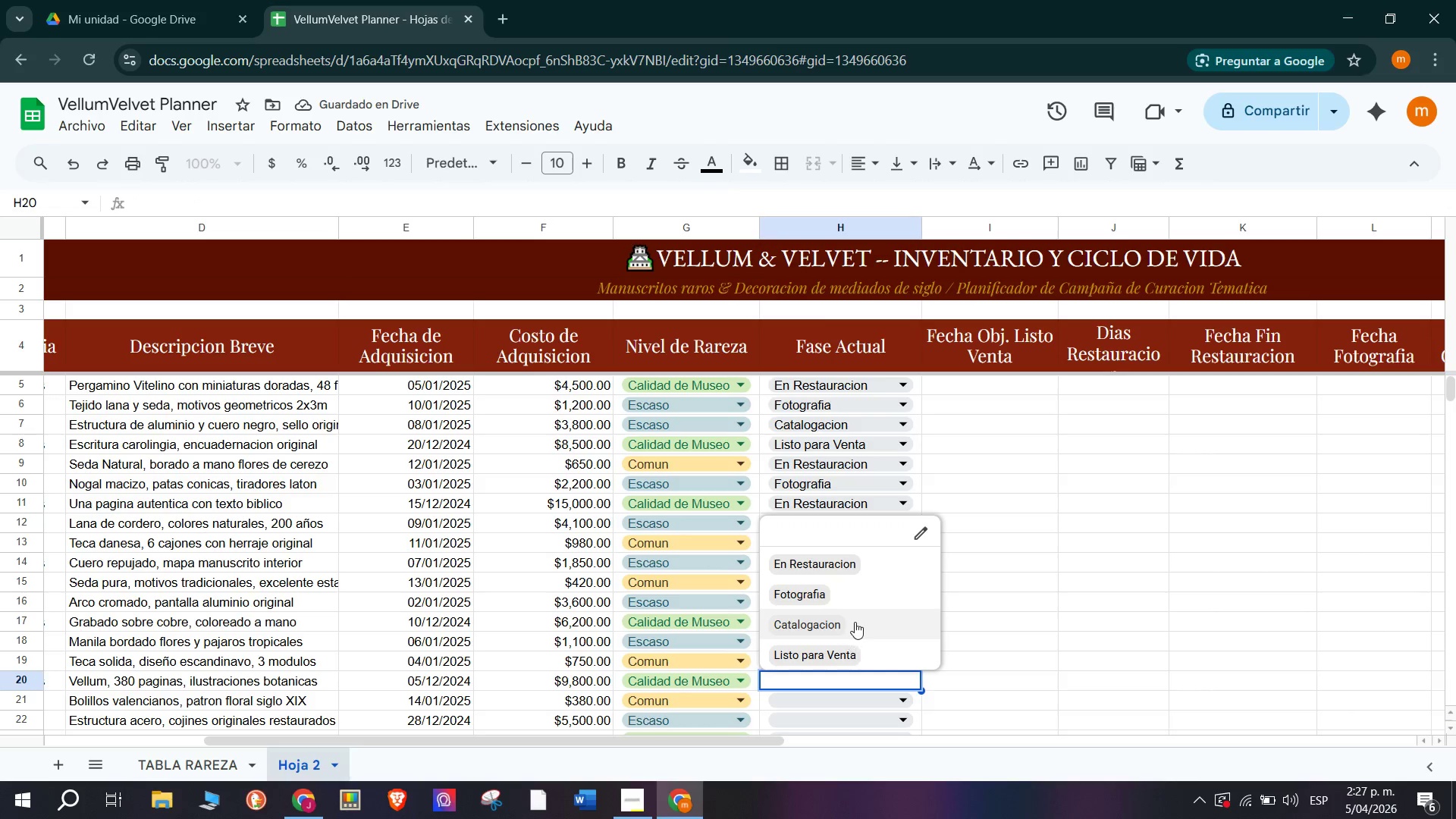 
left_click([874, 566])
 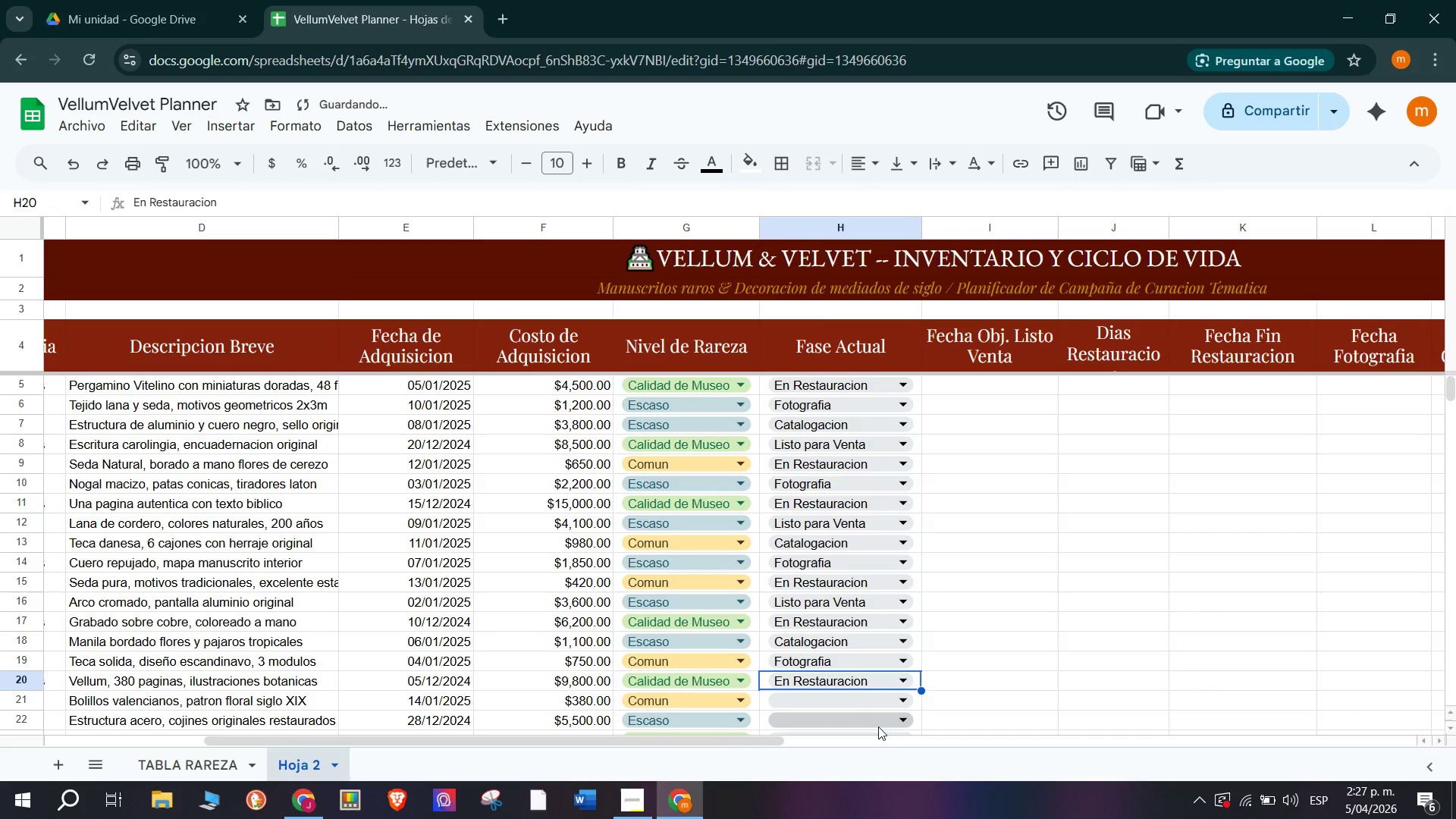 
mouse_move([861, 694])
 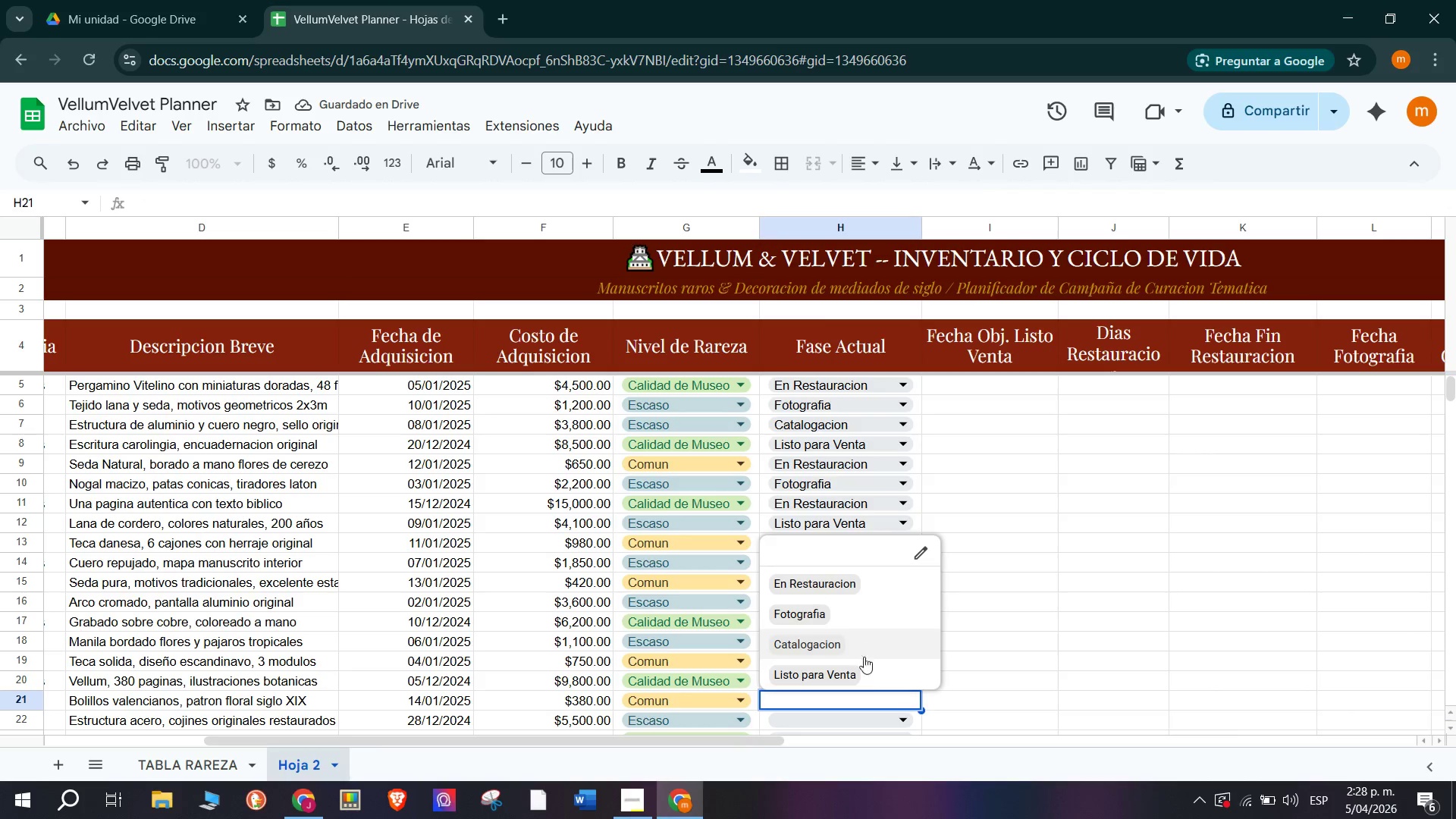 
left_click([868, 669])
 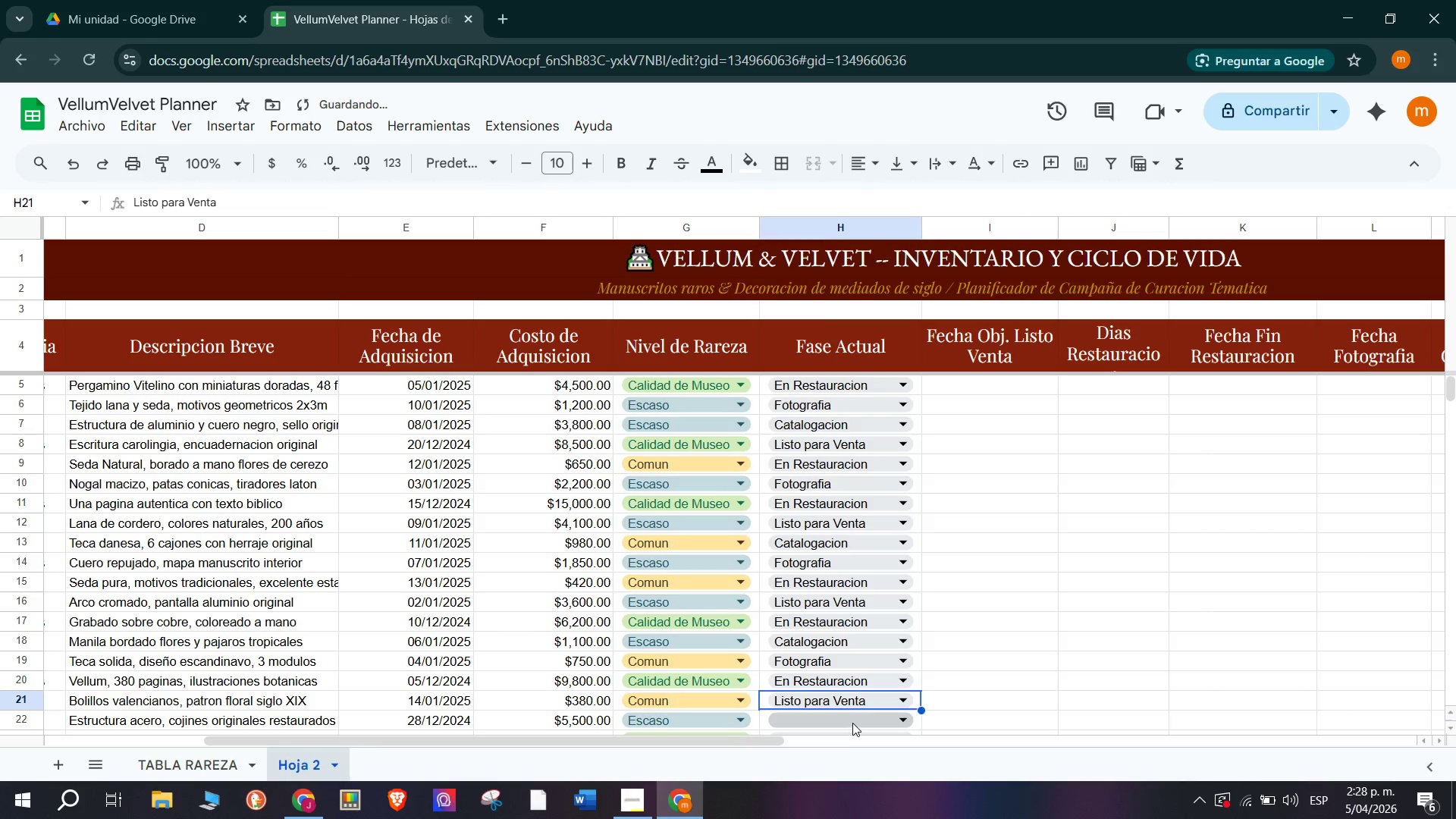 
left_click([852, 720])
 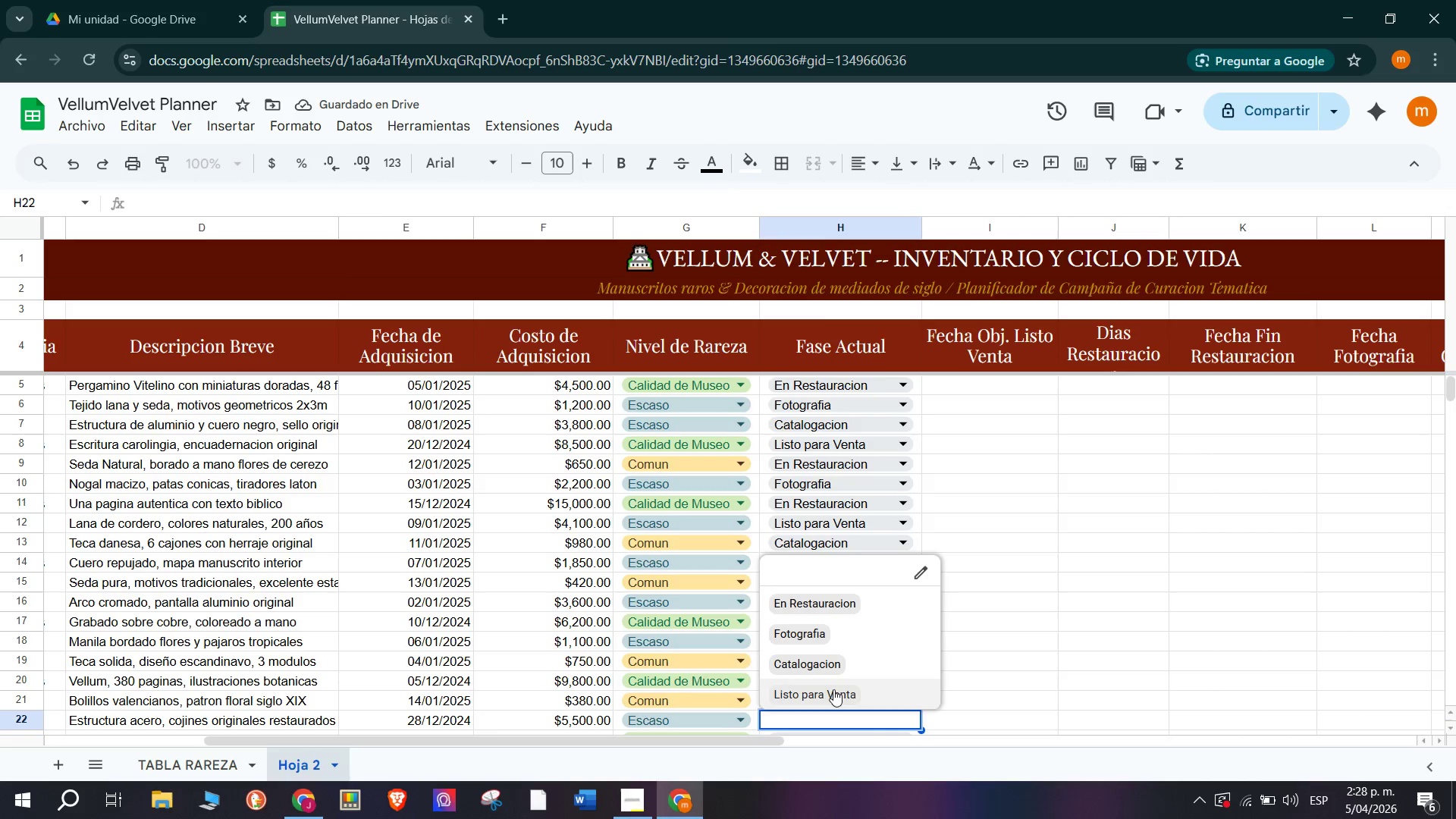 
left_click([830, 603])
 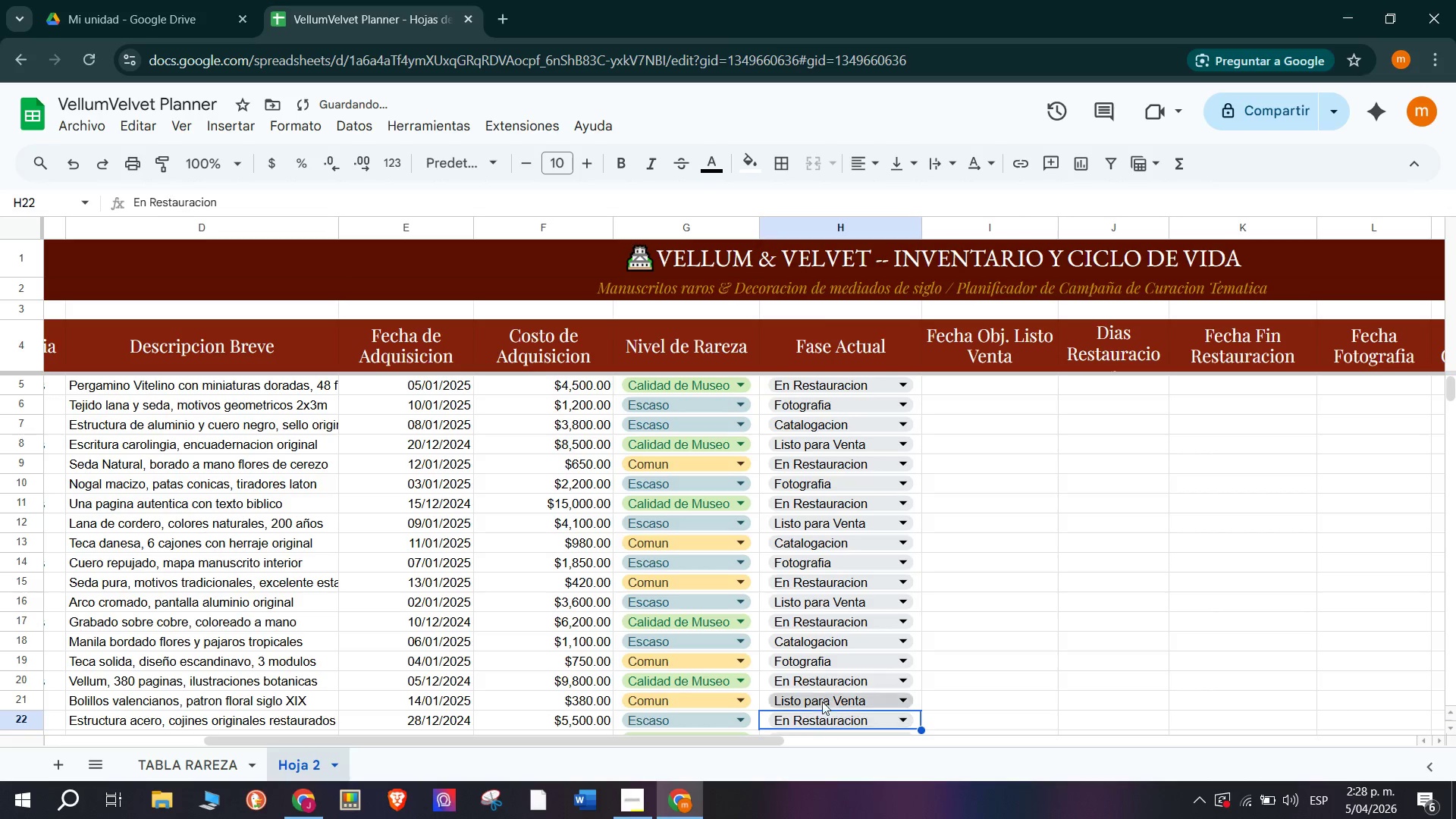 
scroll: coordinate [822, 610], scroll_direction: down, amount: 1.0
 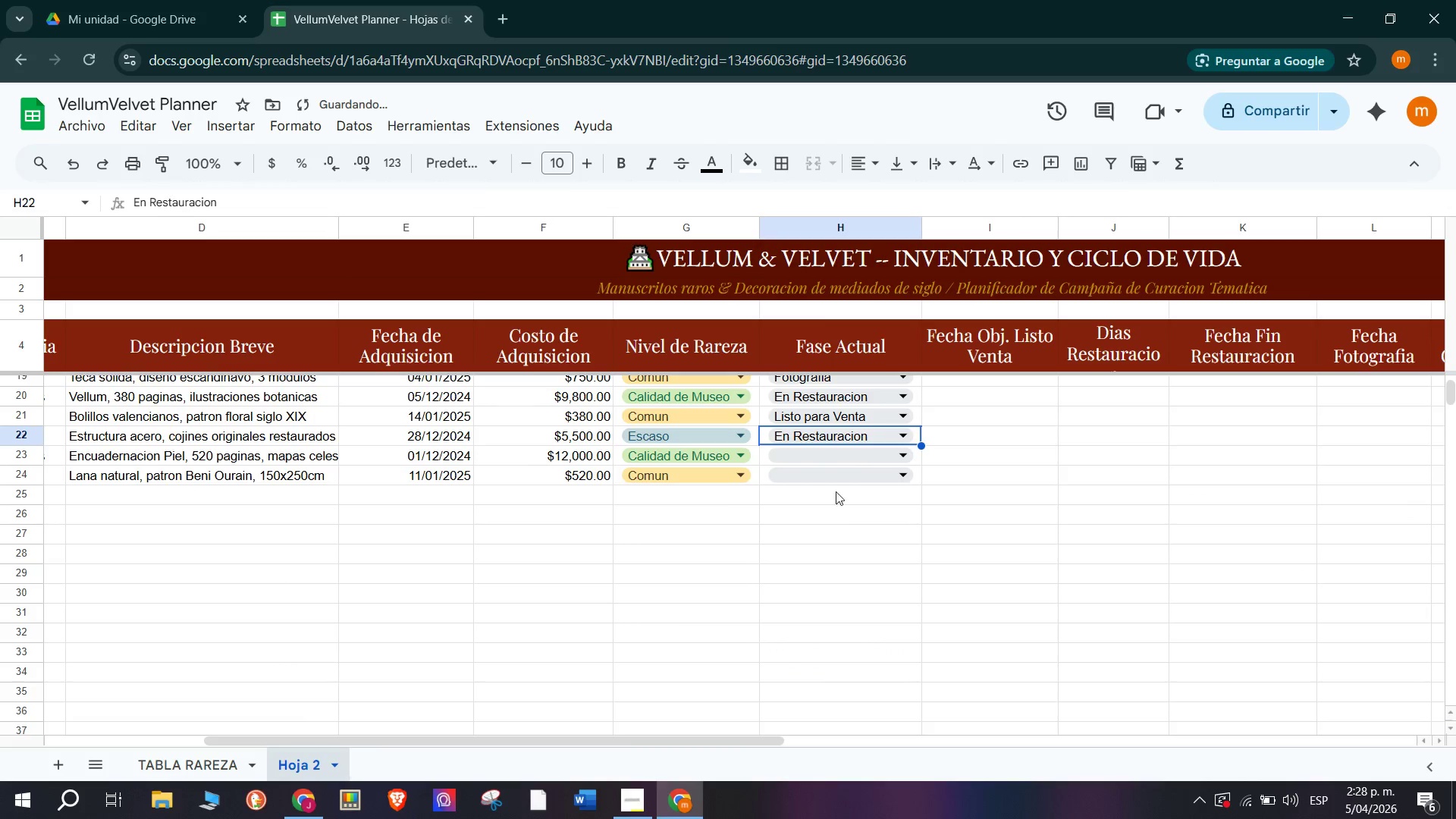 
mouse_move([833, 463])
 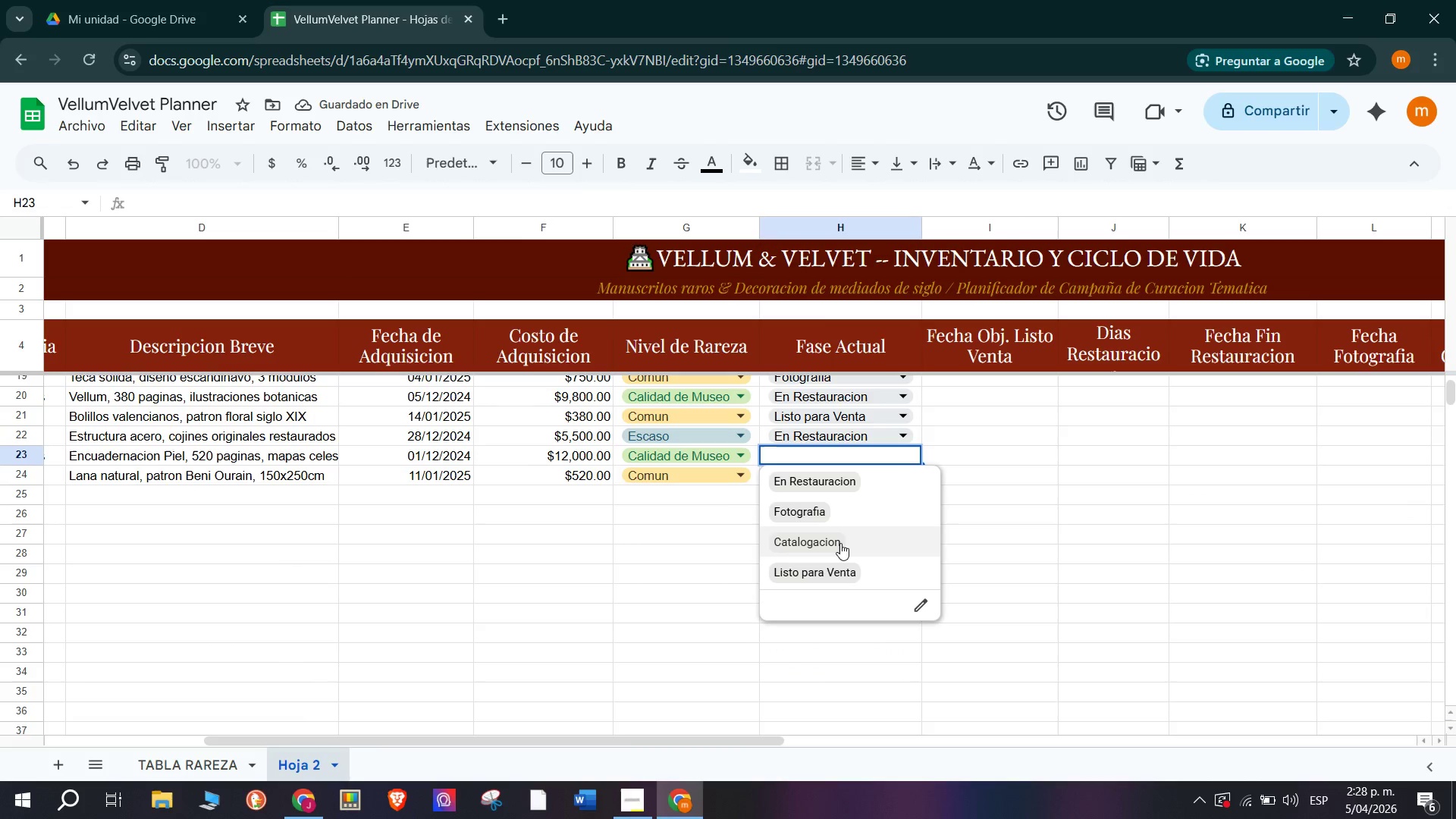 
left_click([841, 547])
 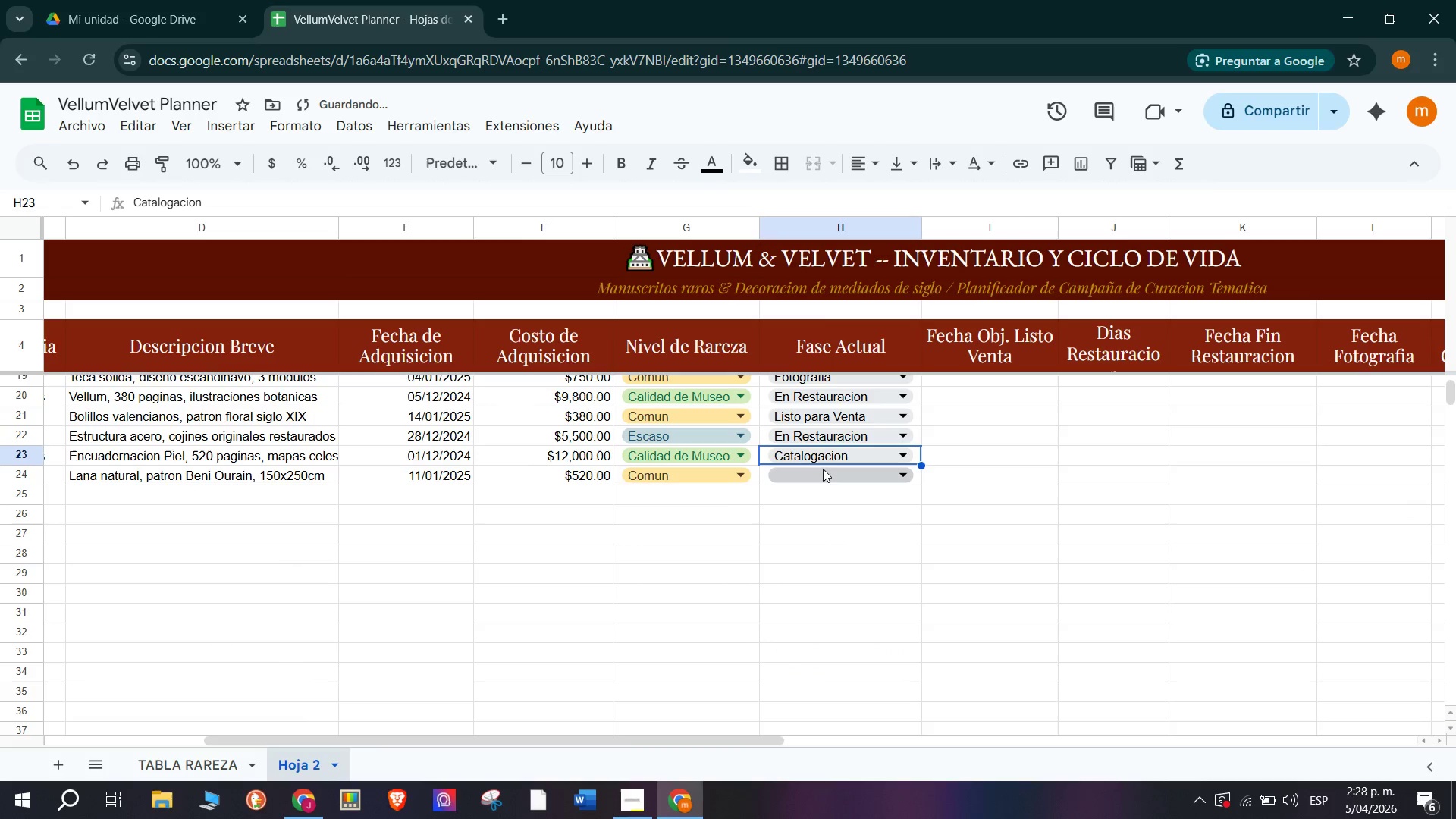 
left_click([828, 479])
 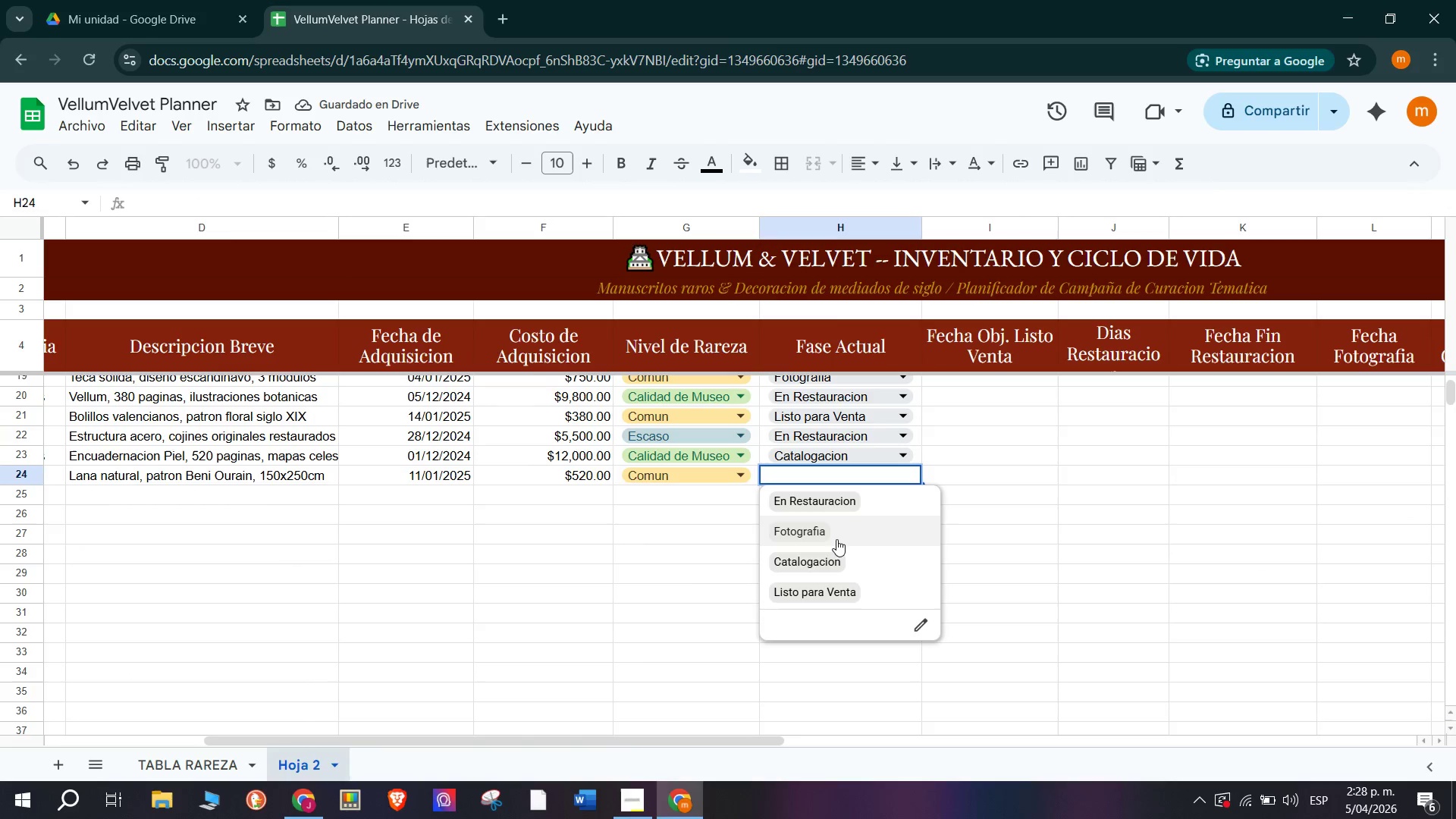 
scroll: coordinate [820, 573], scroll_direction: up, amount: 6.0
 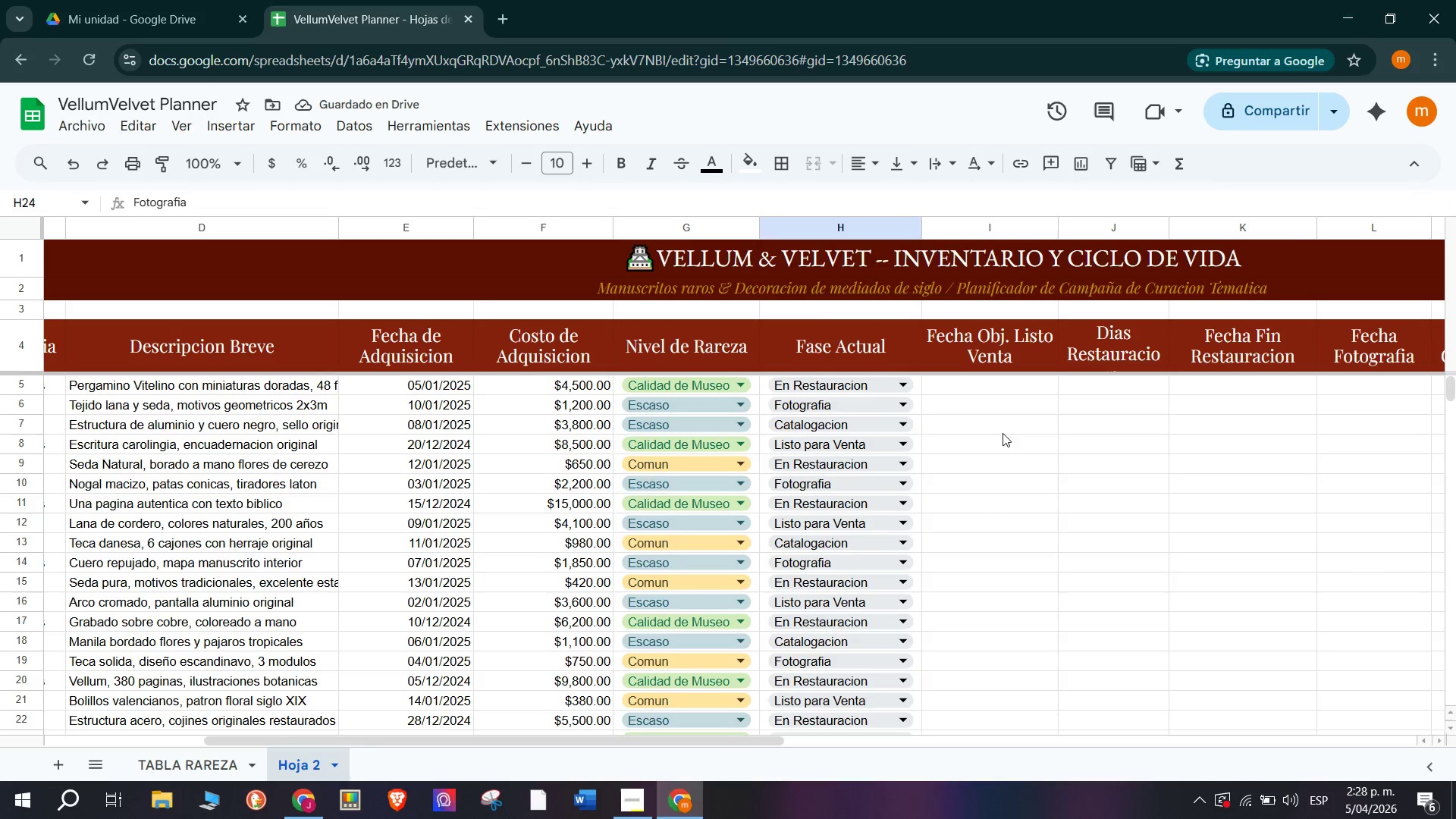 
left_click([1046, 410])
 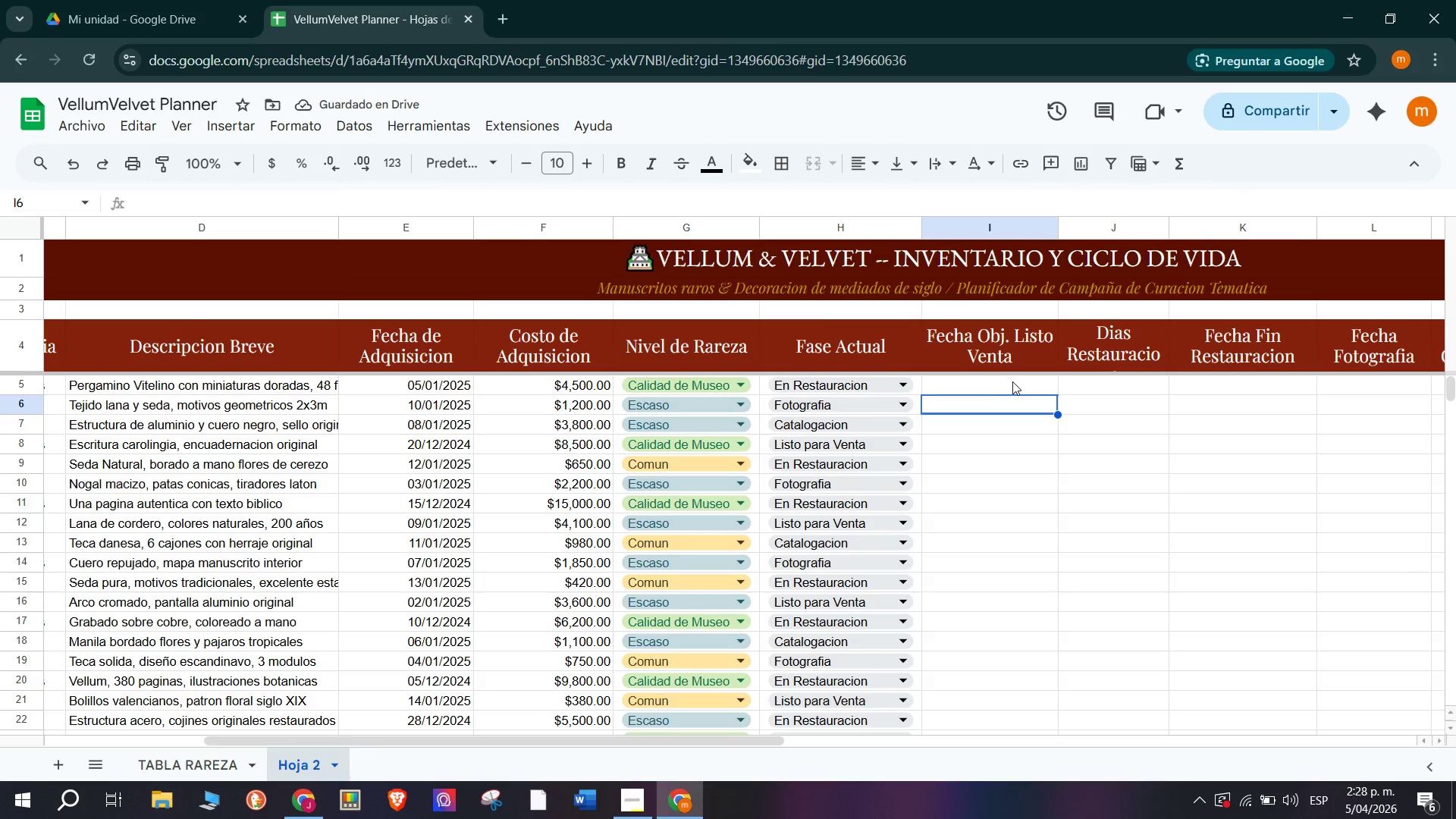 
left_click([1010, 378])
 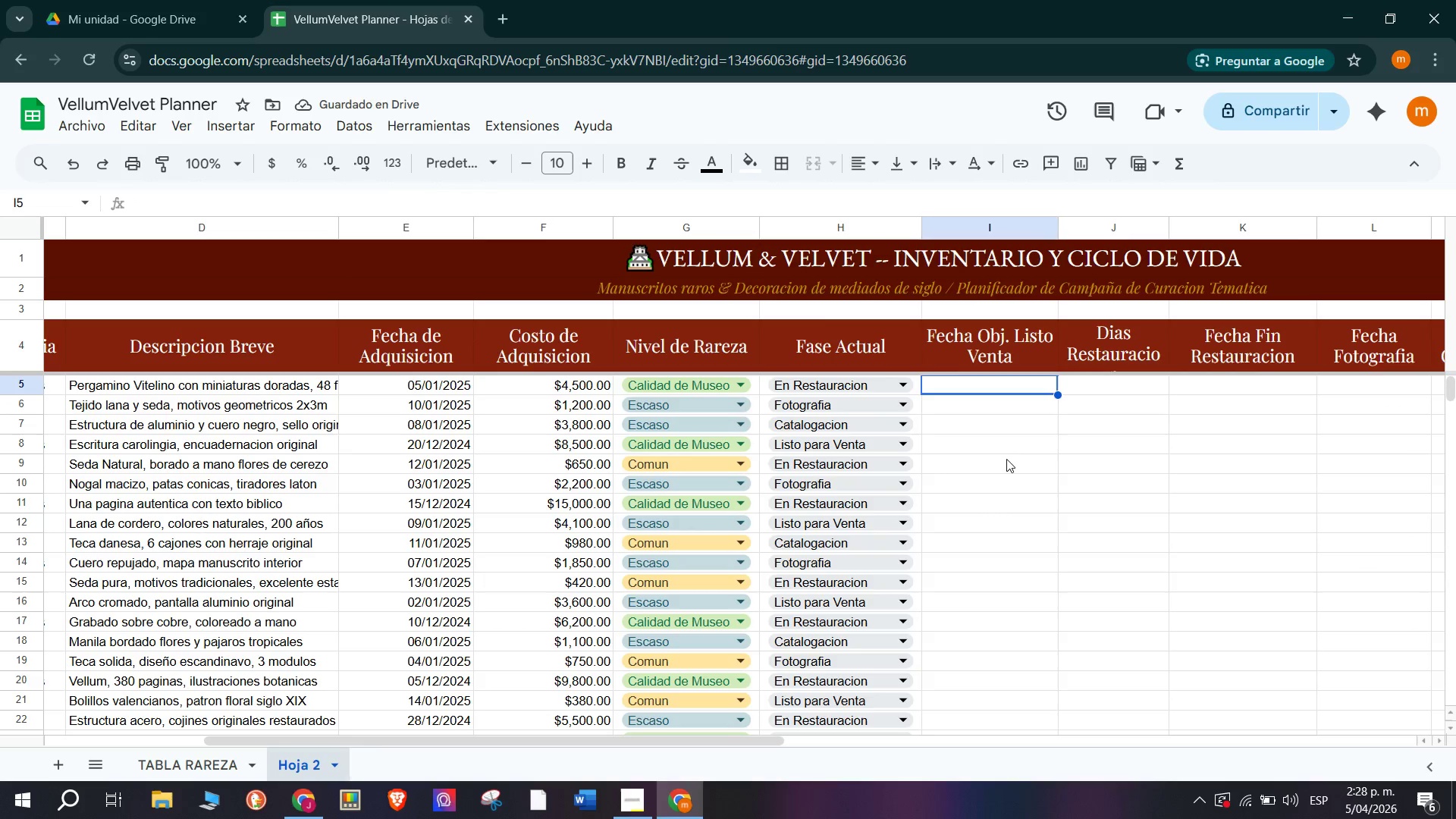 
left_click([1218, 418])
 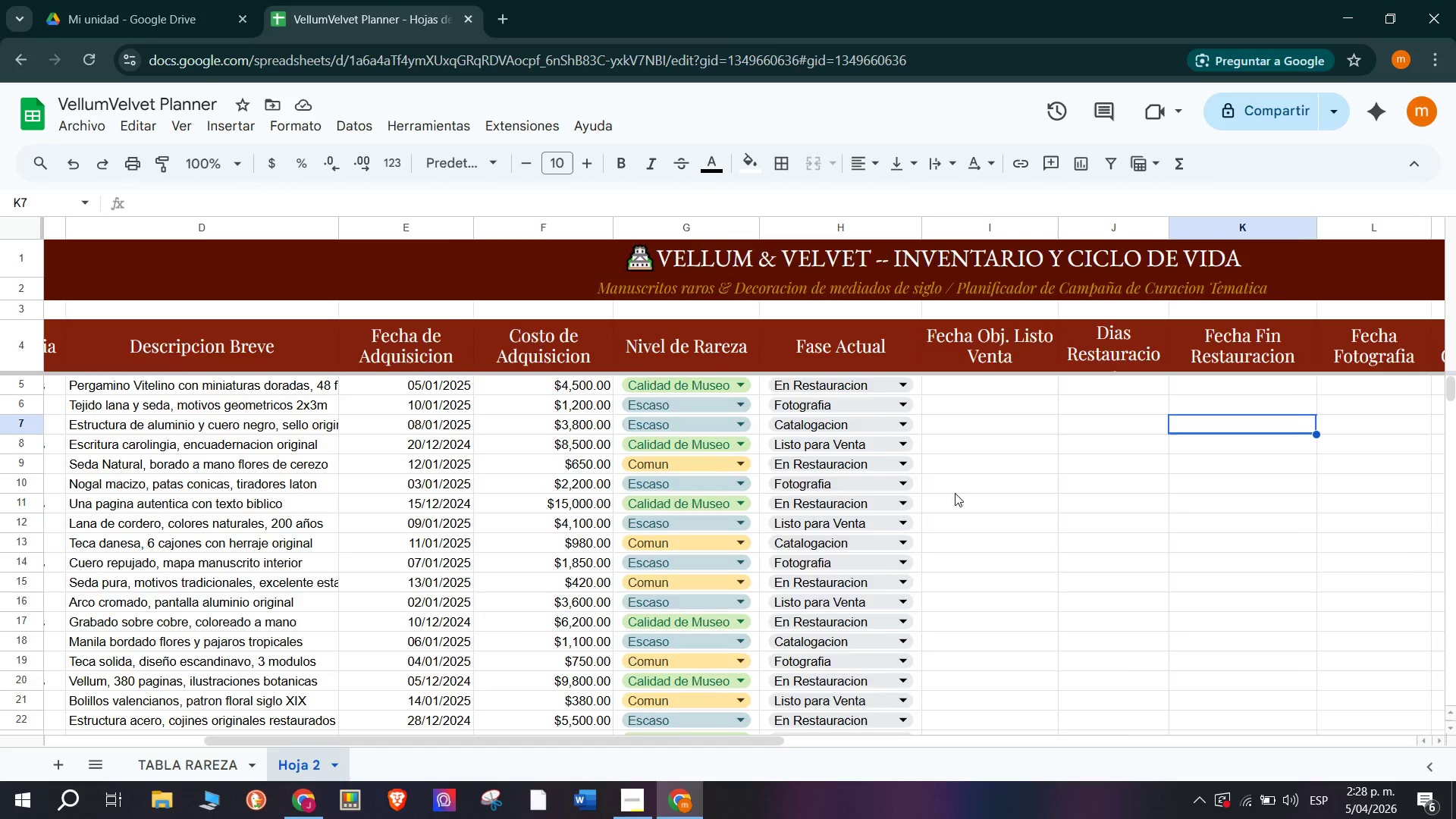 
scroll: coordinate [1081, 442], scroll_direction: up, amount: 13.0
 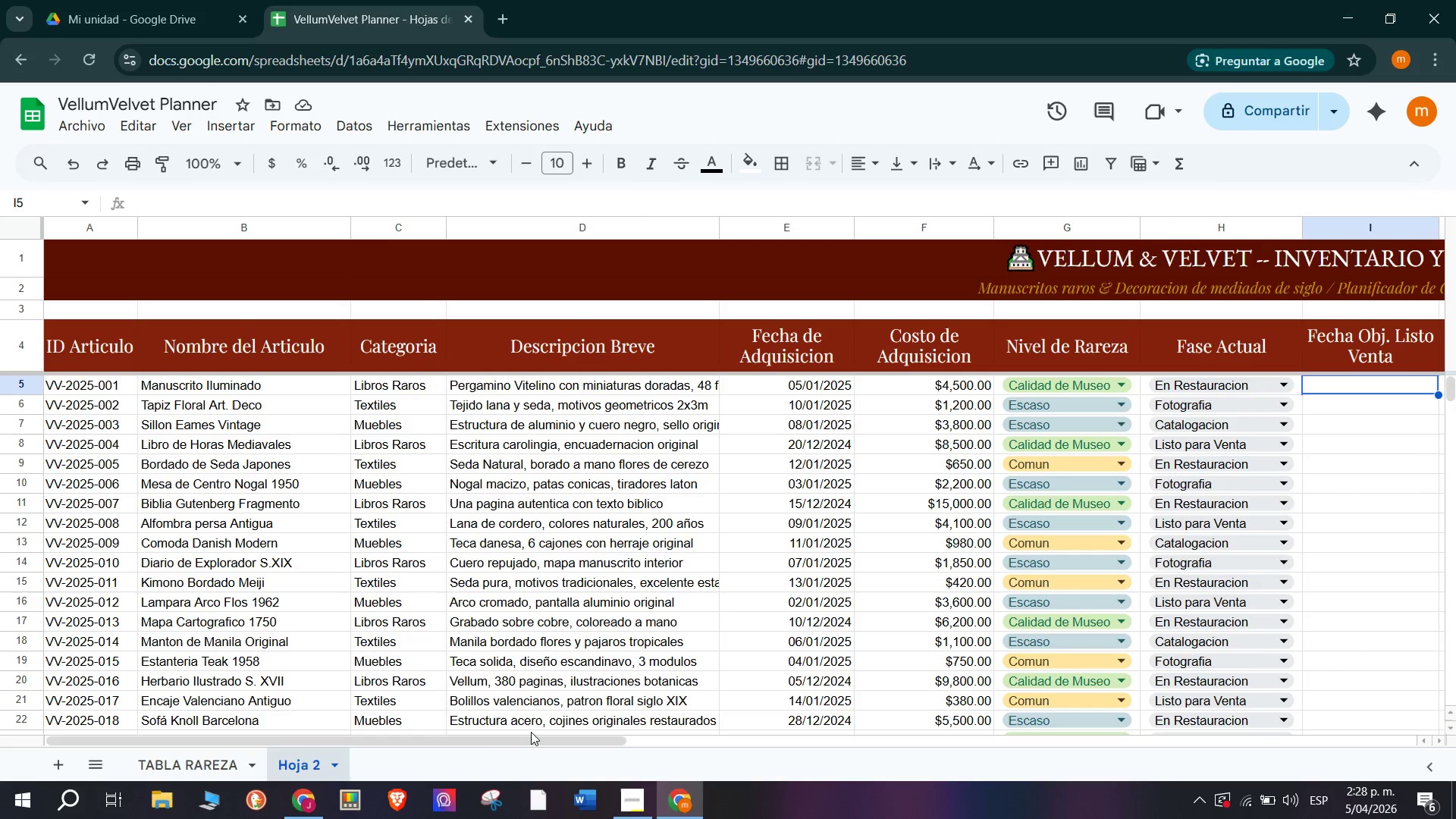 
left_click_drag(start_coordinate=[535, 739], to_coordinate=[792, 768])
 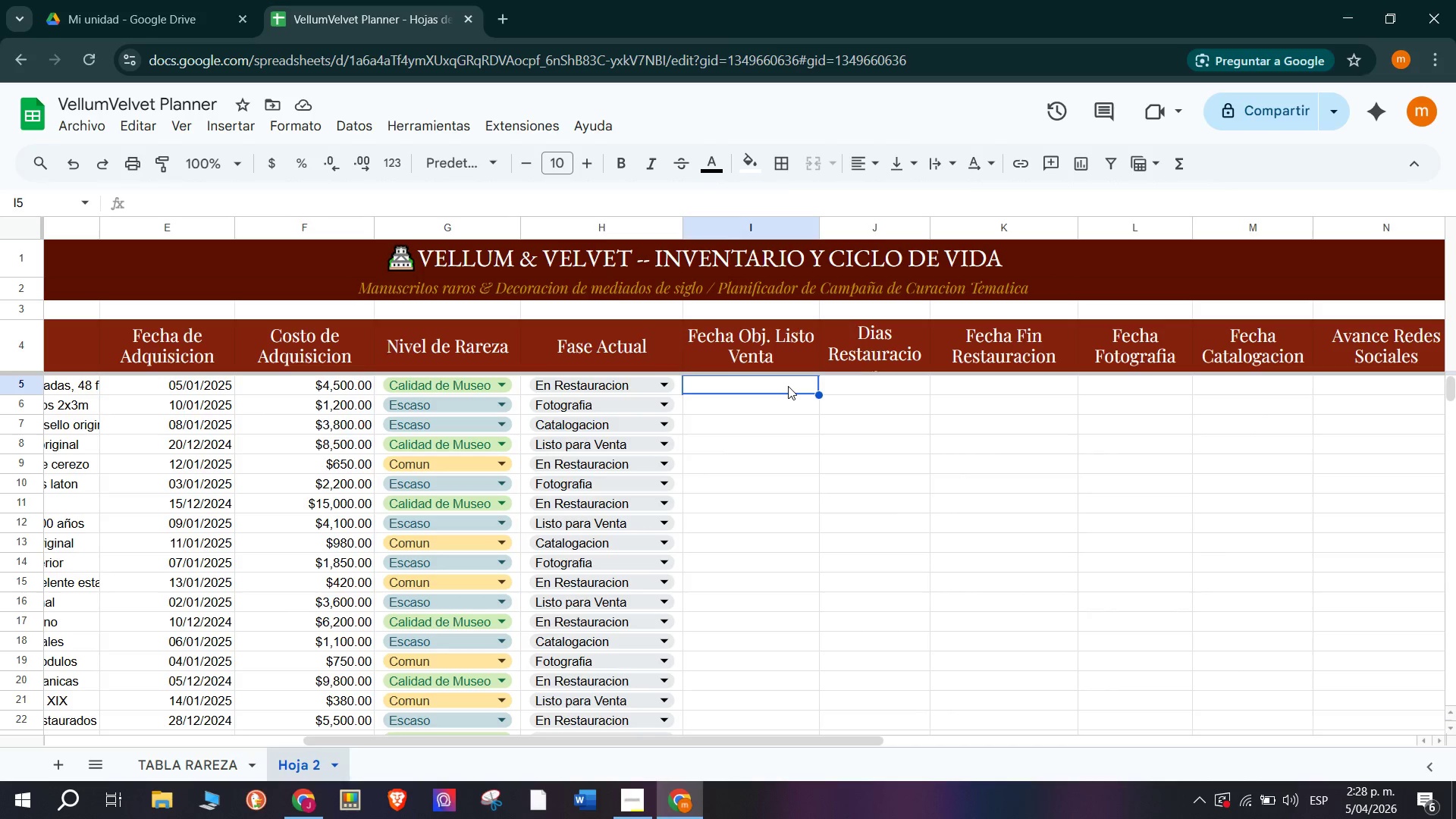 
wait(21.28)
 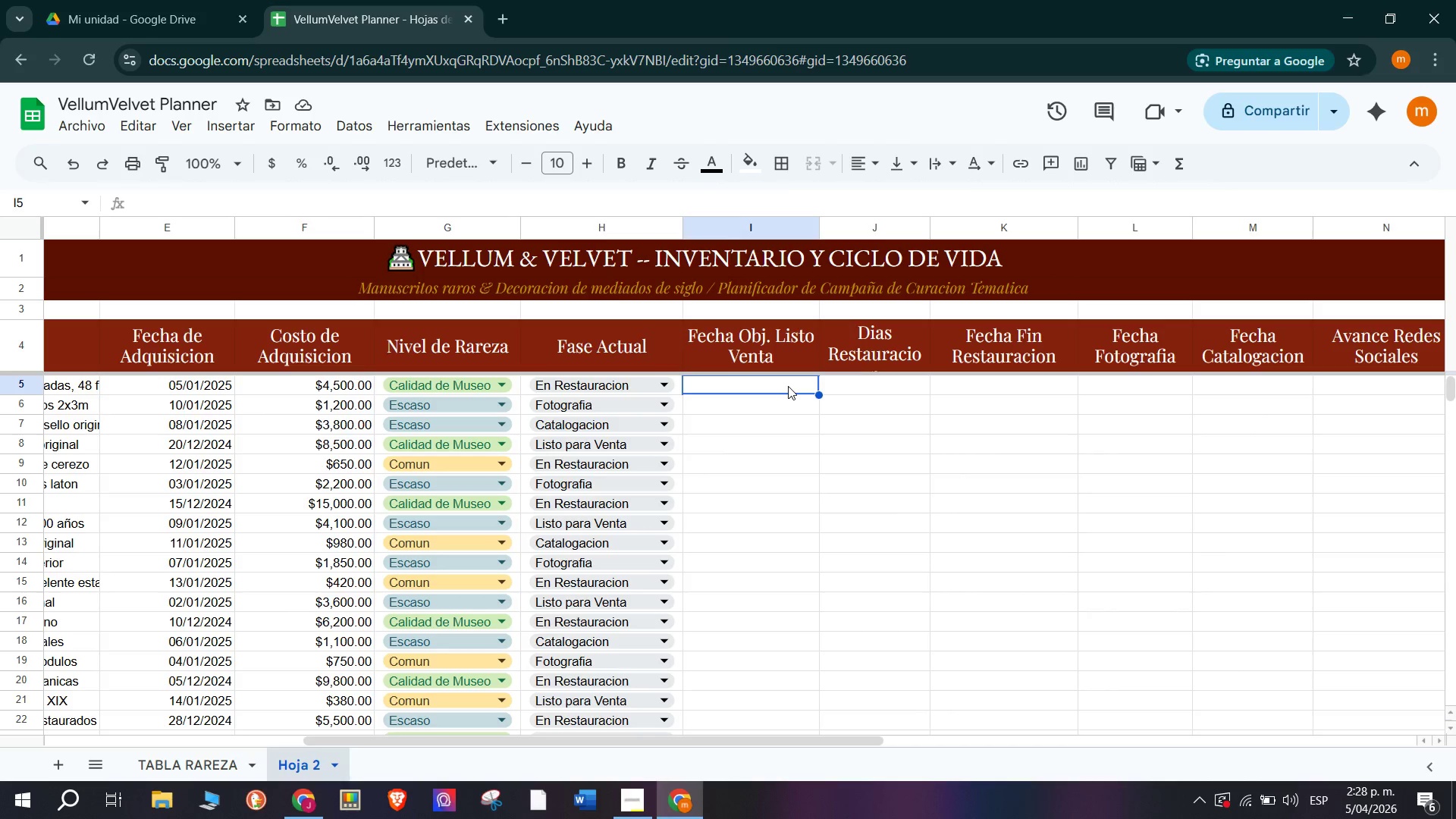 
left_click([208, 390])
 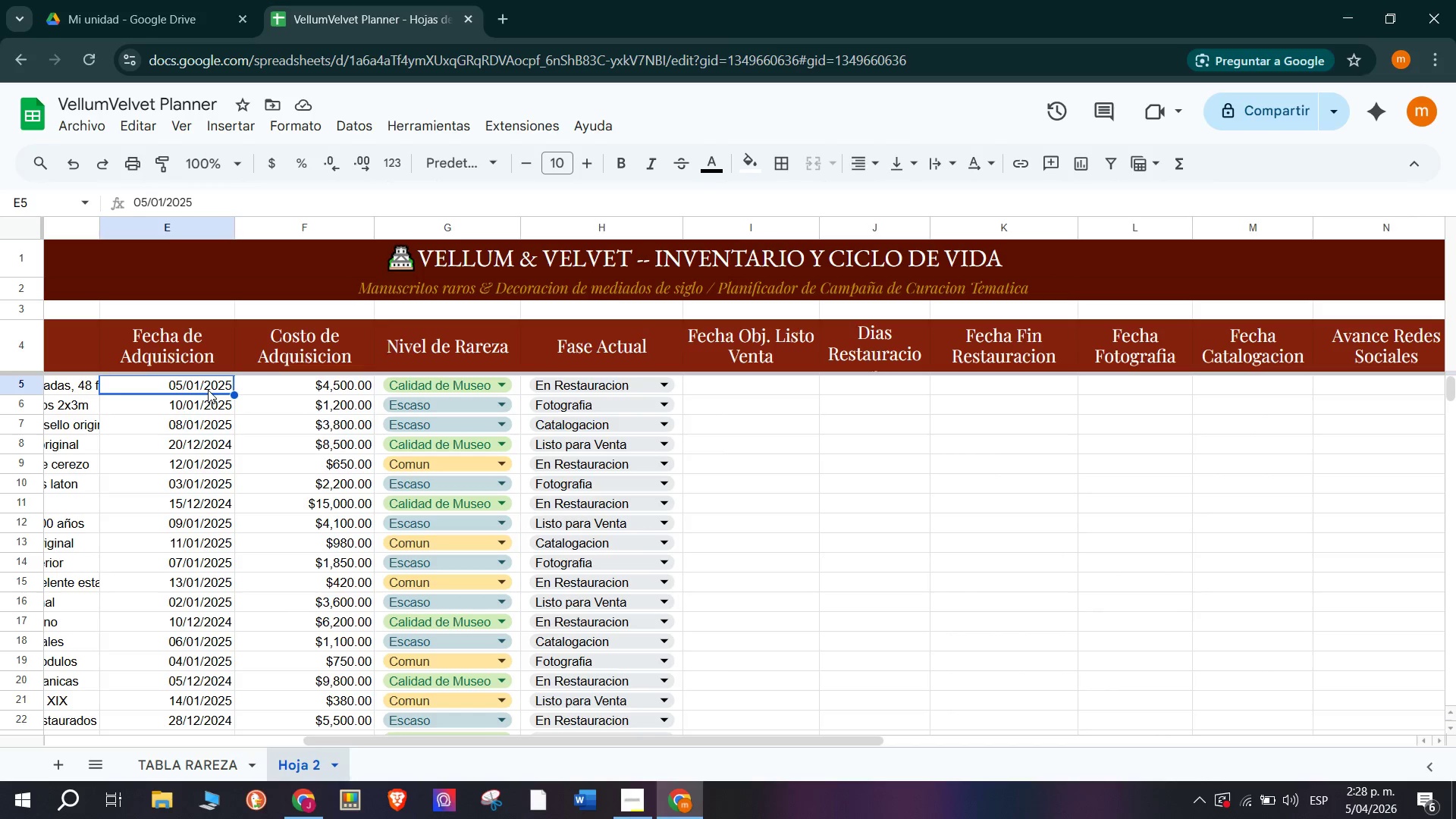 
right_click([208, 390])
 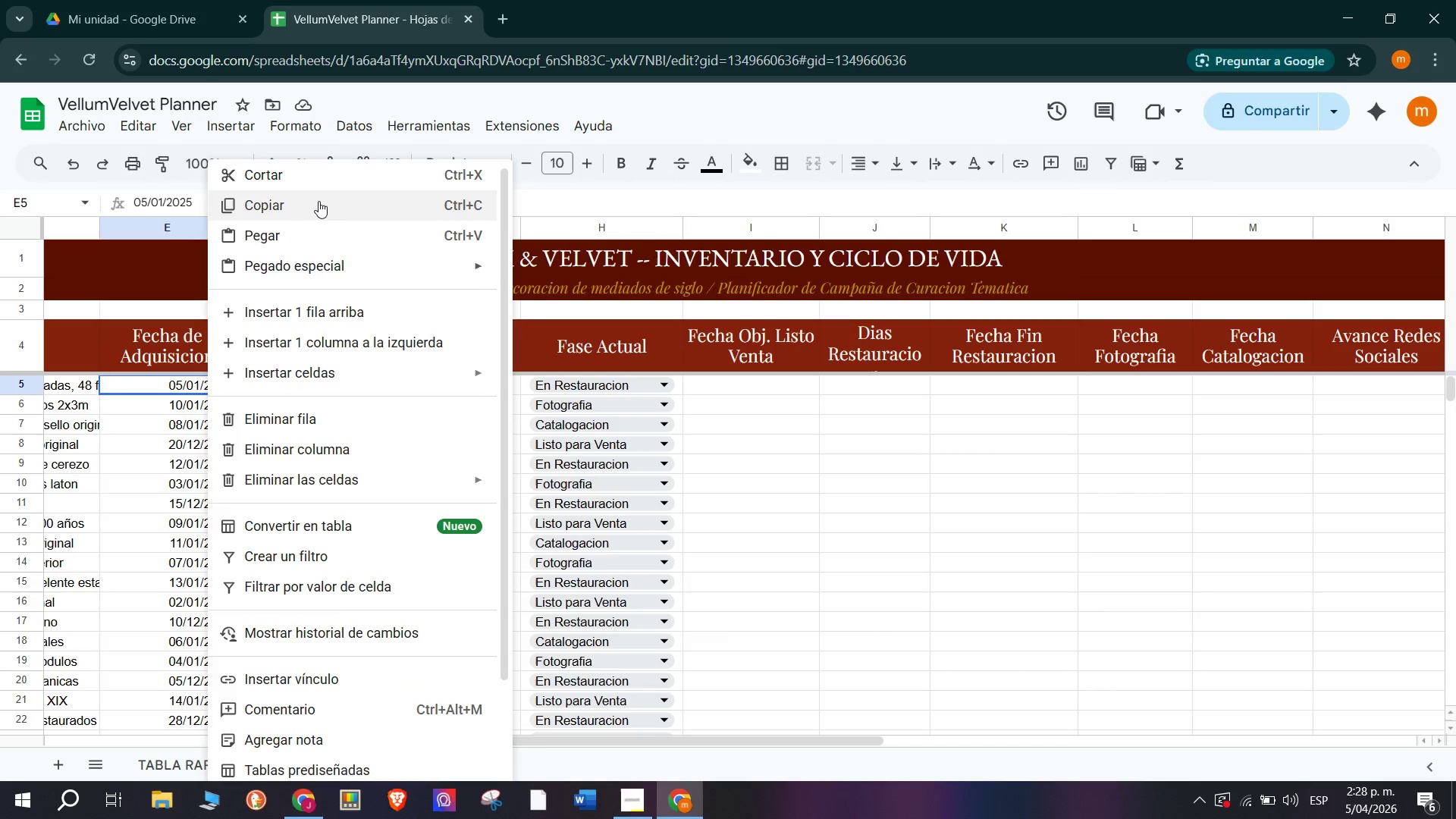 
left_click([322, 201])
 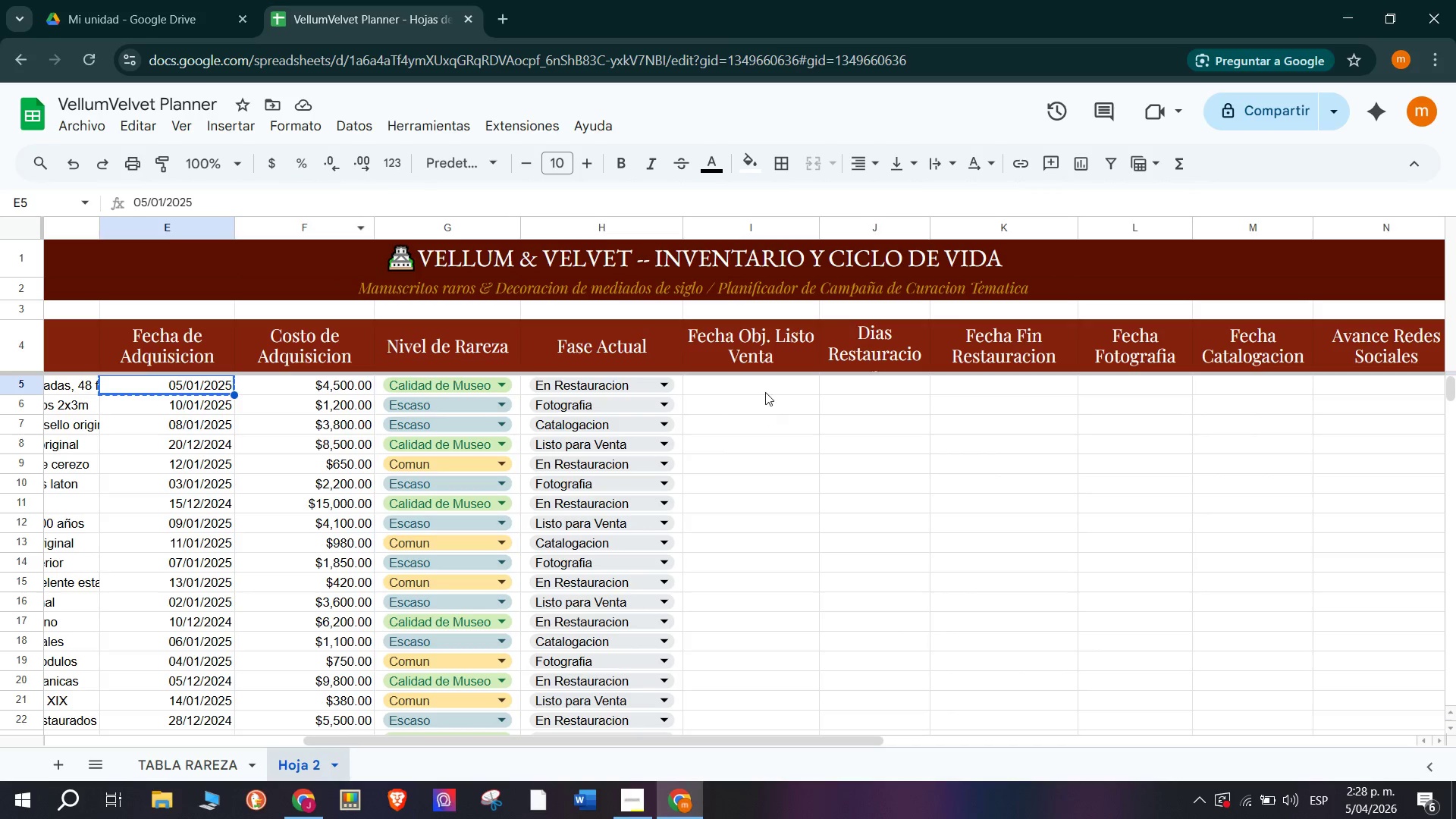 
left_click([765, 391])
 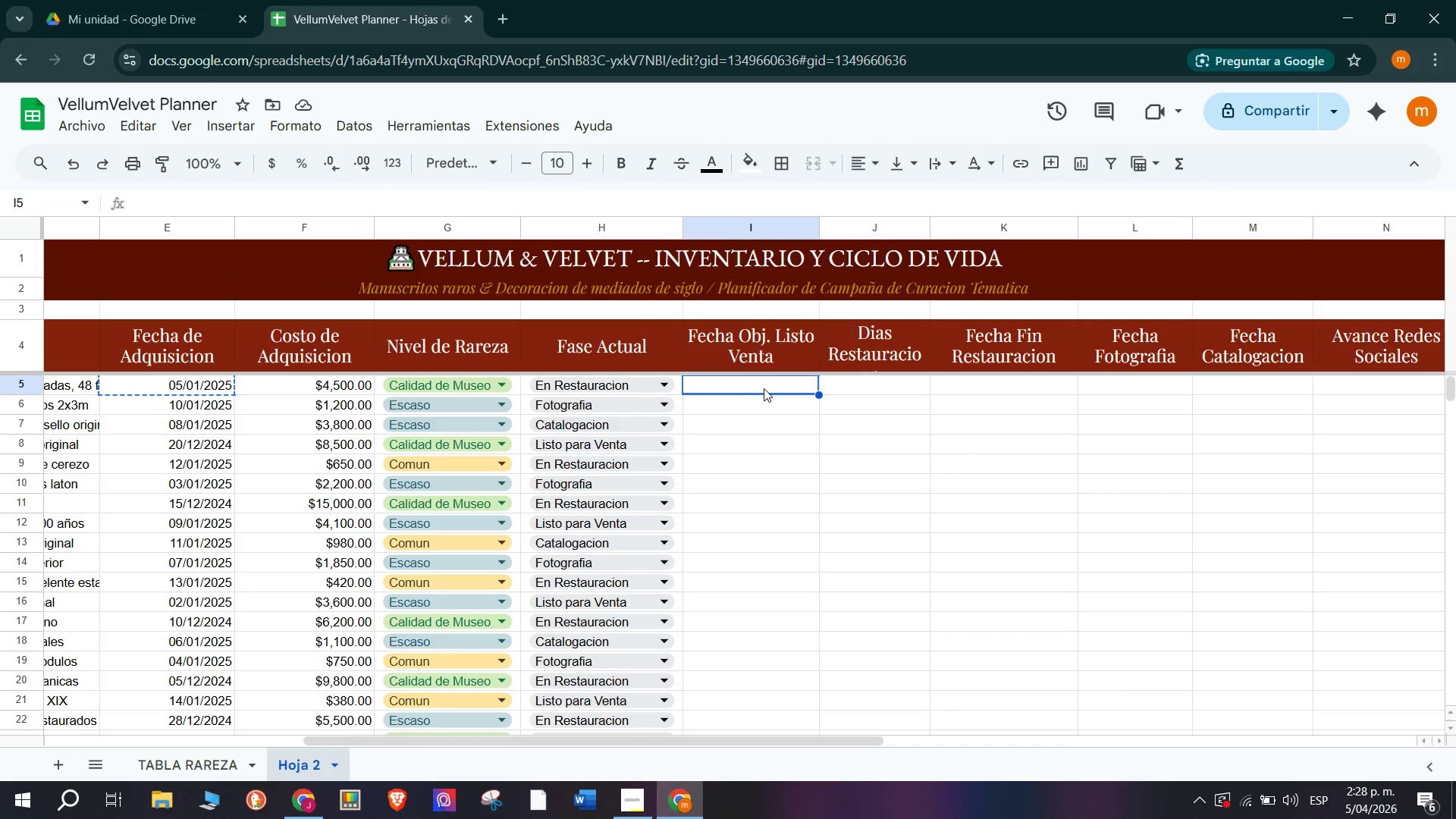 
key(Control+V)
 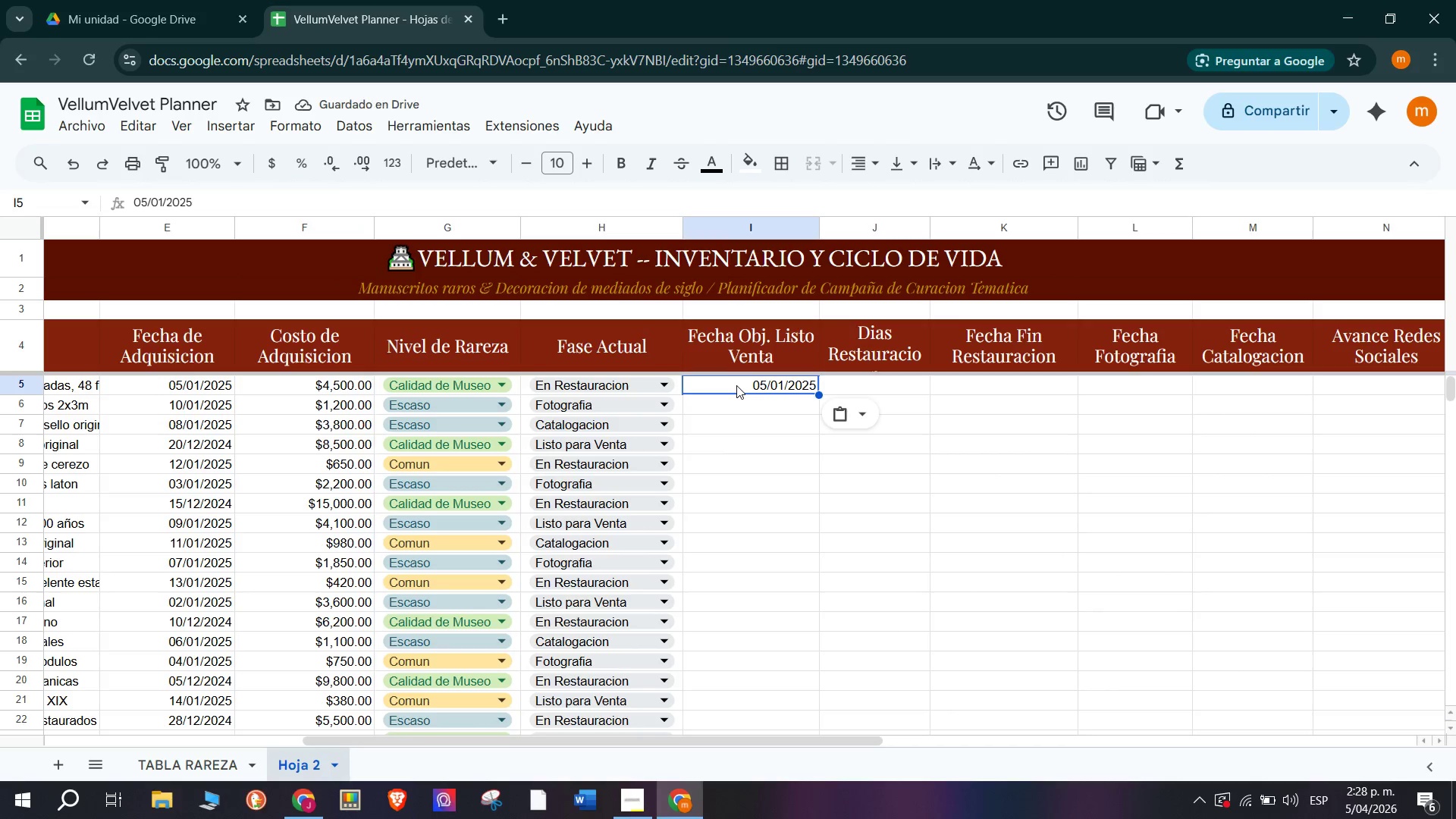 
double_click([736, 385])
 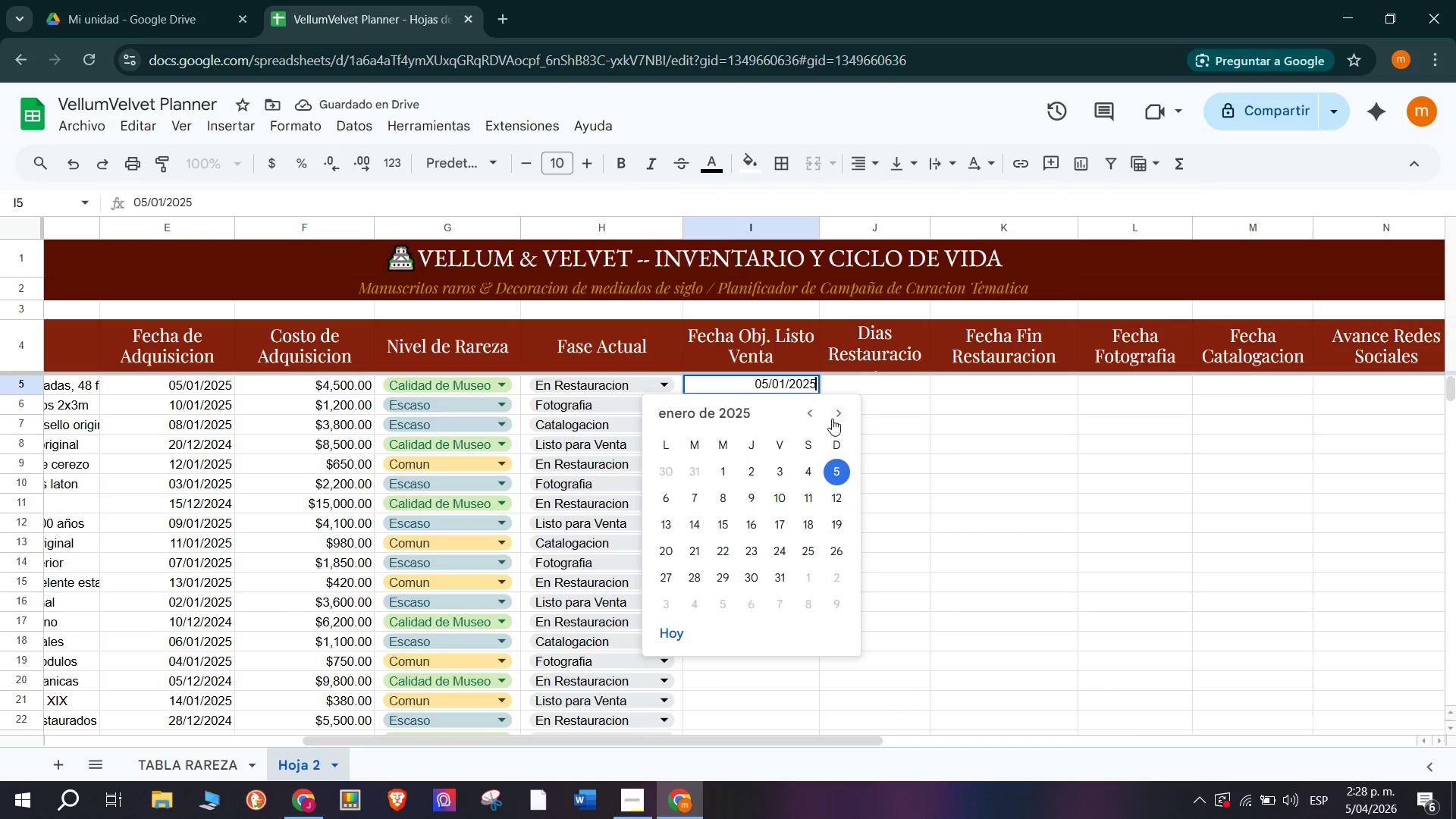 
double_click([832, 415])
 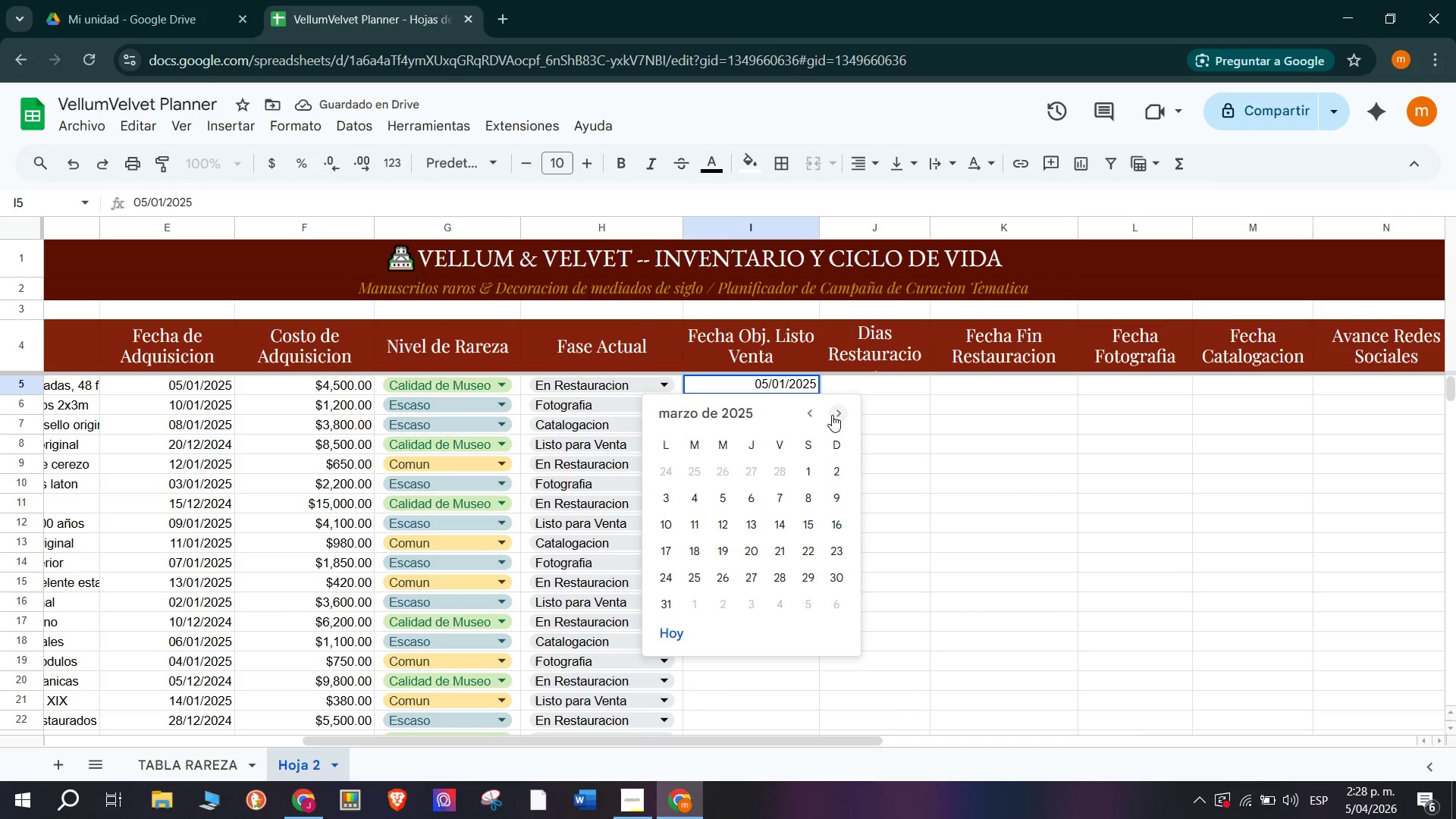 
triple_click([832, 415])
 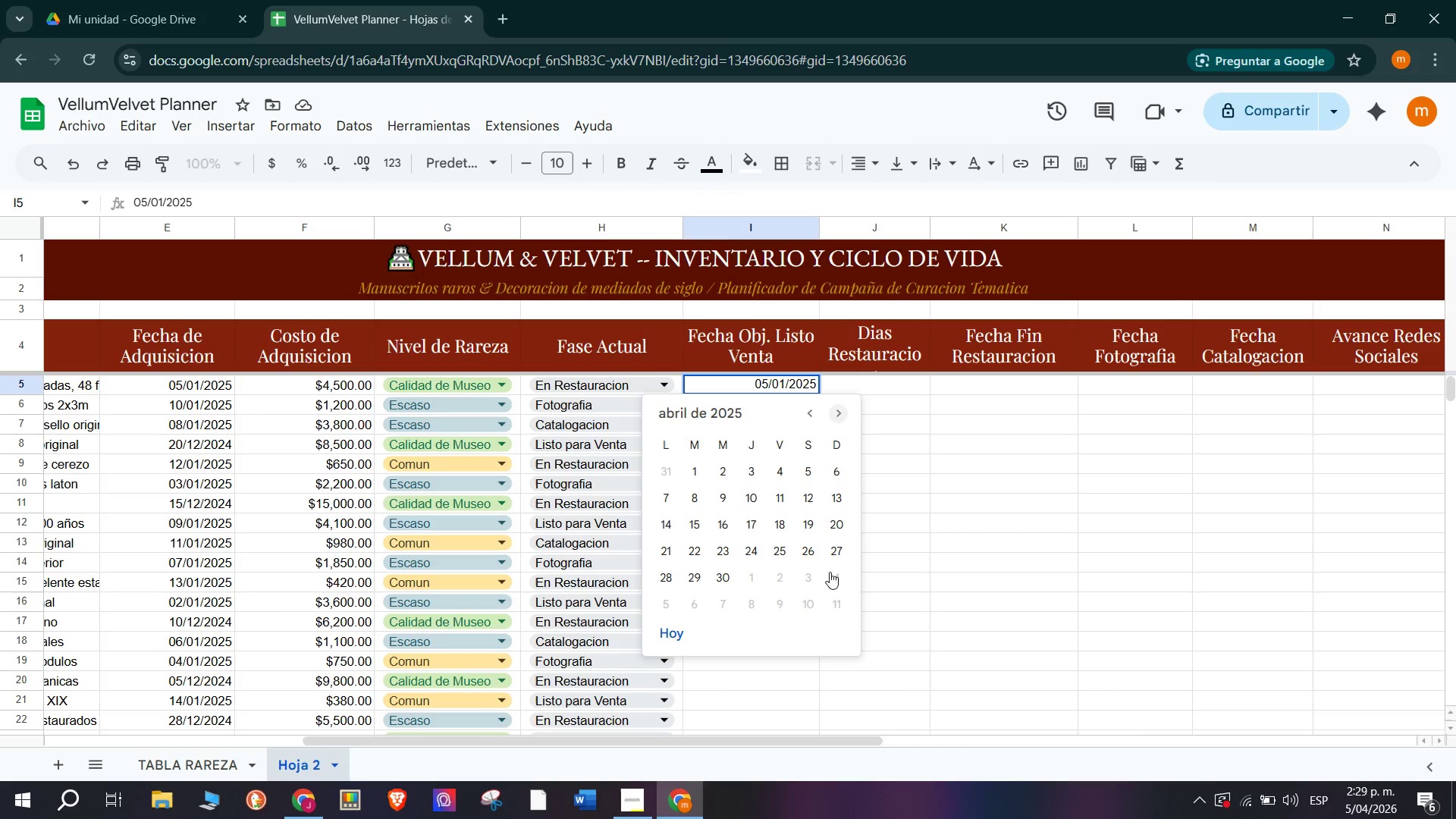 
left_click([728, 572])
 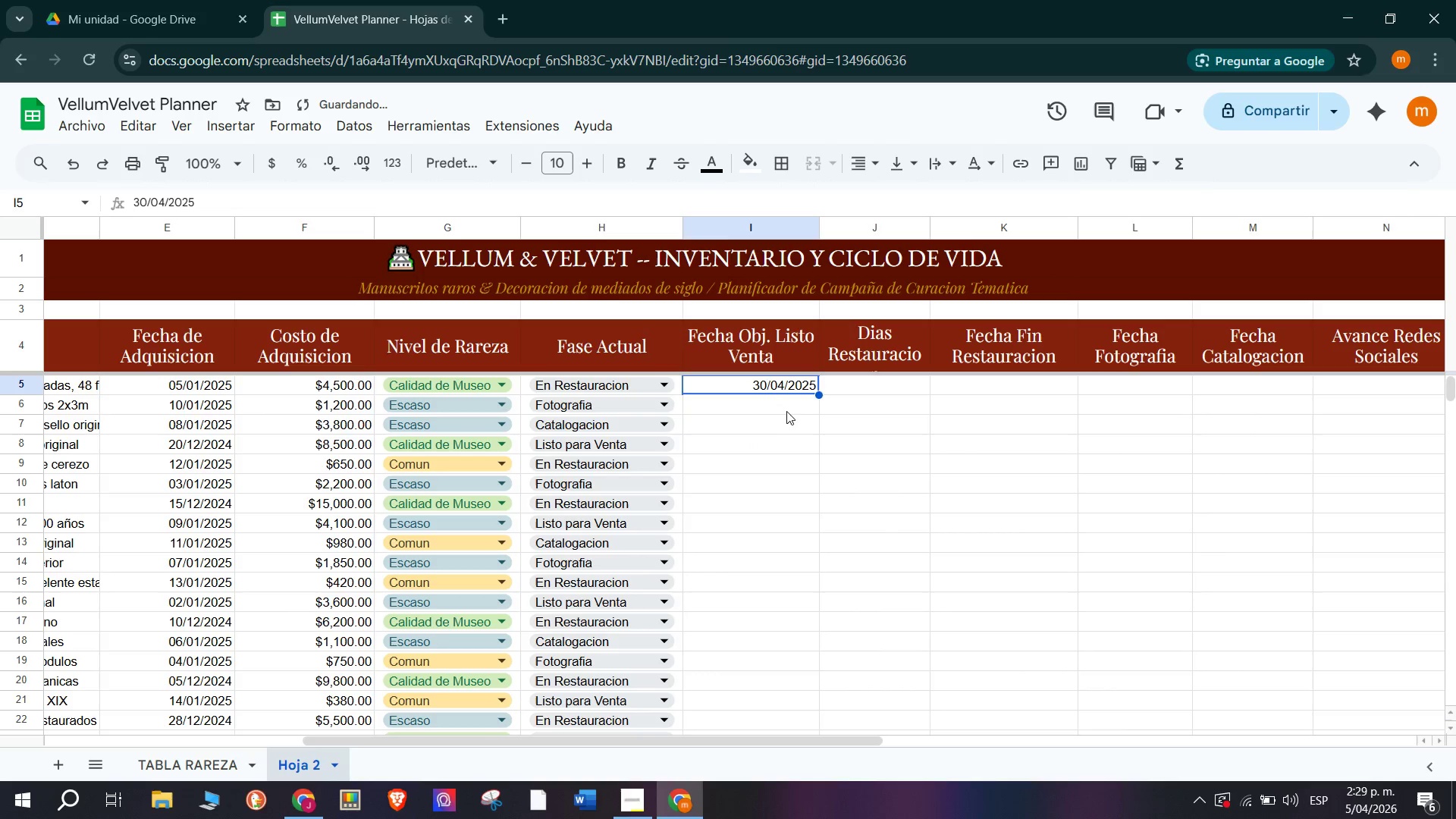 
left_click([783, 406])
 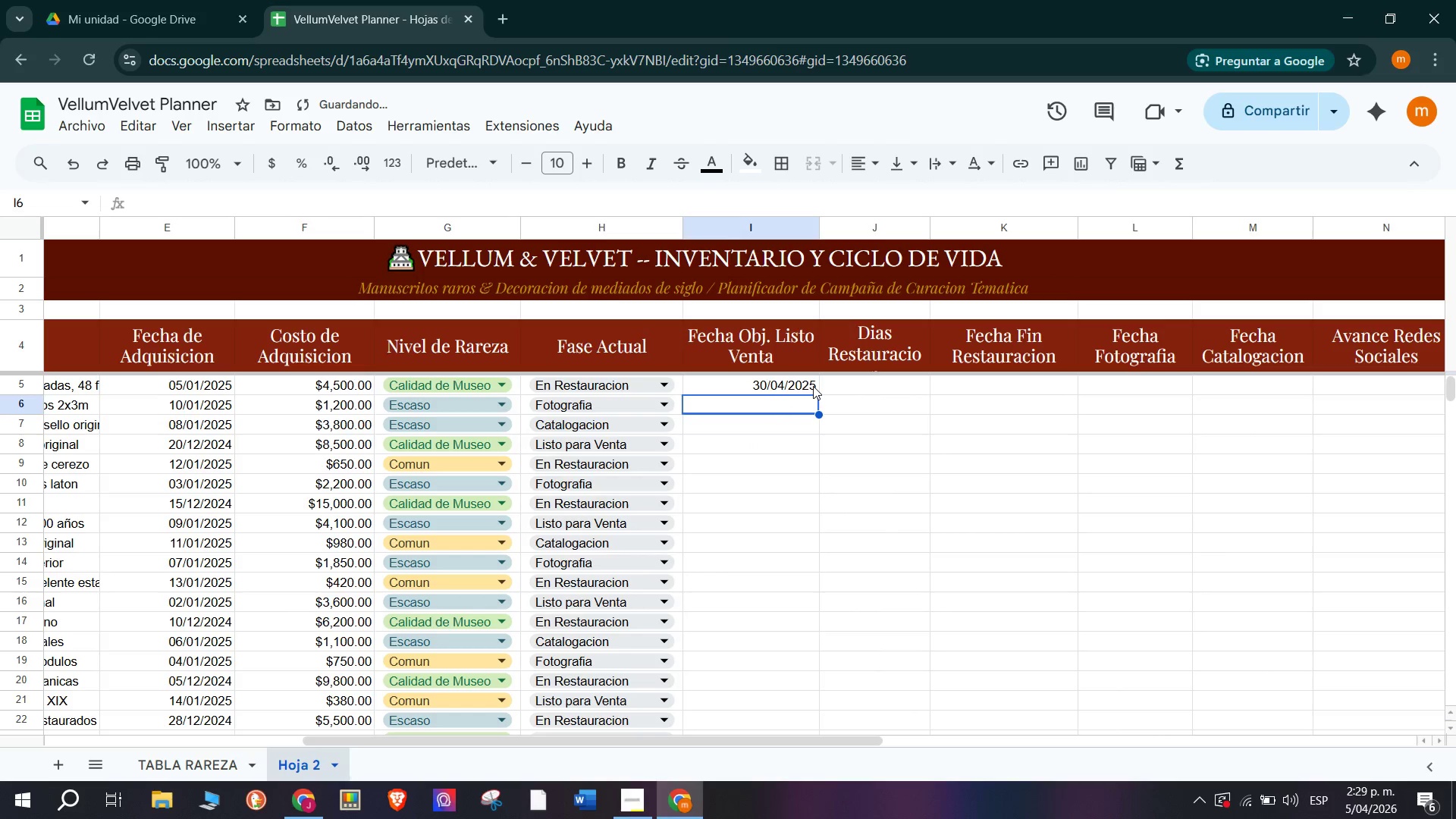 
left_click([813, 385])
 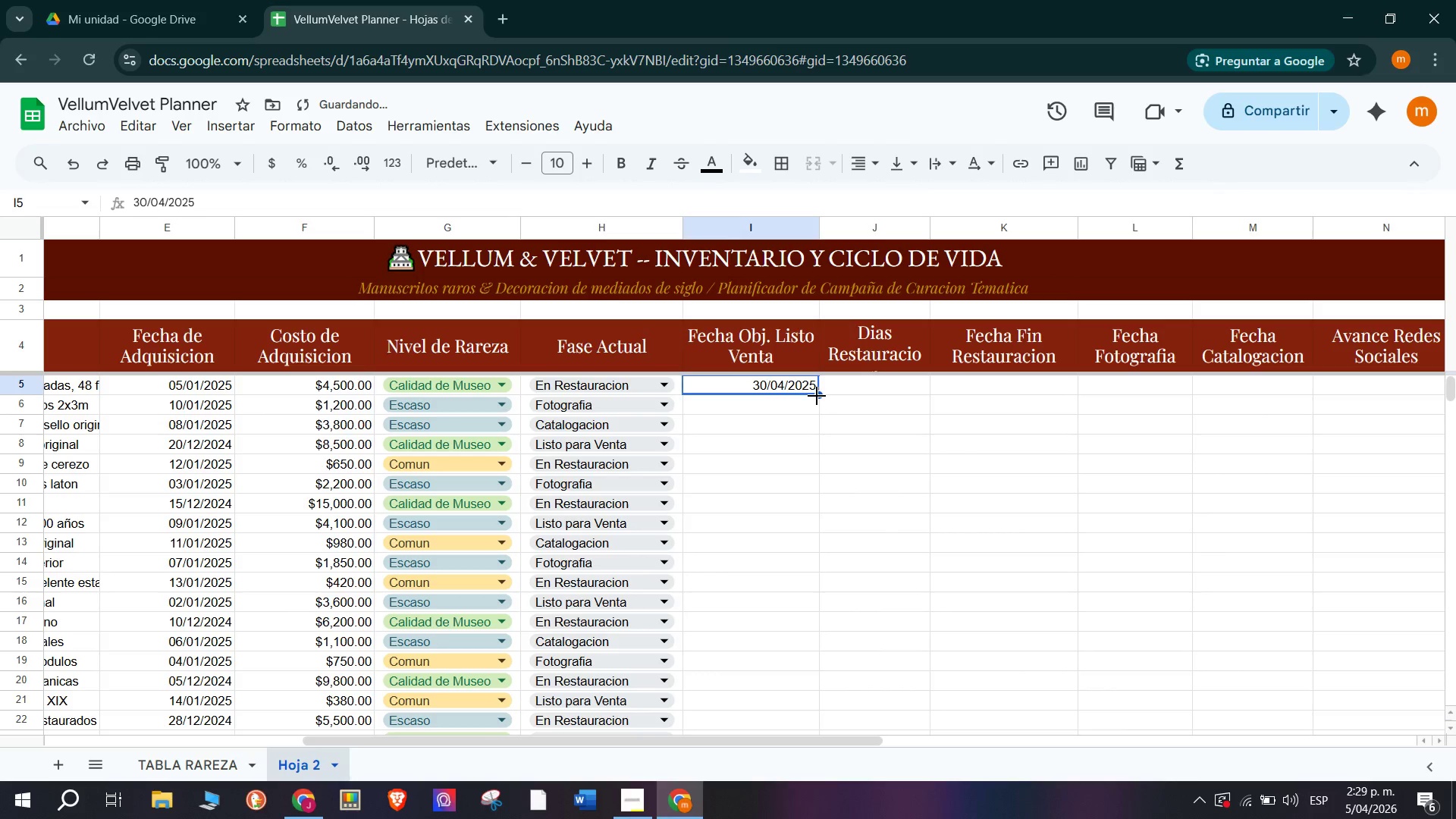 
left_click_drag(start_coordinate=[817, 396], to_coordinate=[776, 563])
 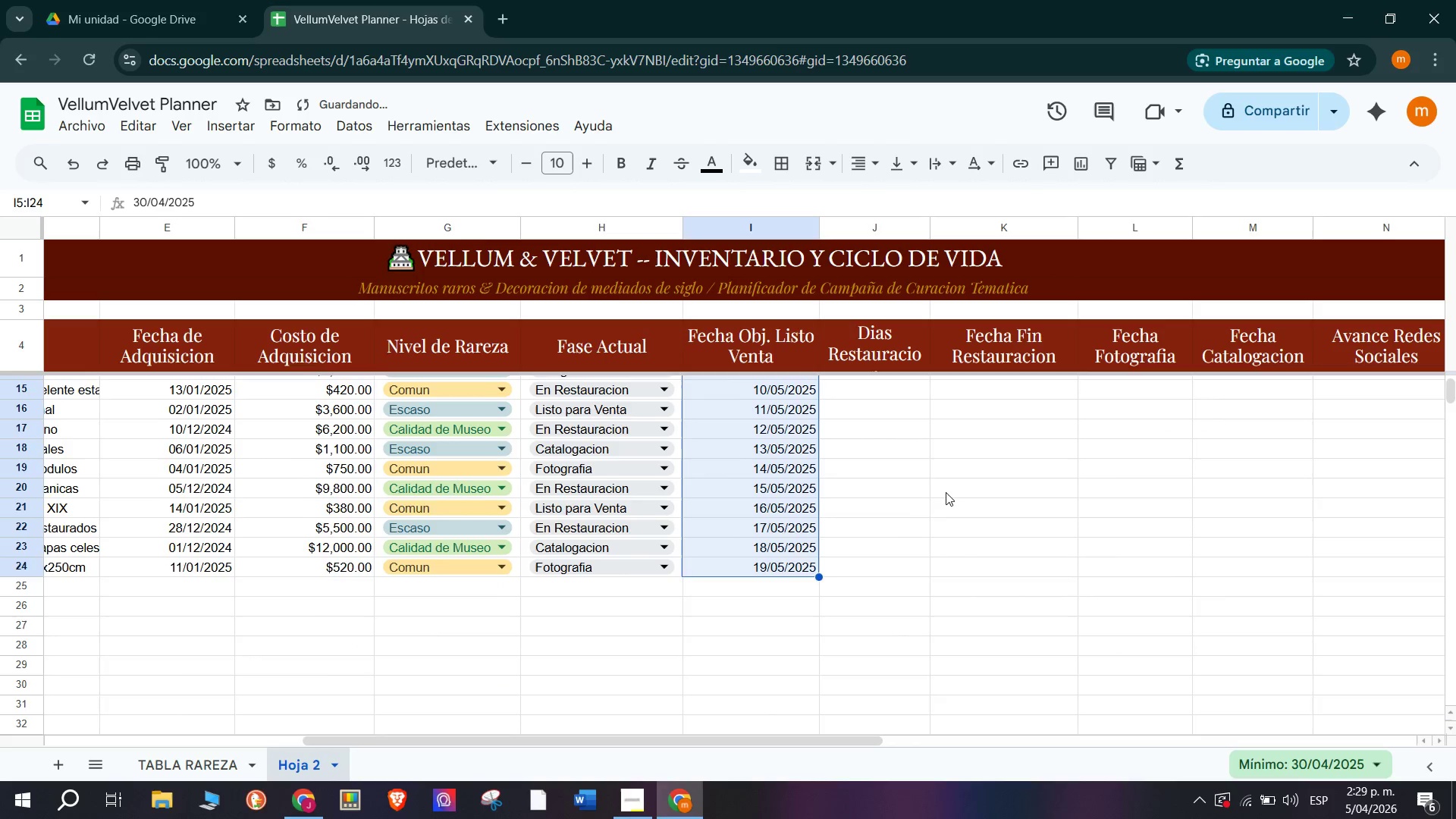 
scroll: coordinate [949, 494], scroll_direction: up, amount: 3.0
 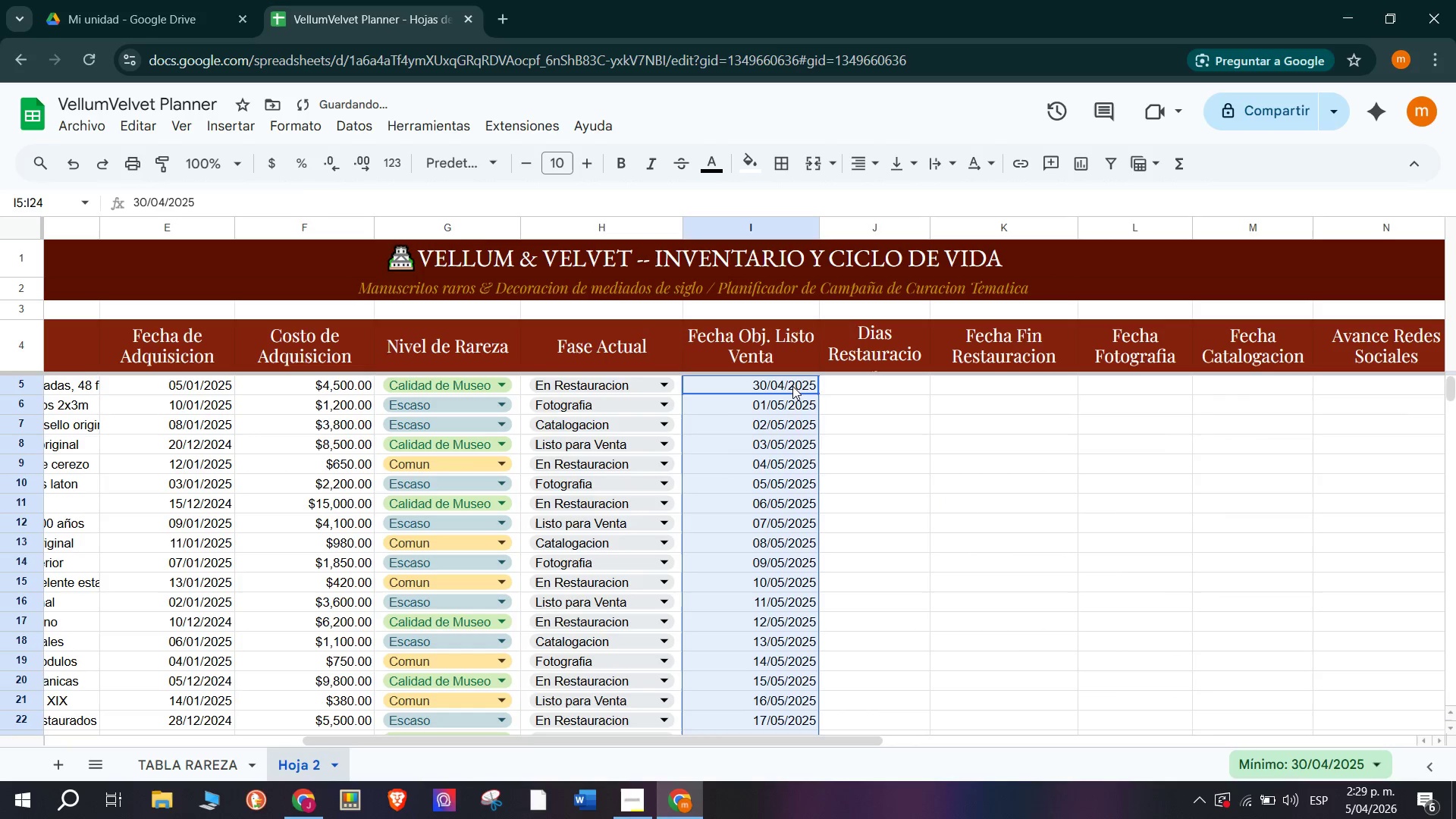 
left_click([792, 403])
 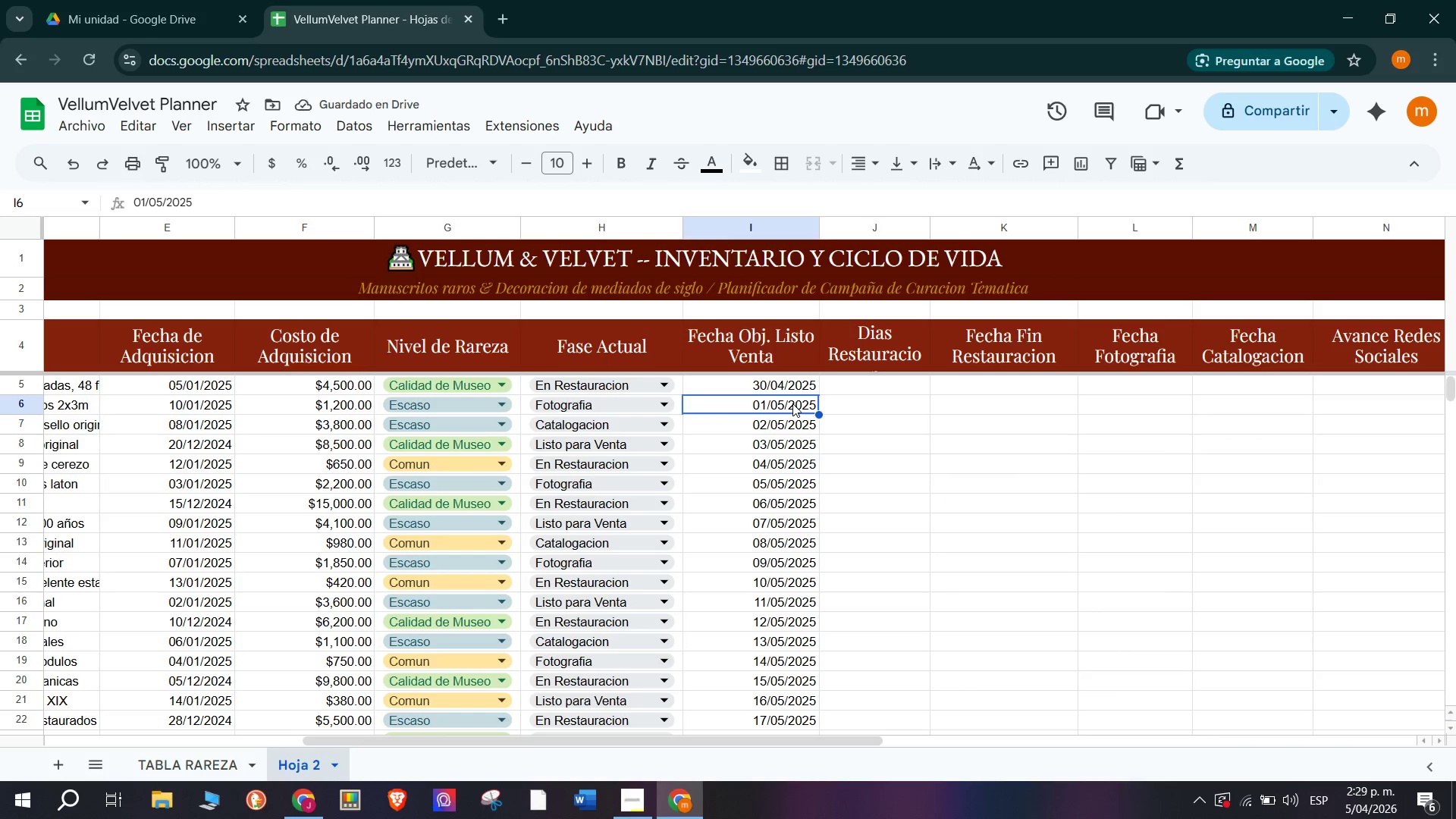 
double_click([792, 403])
 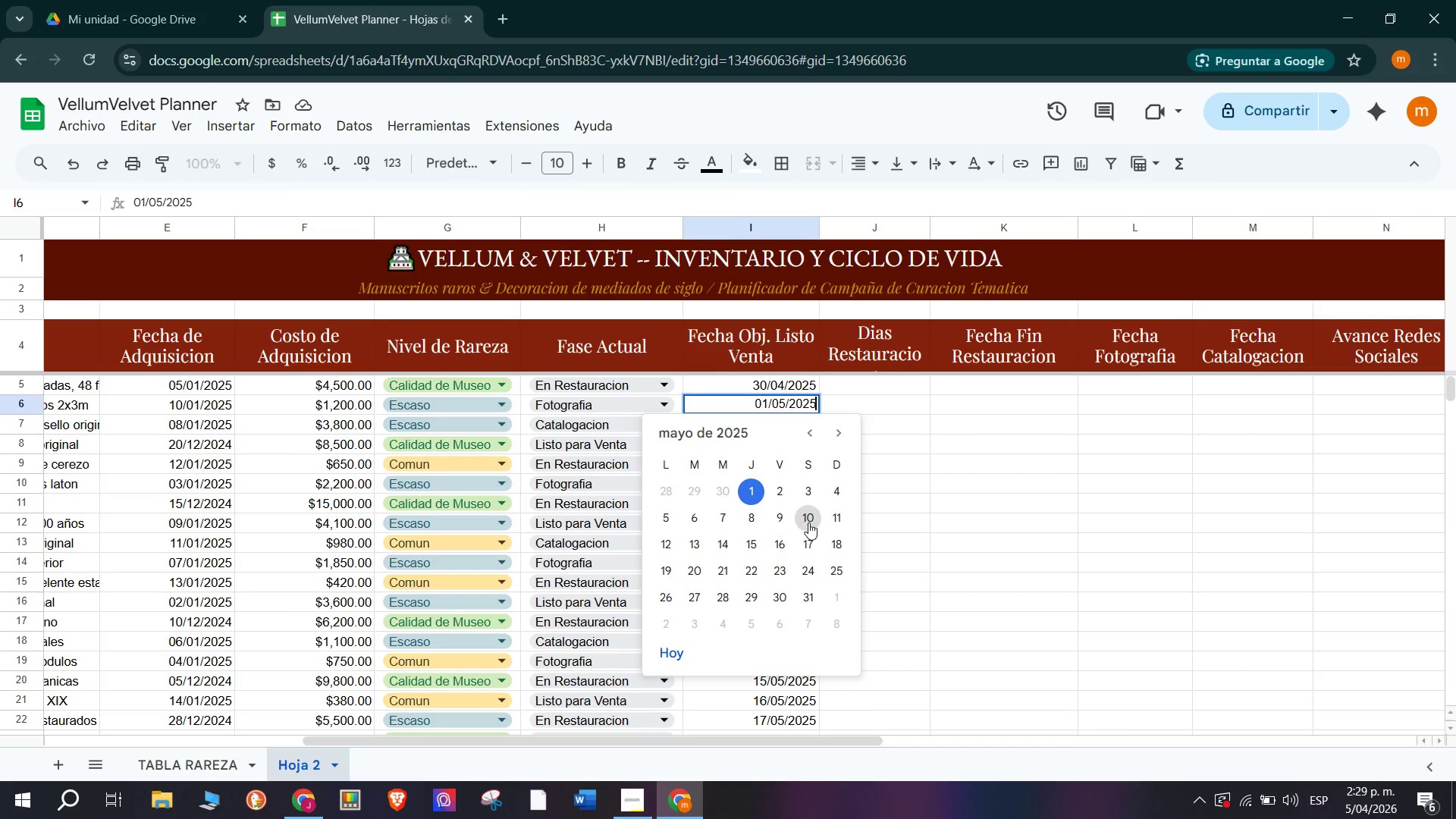 
left_click([805, 434])
 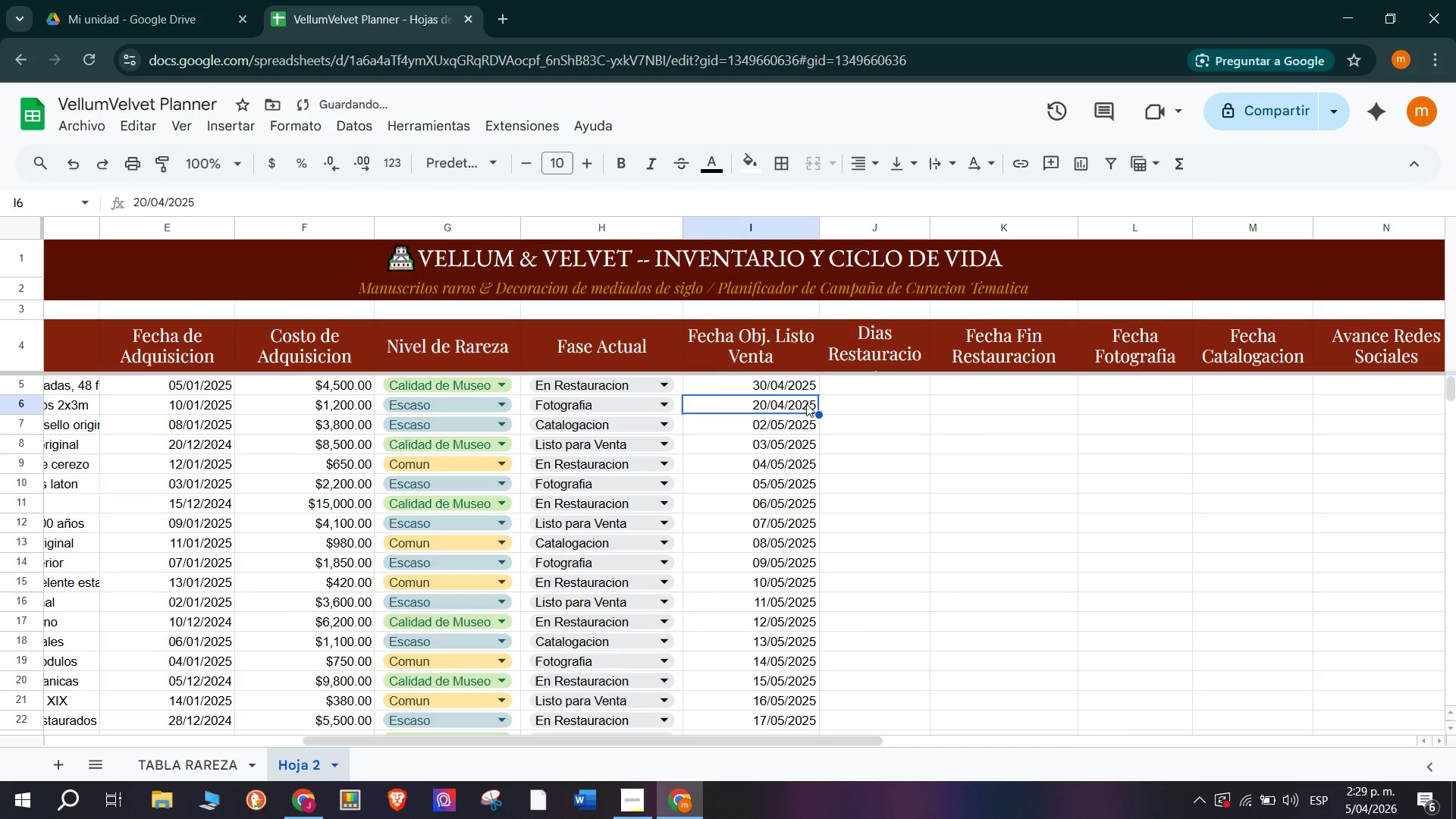 
double_click([803, 410])
 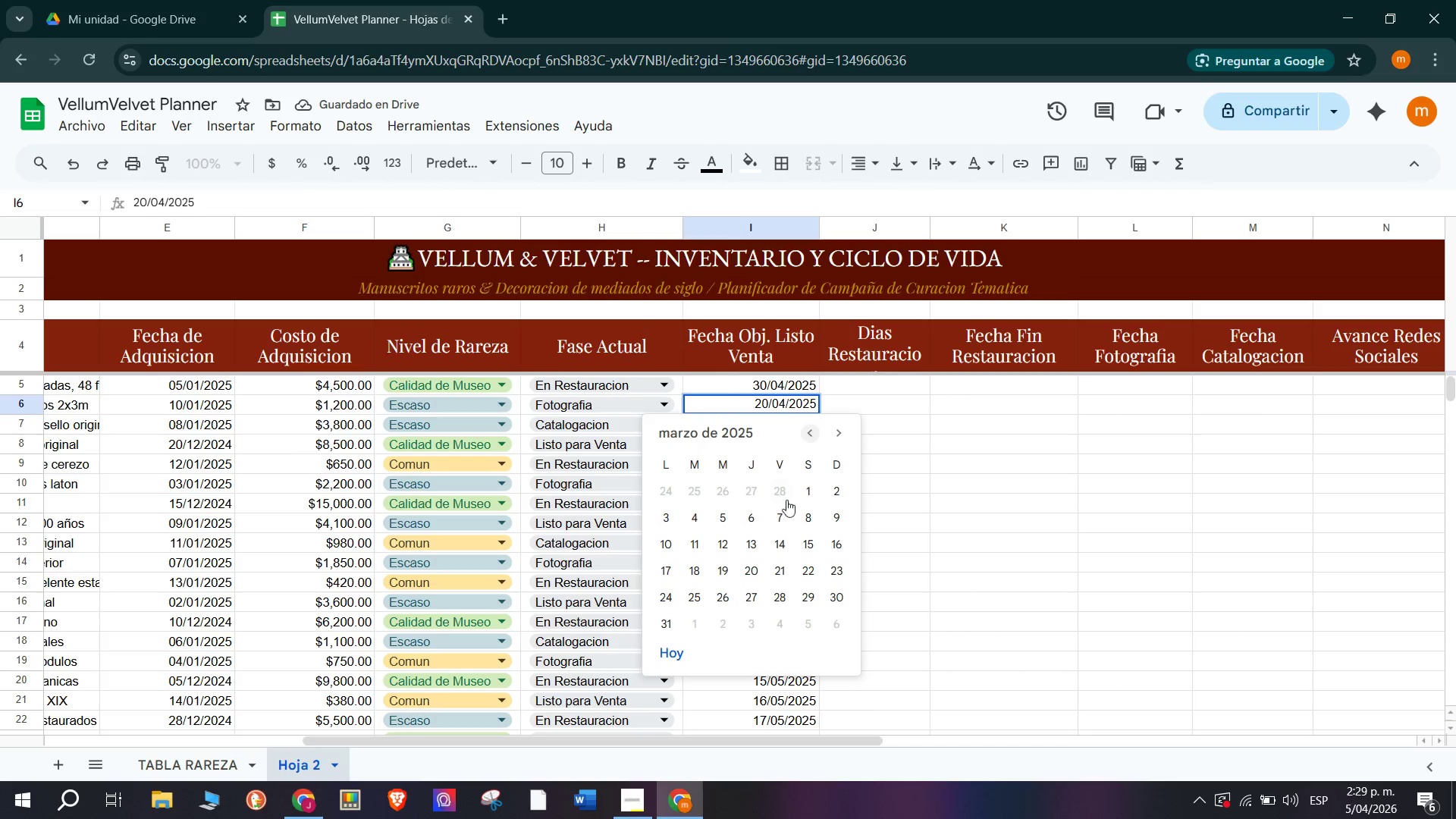 
left_click([752, 567])
 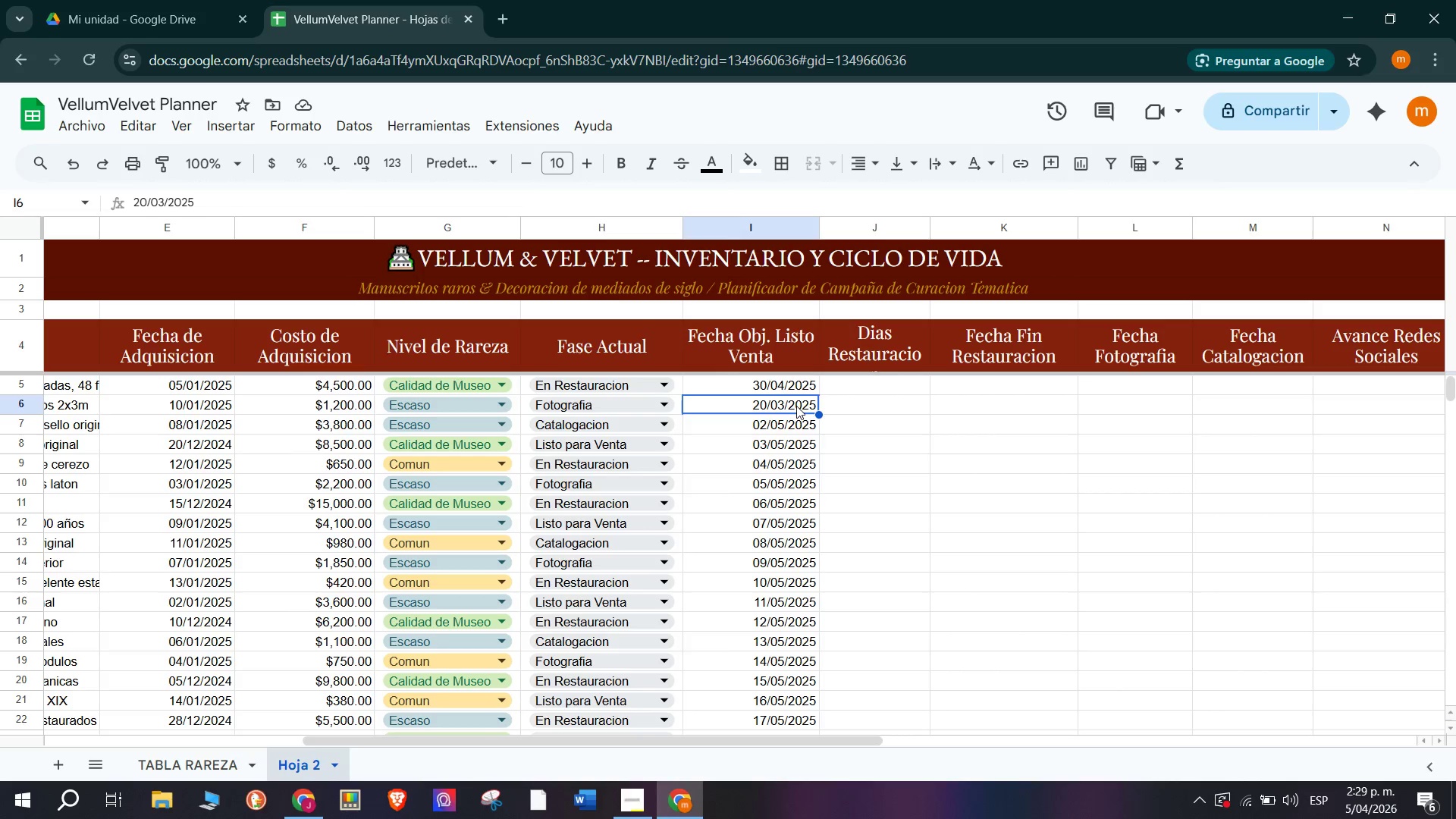 
wait(36.42)
 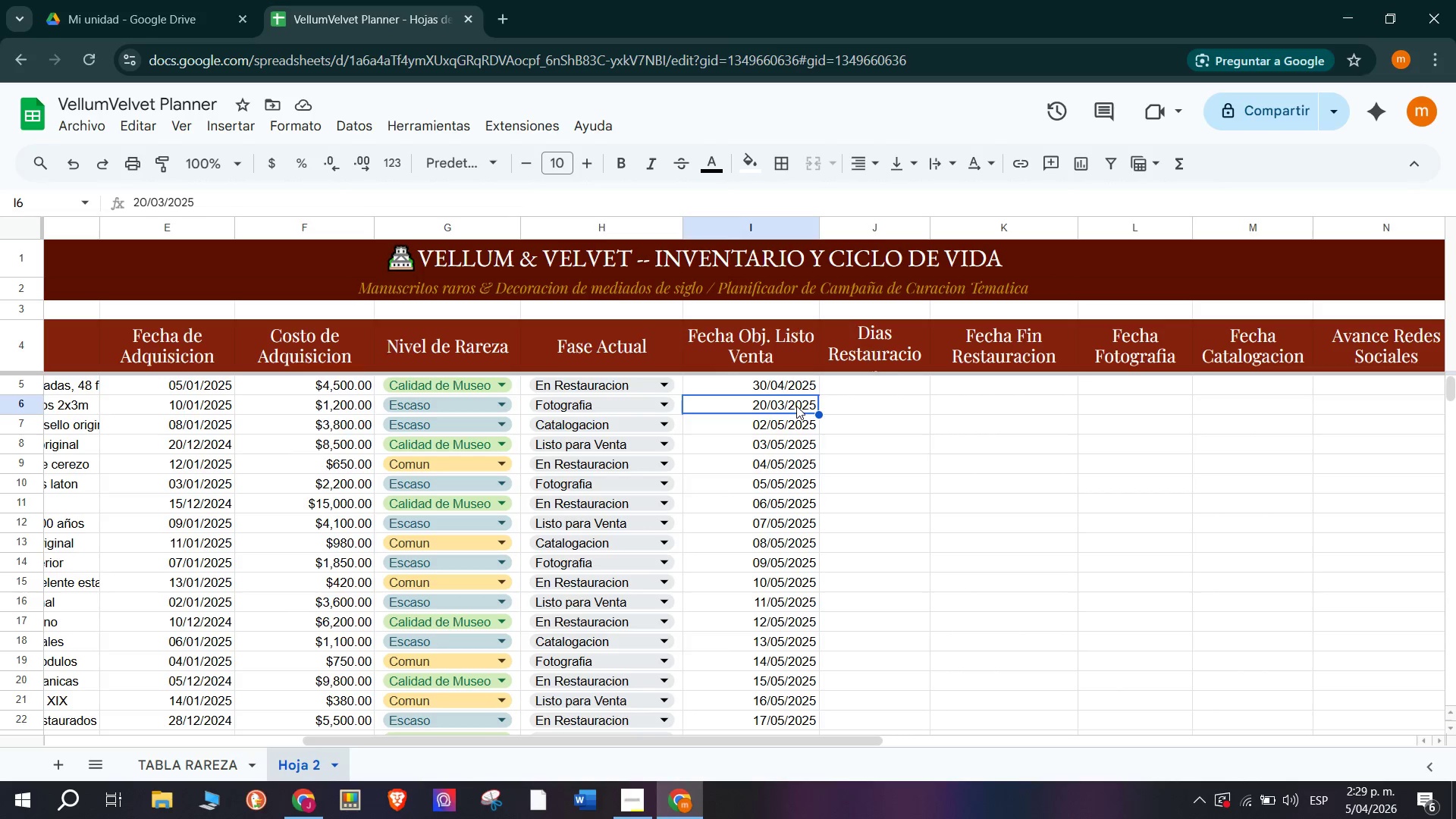 
left_click([807, 425])
 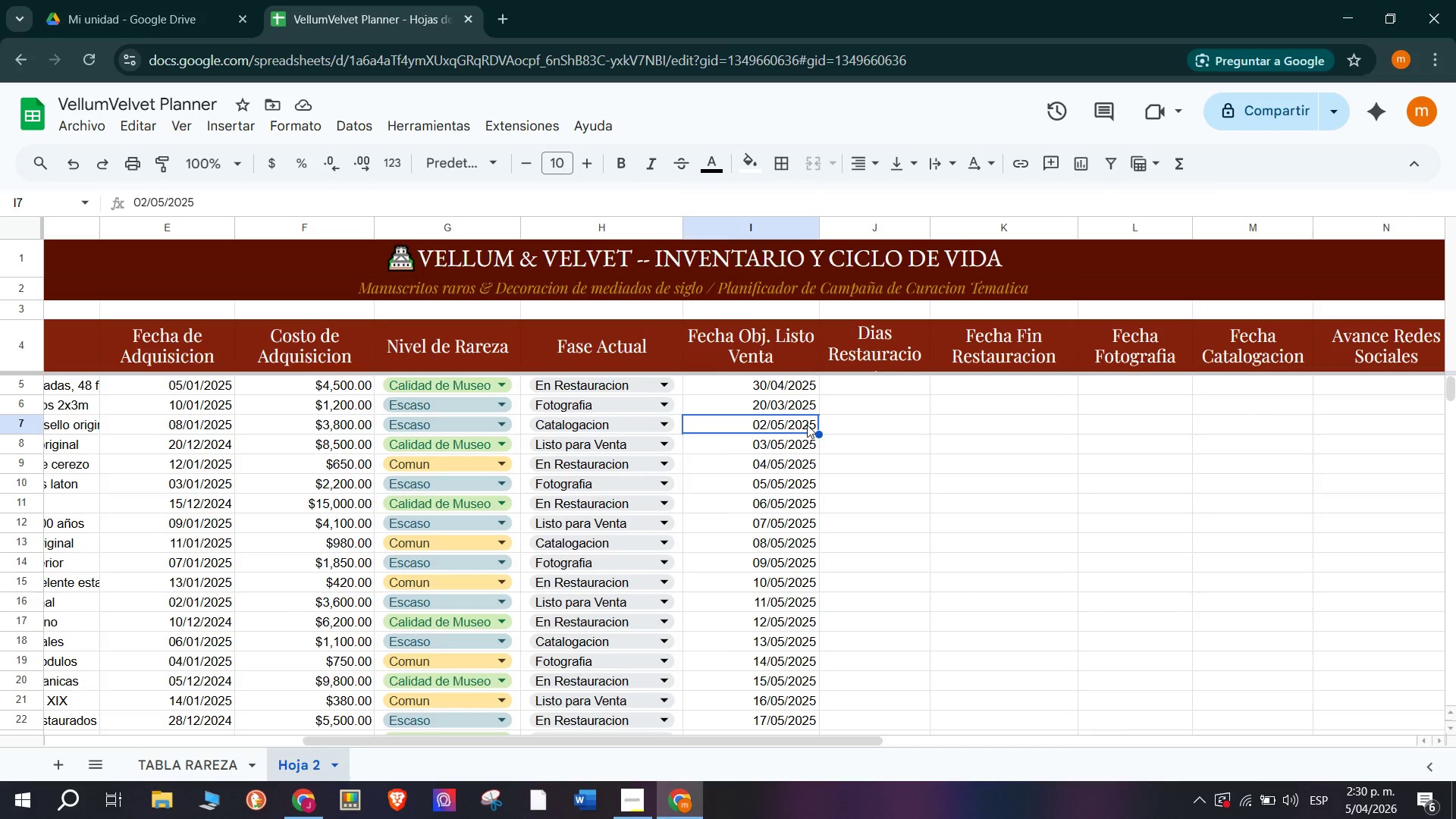 
wait(55.09)
 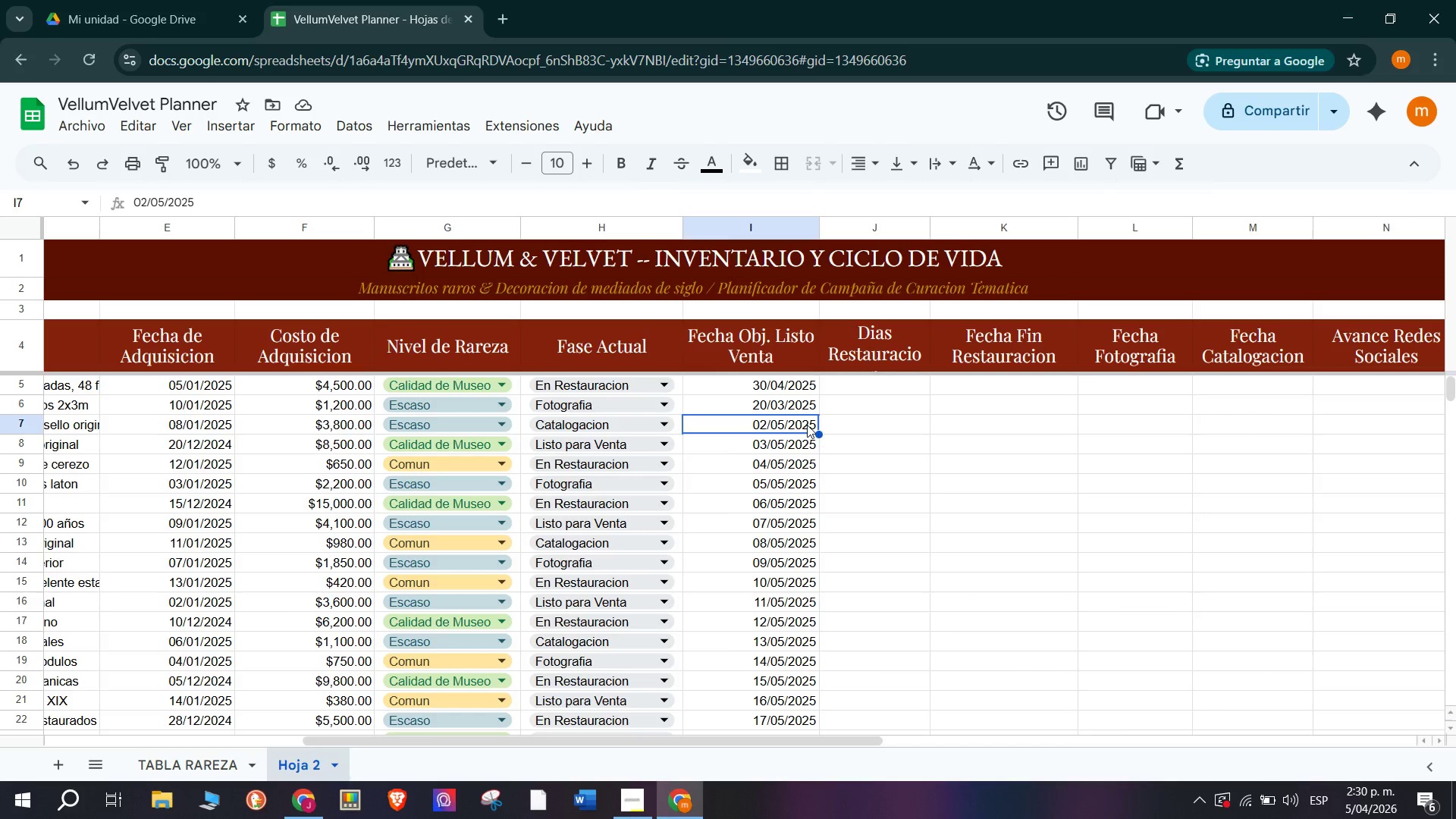 
left_click([629, 796])